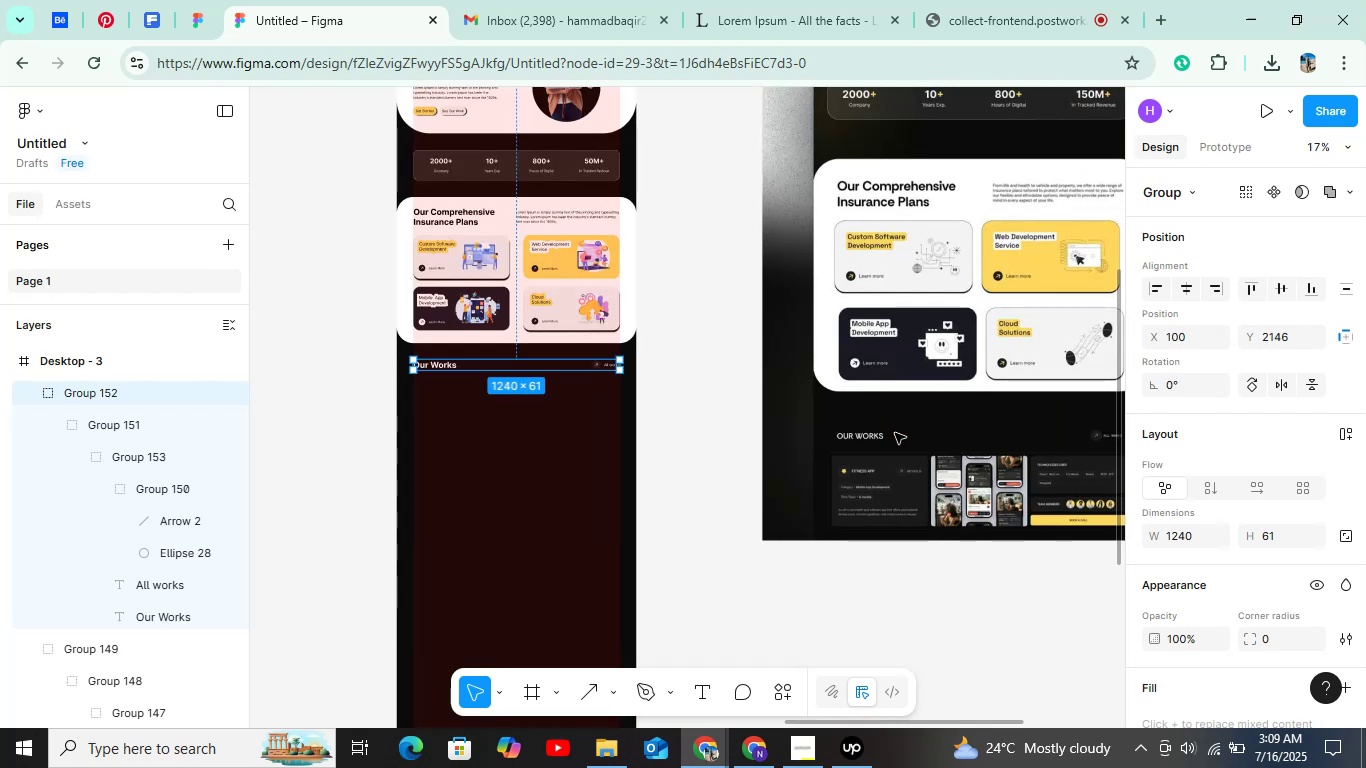 
scroll: coordinate [964, 399], scroll_direction: up, amount: 5.0
 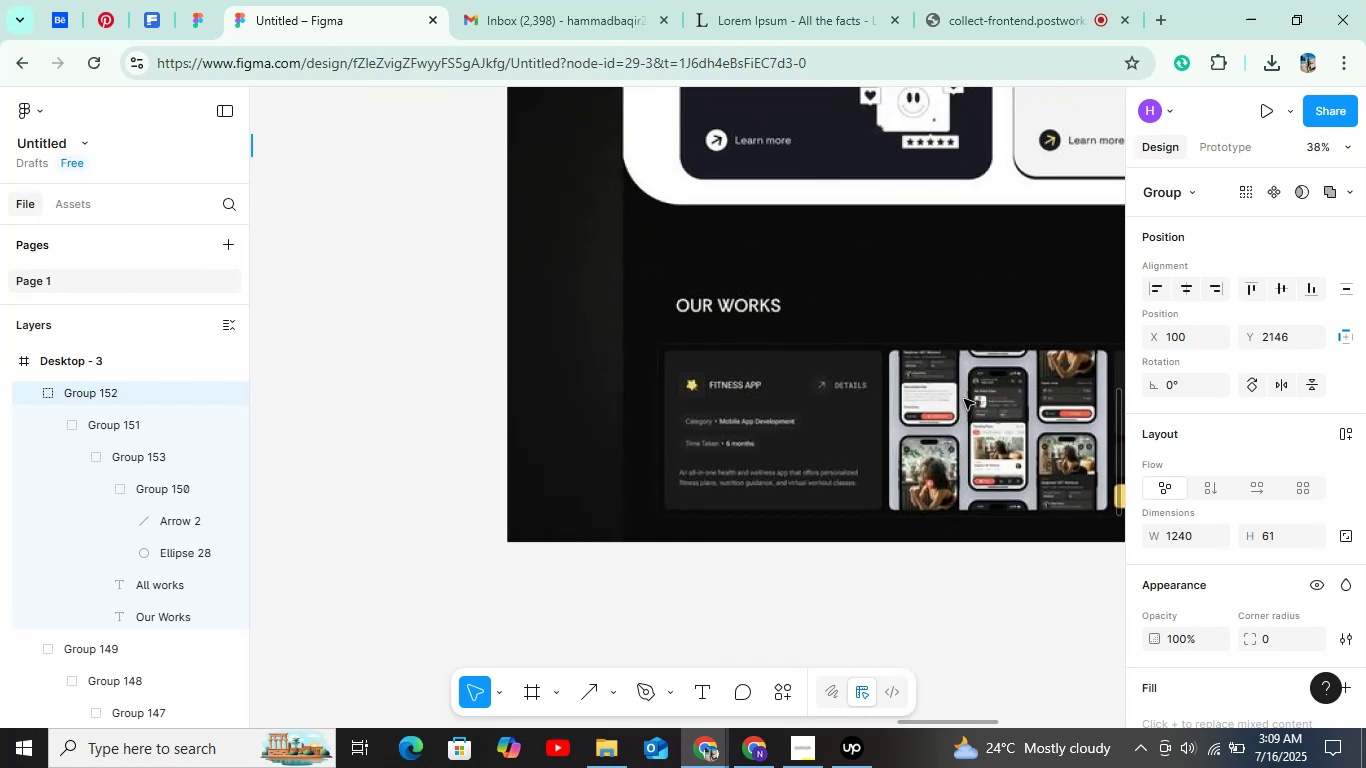 
hold_key(key=ControlLeft, duration=1.5)
 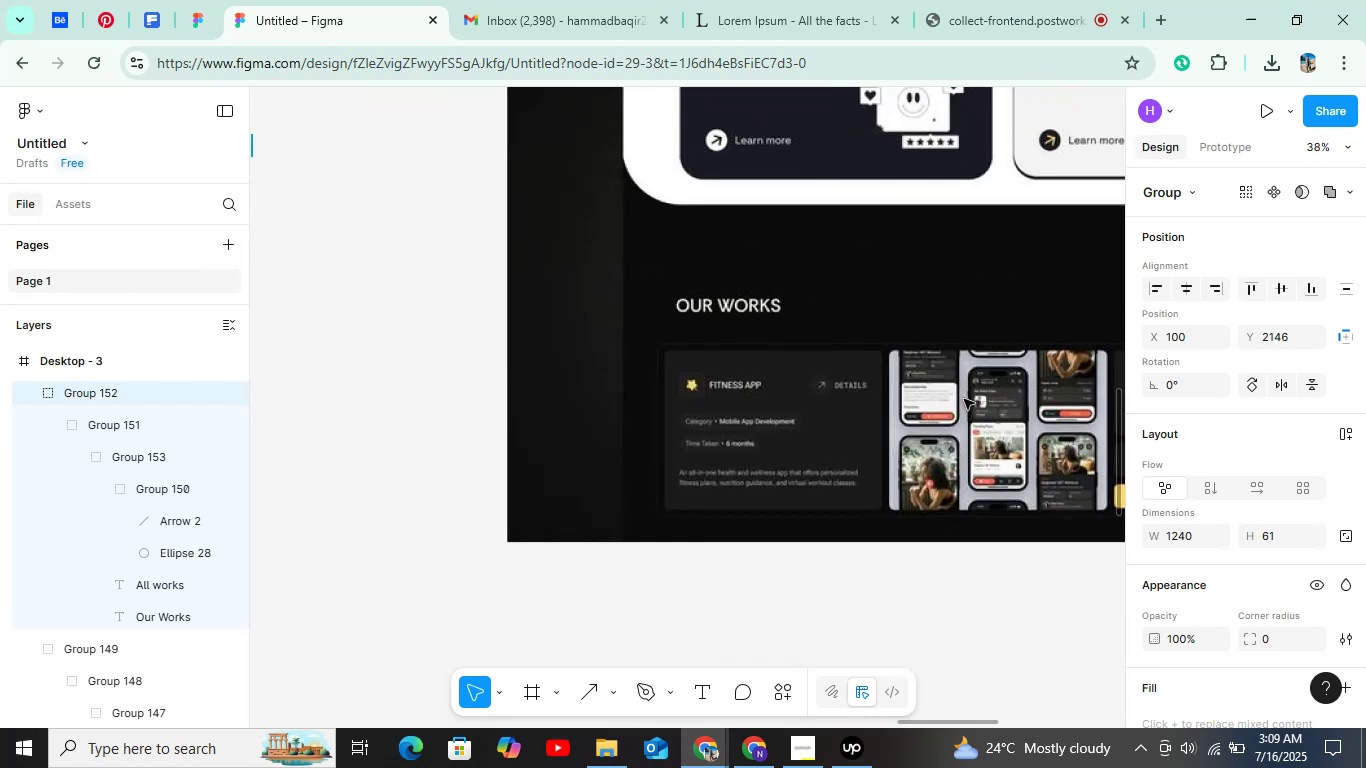 
hold_key(key=ControlLeft, duration=1.48)
scroll: coordinate [565, 351], scroll_direction: up, amount: 1.0
 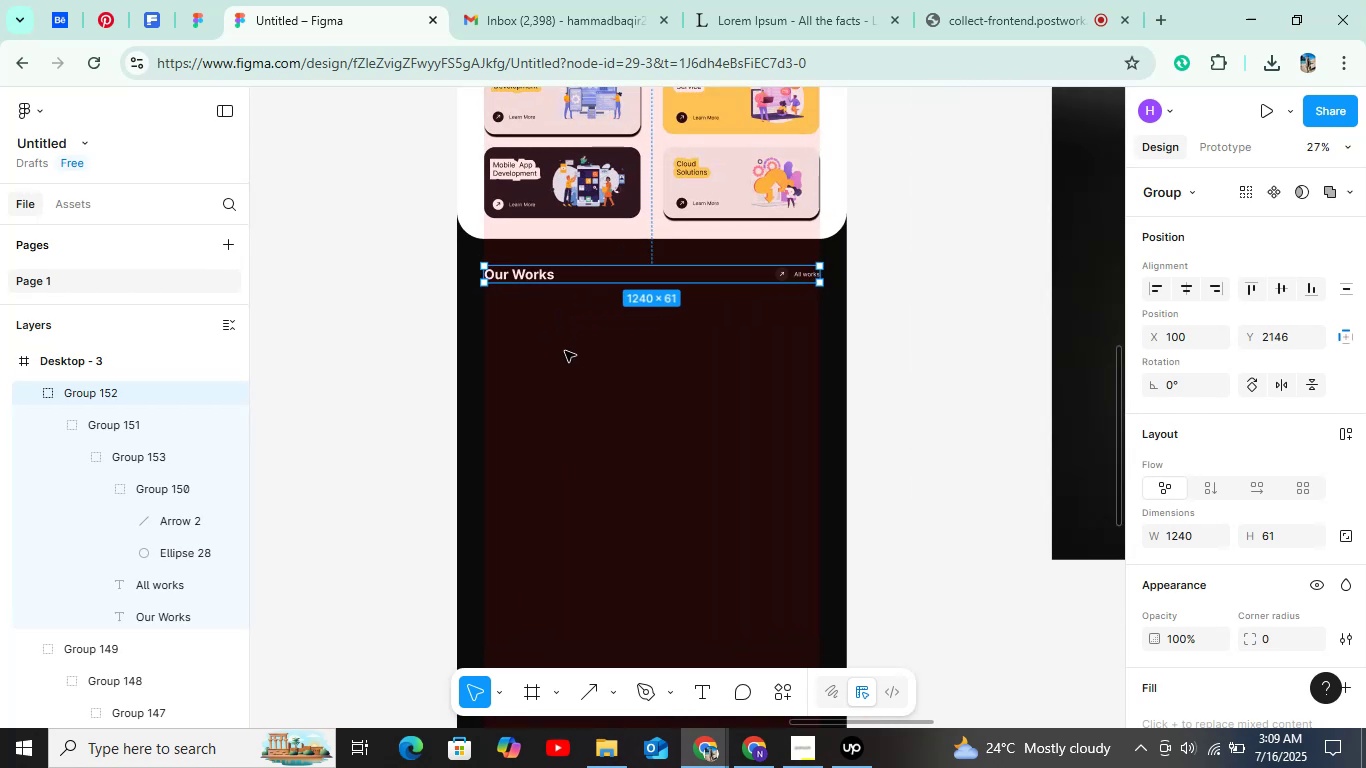 
key(Shift+ShiftLeft)
 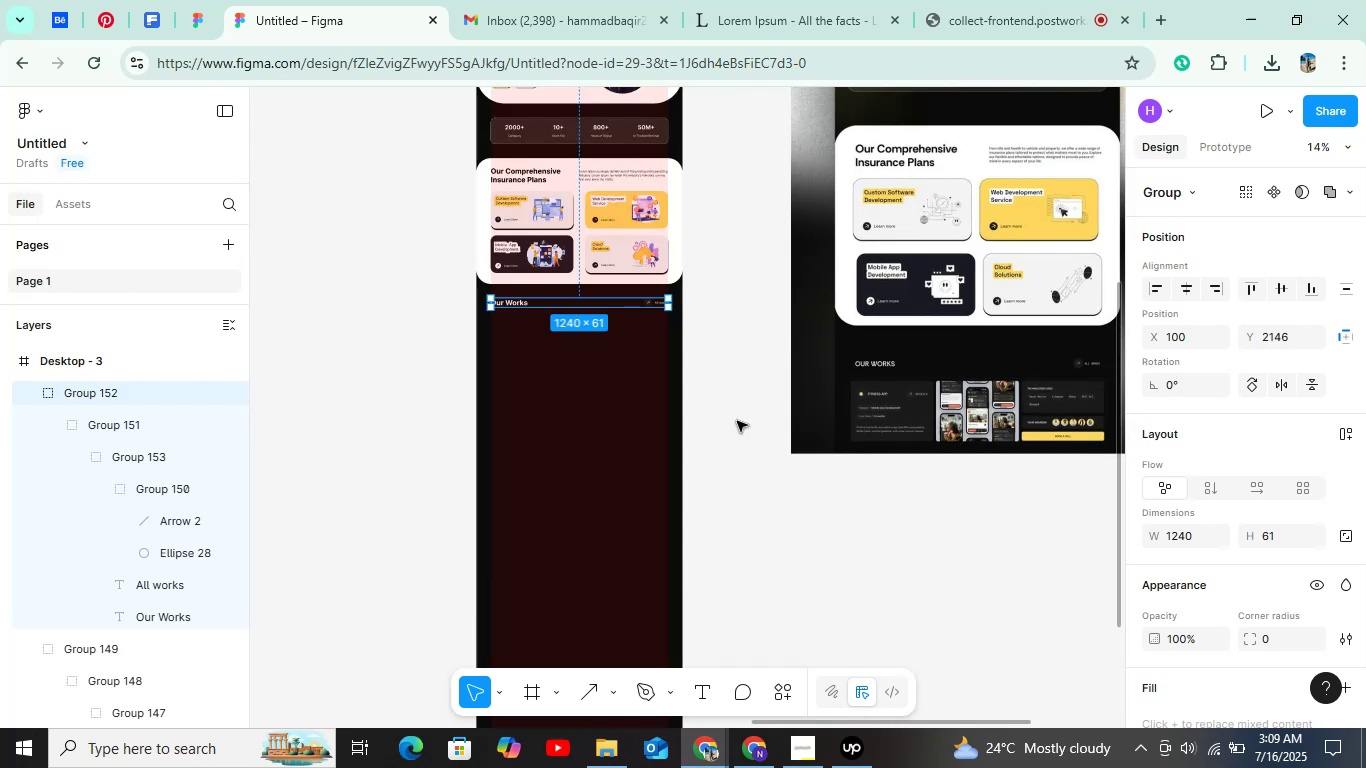 
hold_key(key=ControlLeft, duration=0.67)
 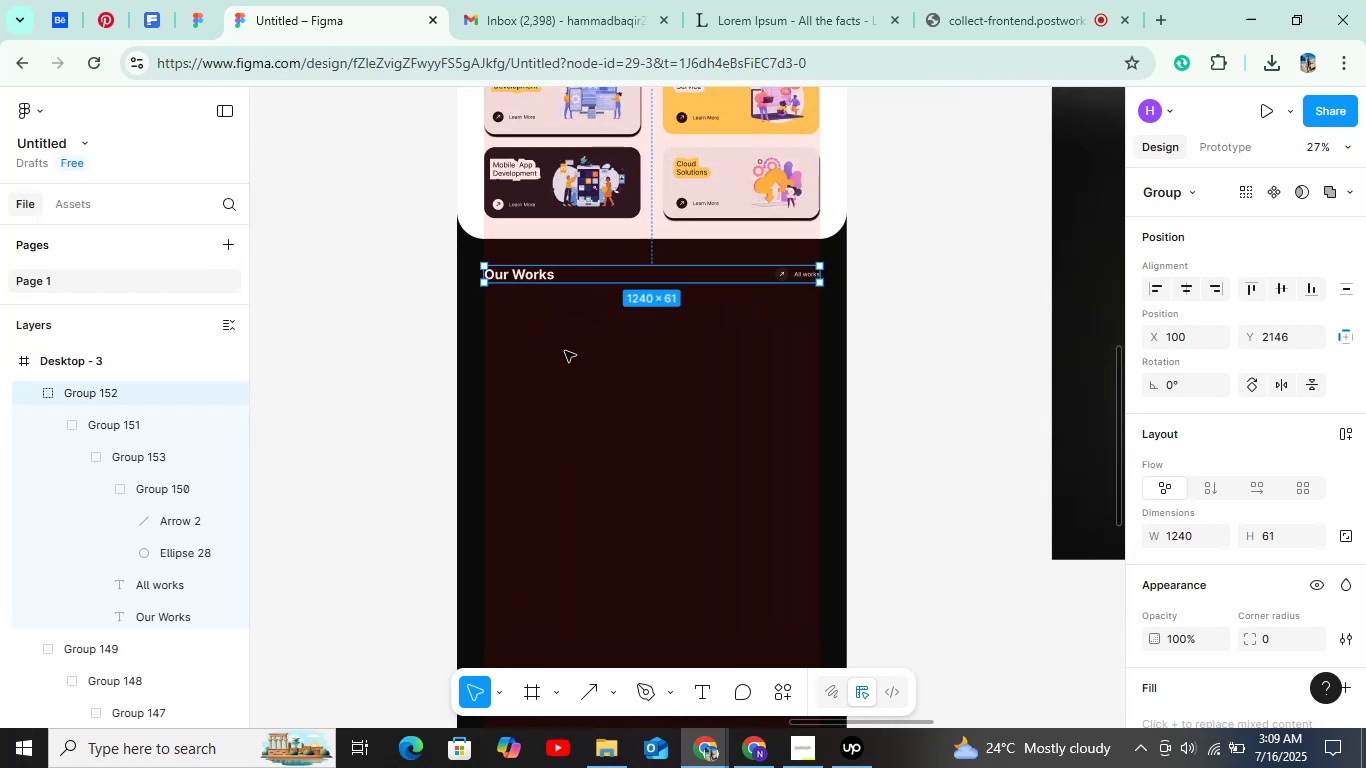 
key(R)
 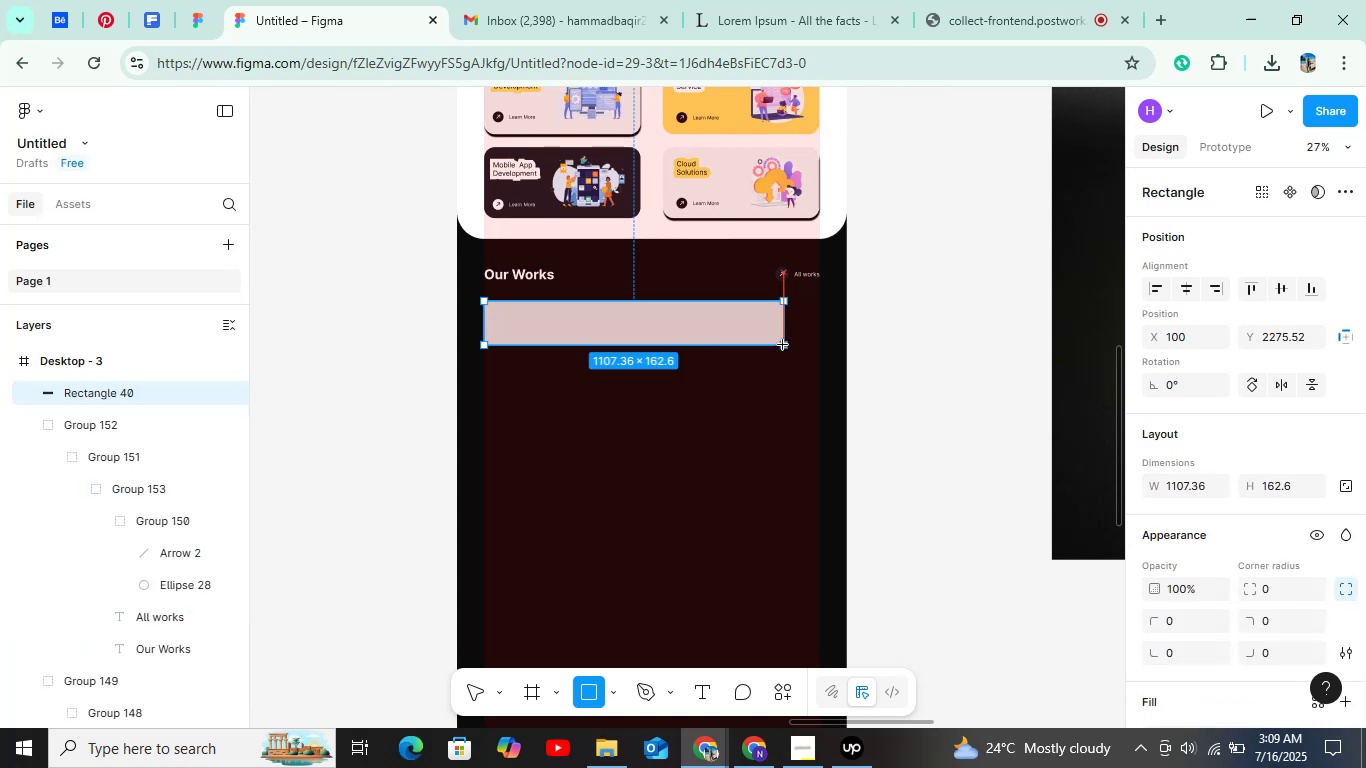 
wait(12.05)
 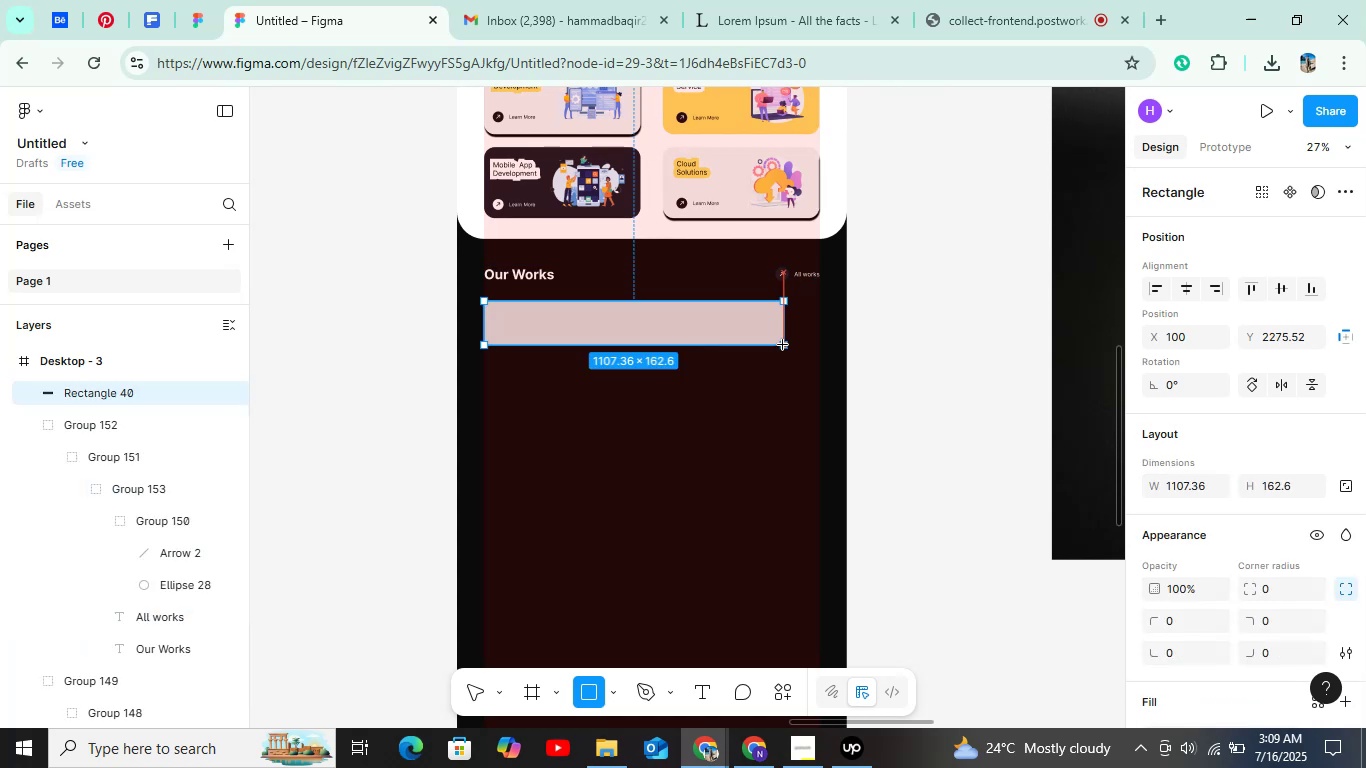 
hold_key(key=ShiftLeft, duration=1.32)
scroll: coordinate [906, 353], scroll_direction: down, amount: 5.0
 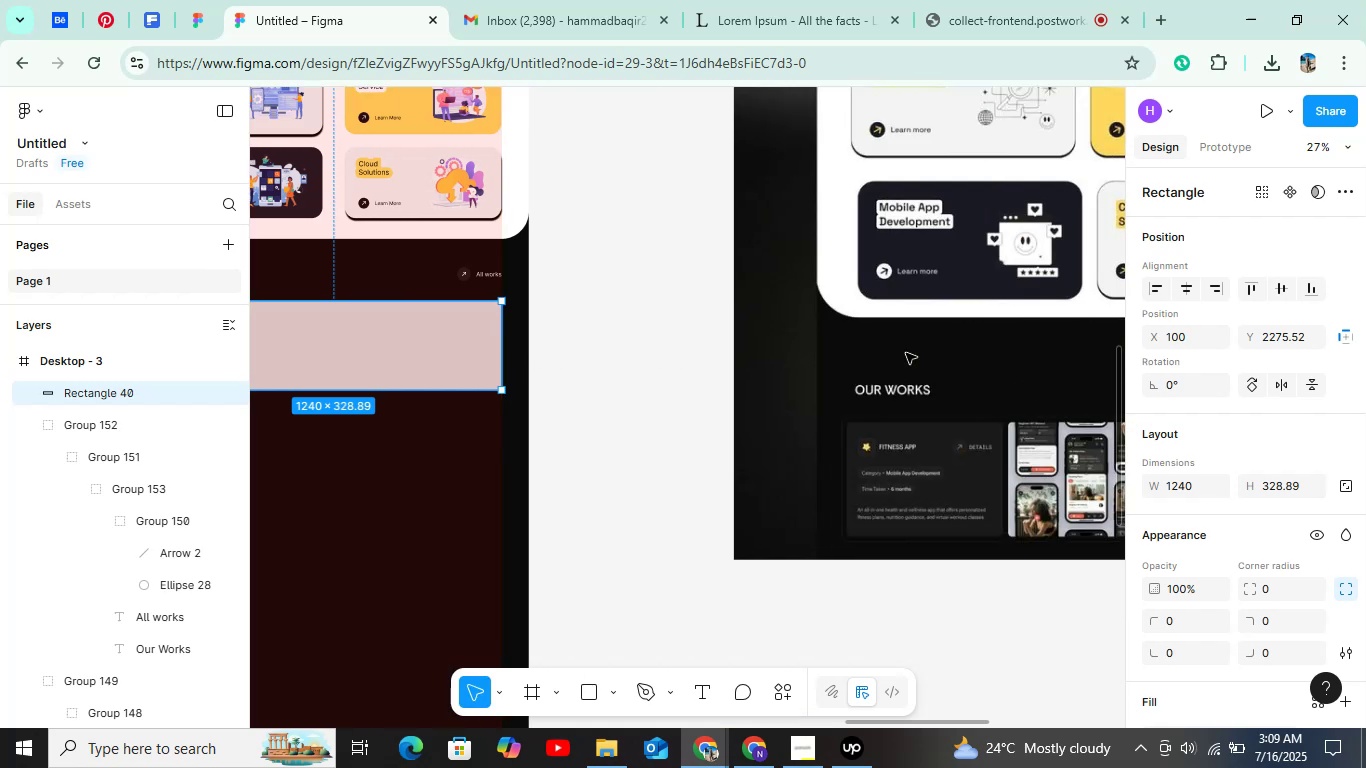 
hold_key(key=ControlLeft, duration=1.51)
scroll: coordinate [734, 484], scroll_direction: up, amount: 10.0
 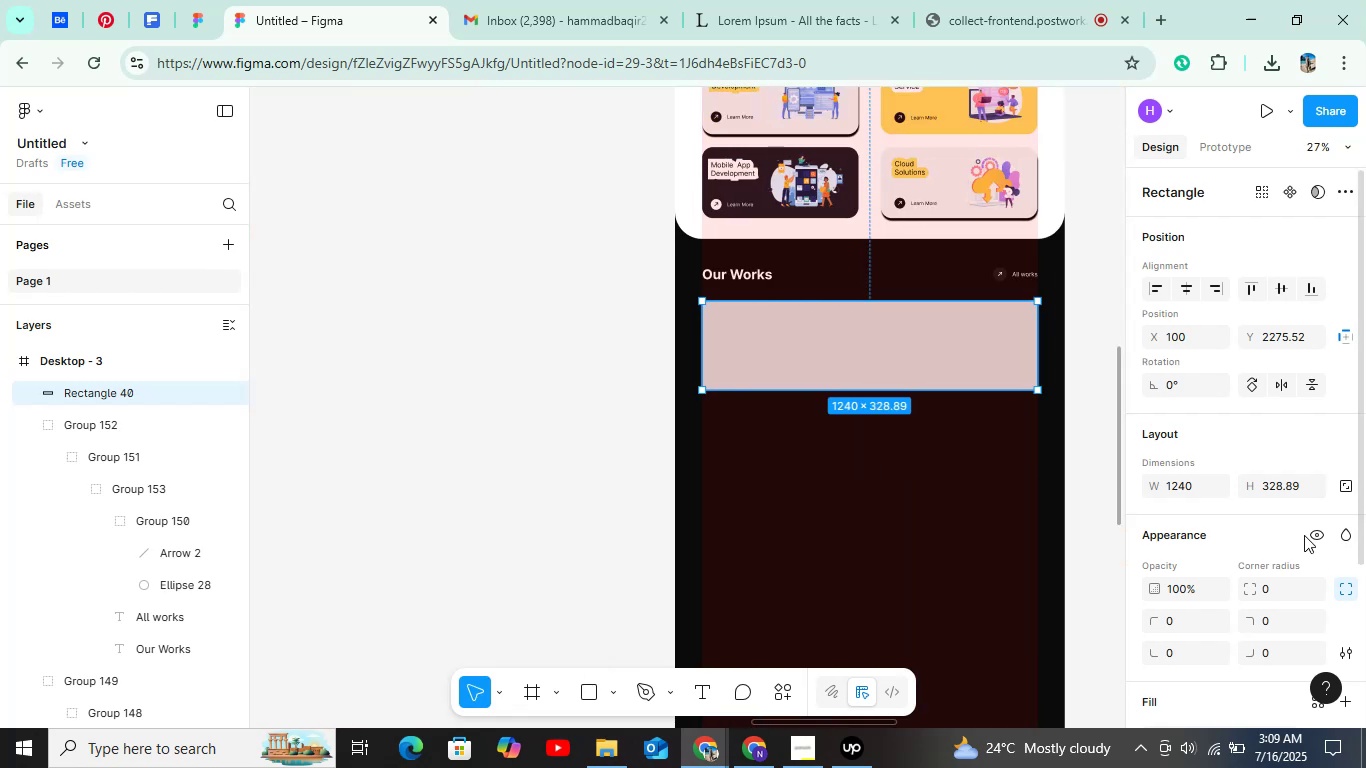 
hold_key(key=ControlLeft, duration=26.72)
 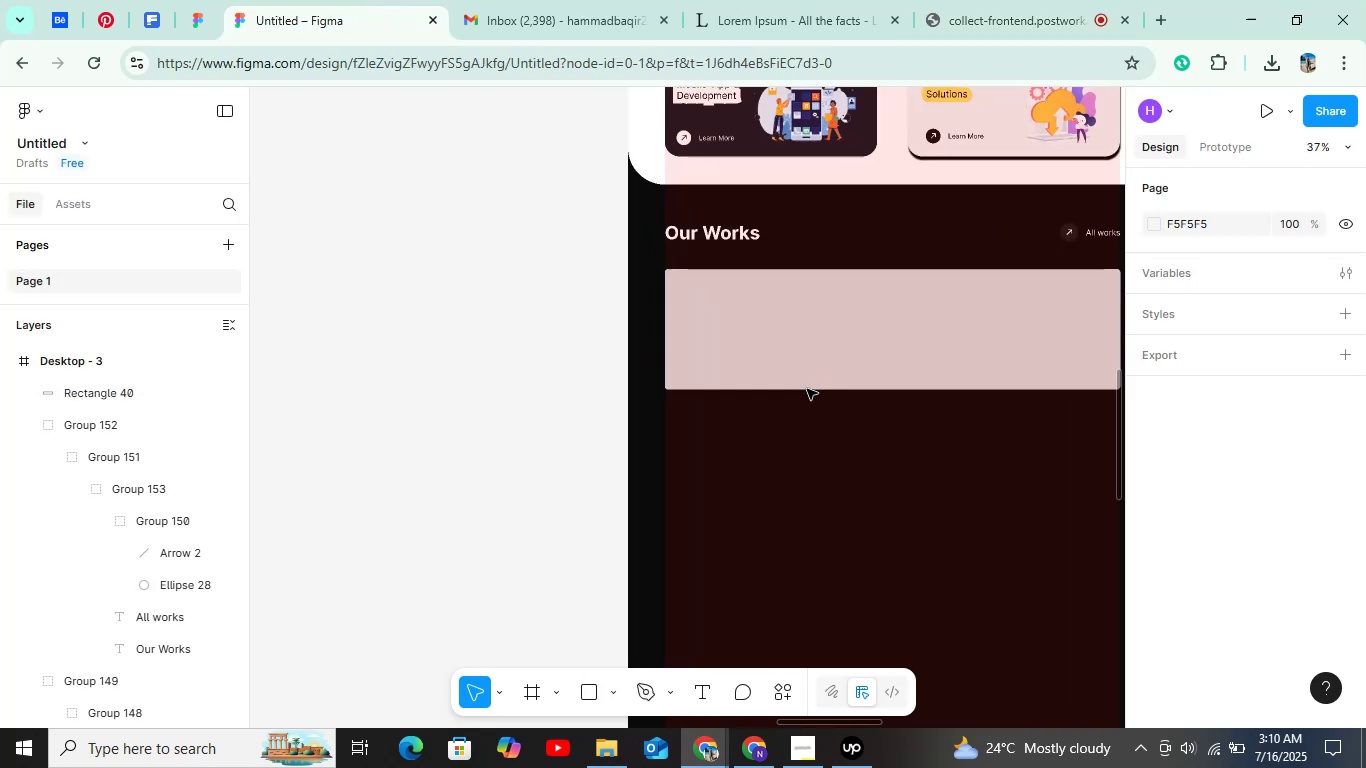 
hold_key(key=ShiftLeft, duration=0.75)
 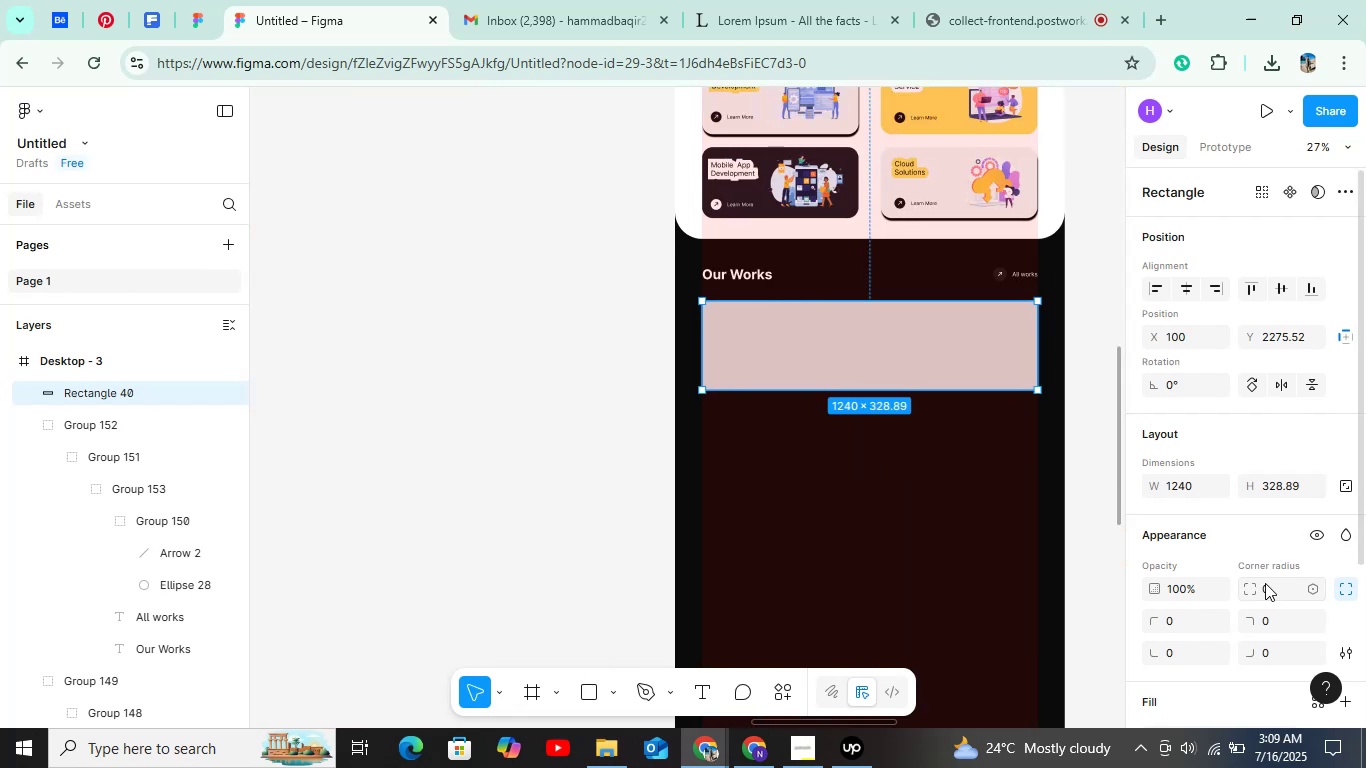 
left_click([1270, 583])
 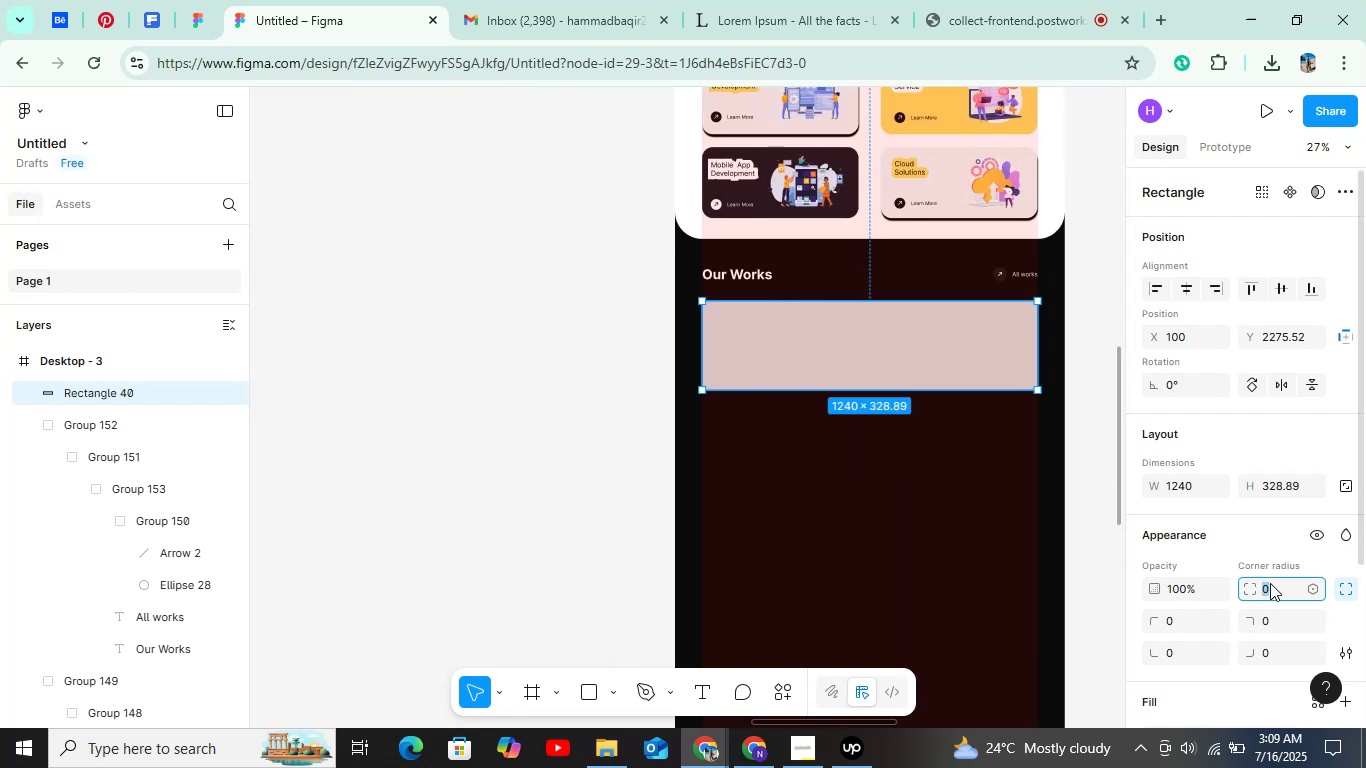 
key(ArrowUp)
 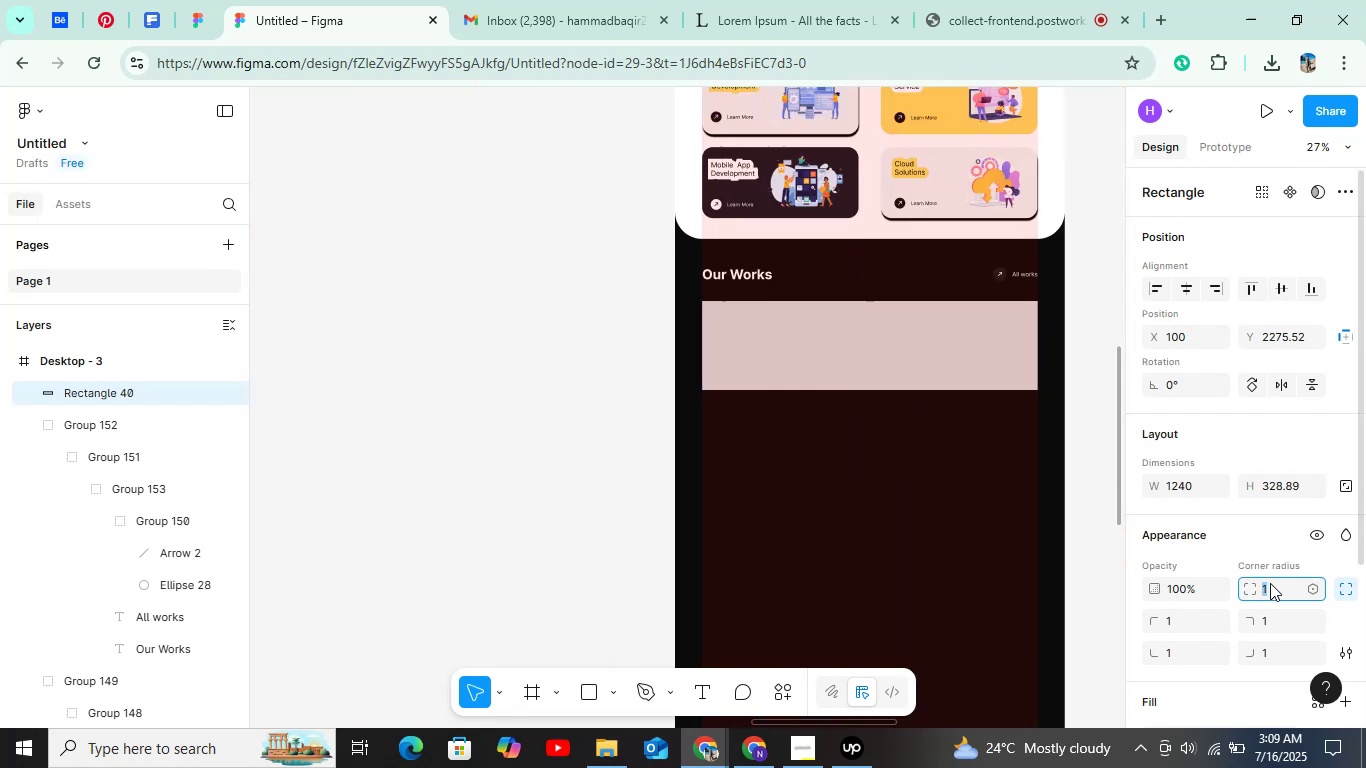 
key(ArrowUp)
 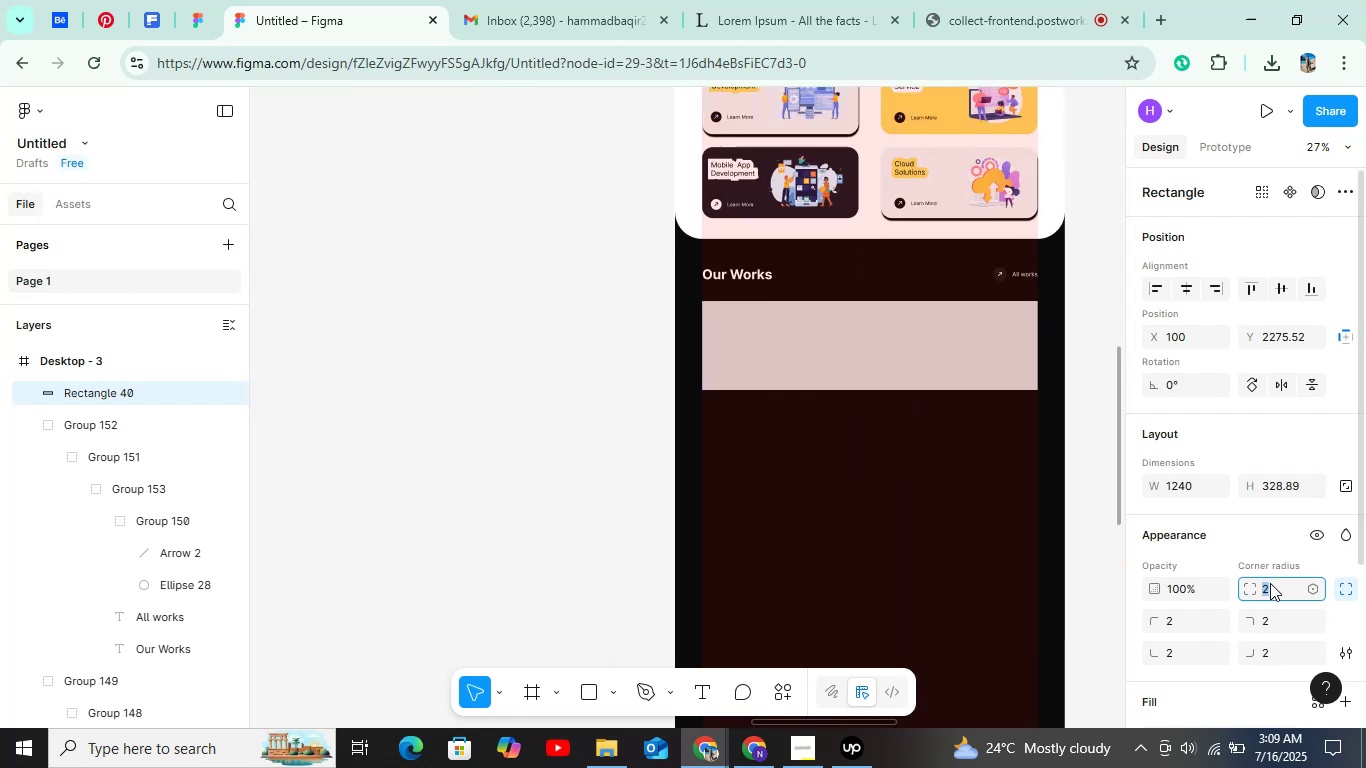 
key(ArrowUp)
 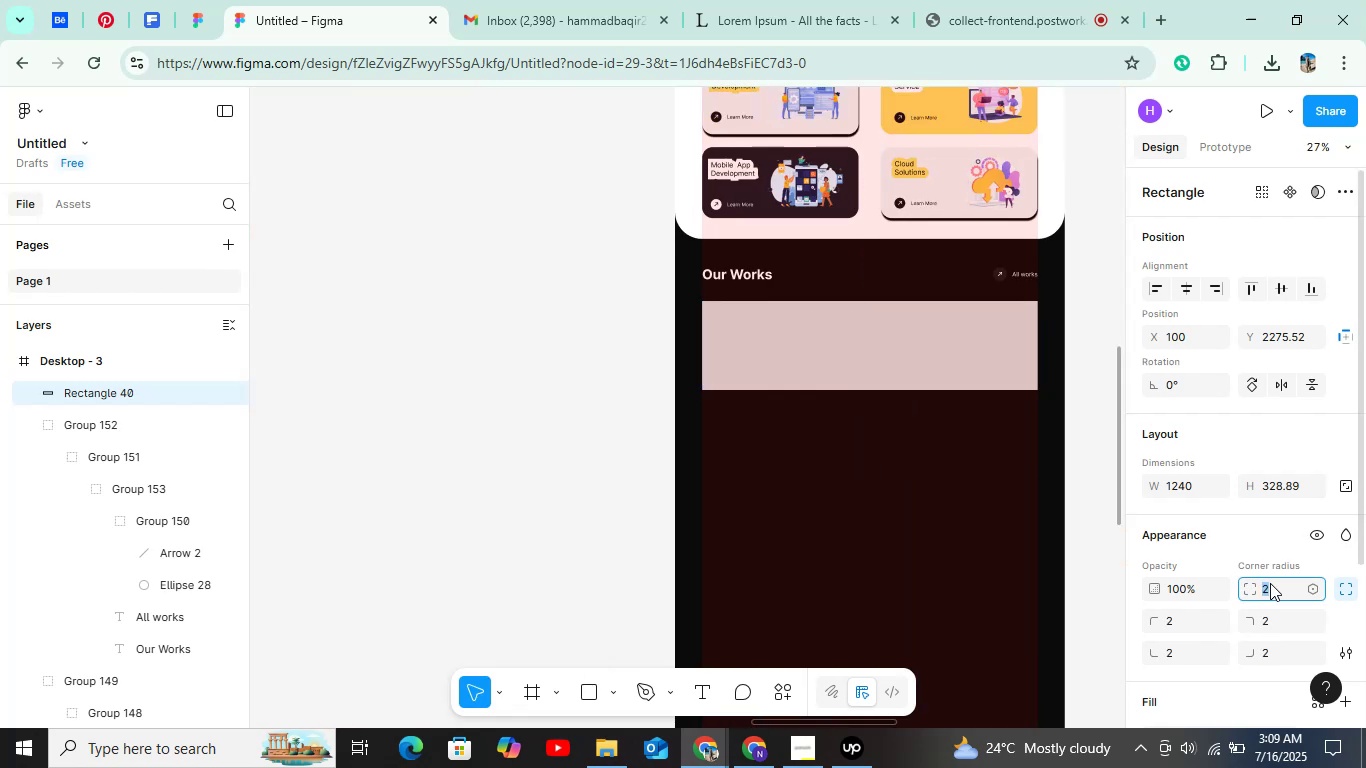 
key(ArrowUp)
 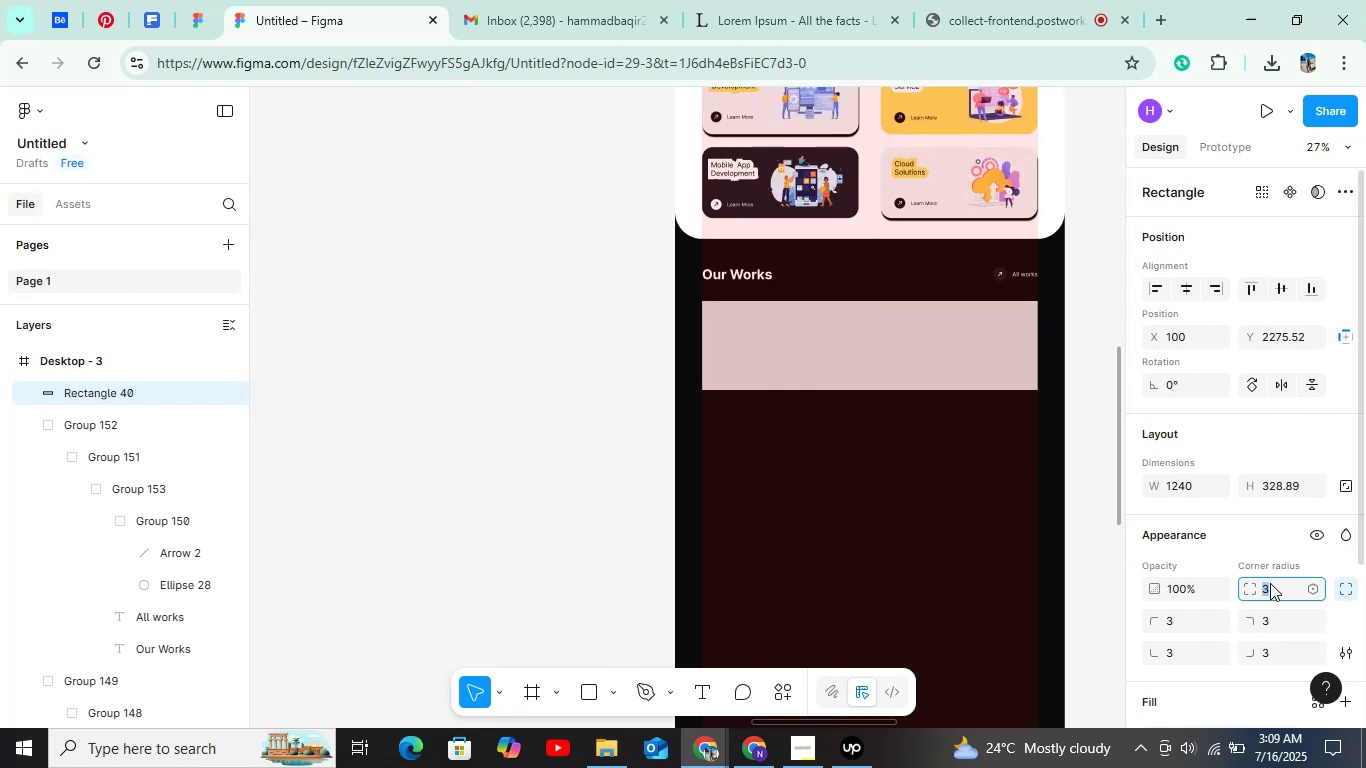 
key(ArrowUp)
 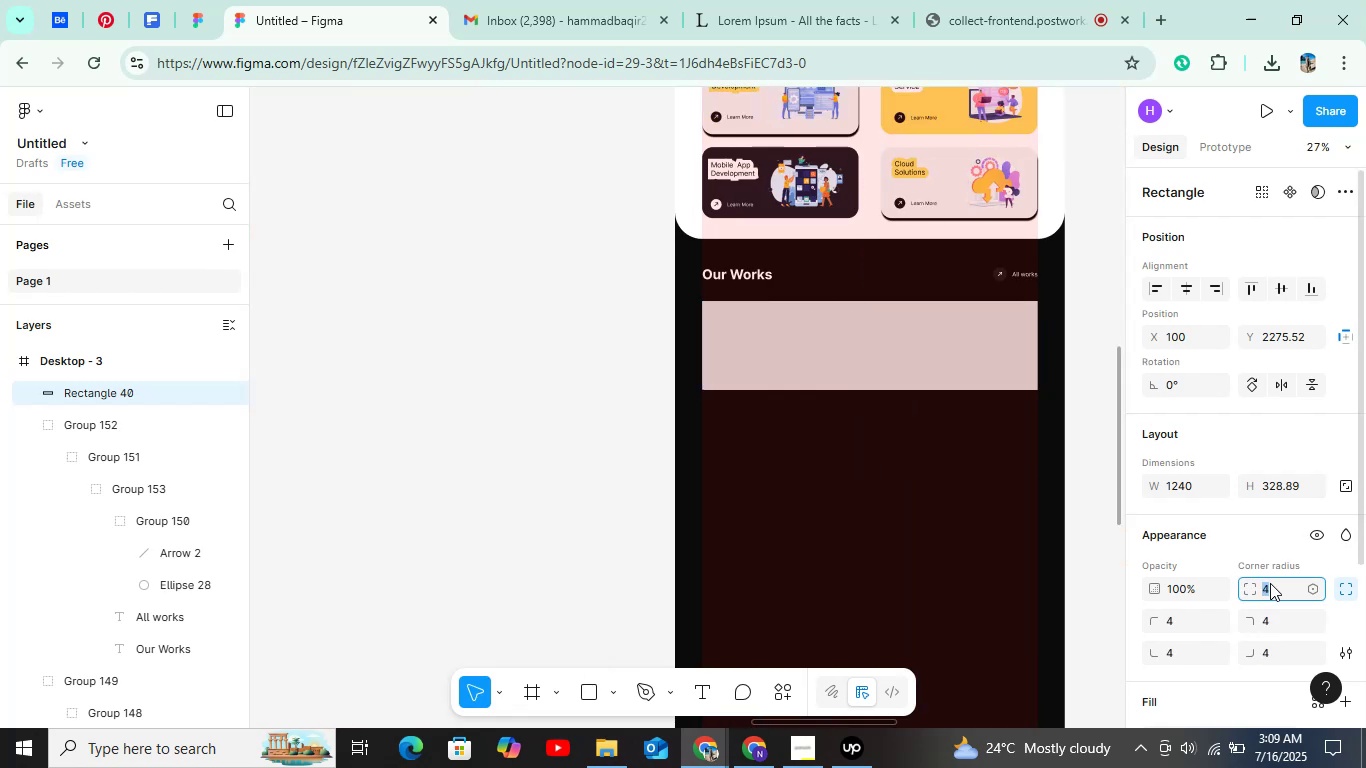 
key(ArrowUp)
 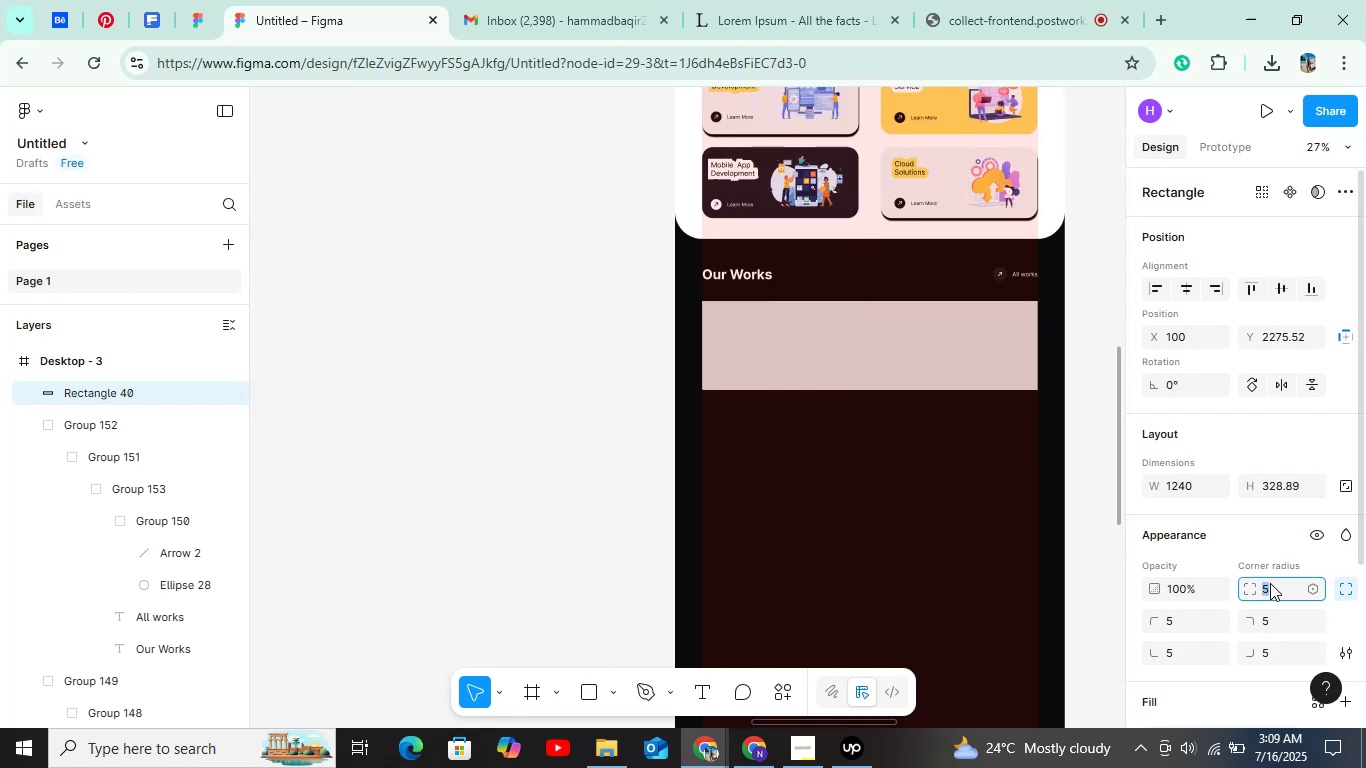 
key(ArrowUp)
 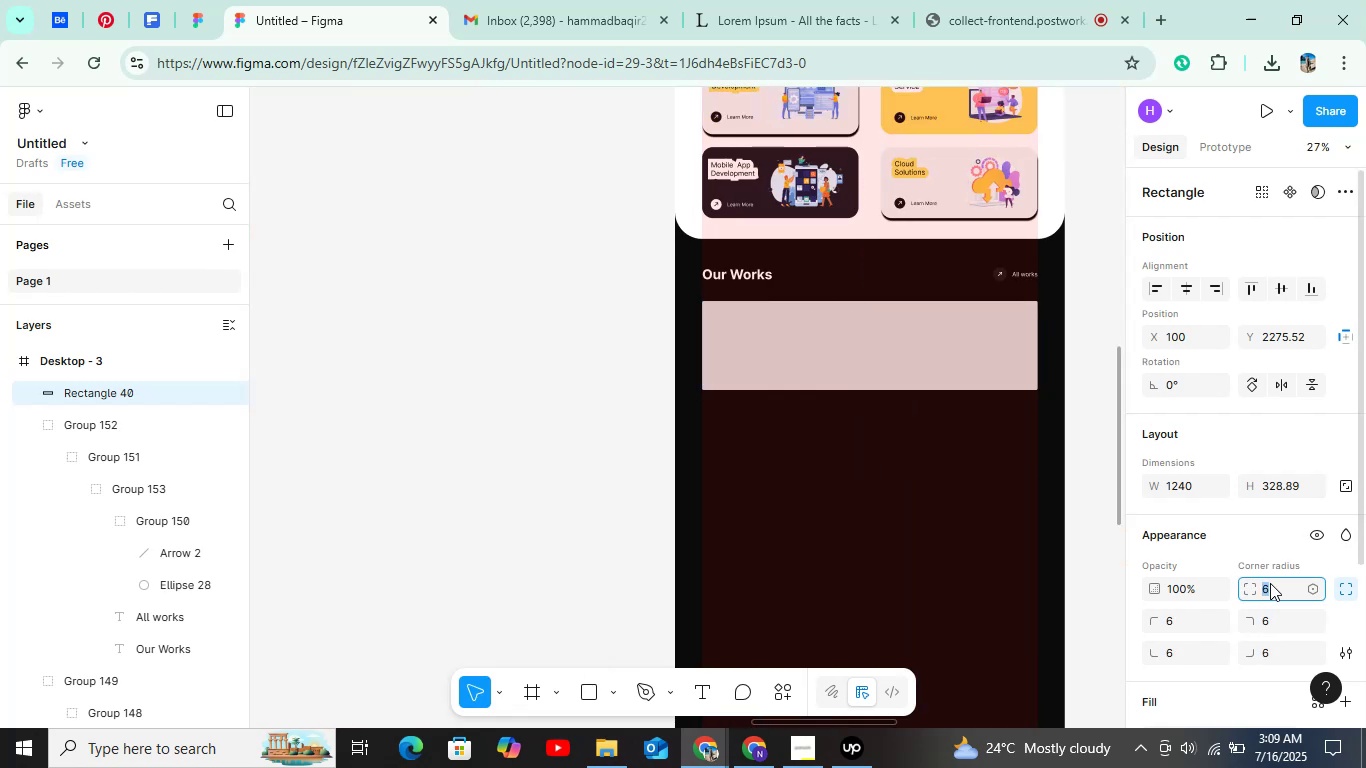 
key(ArrowUp)
 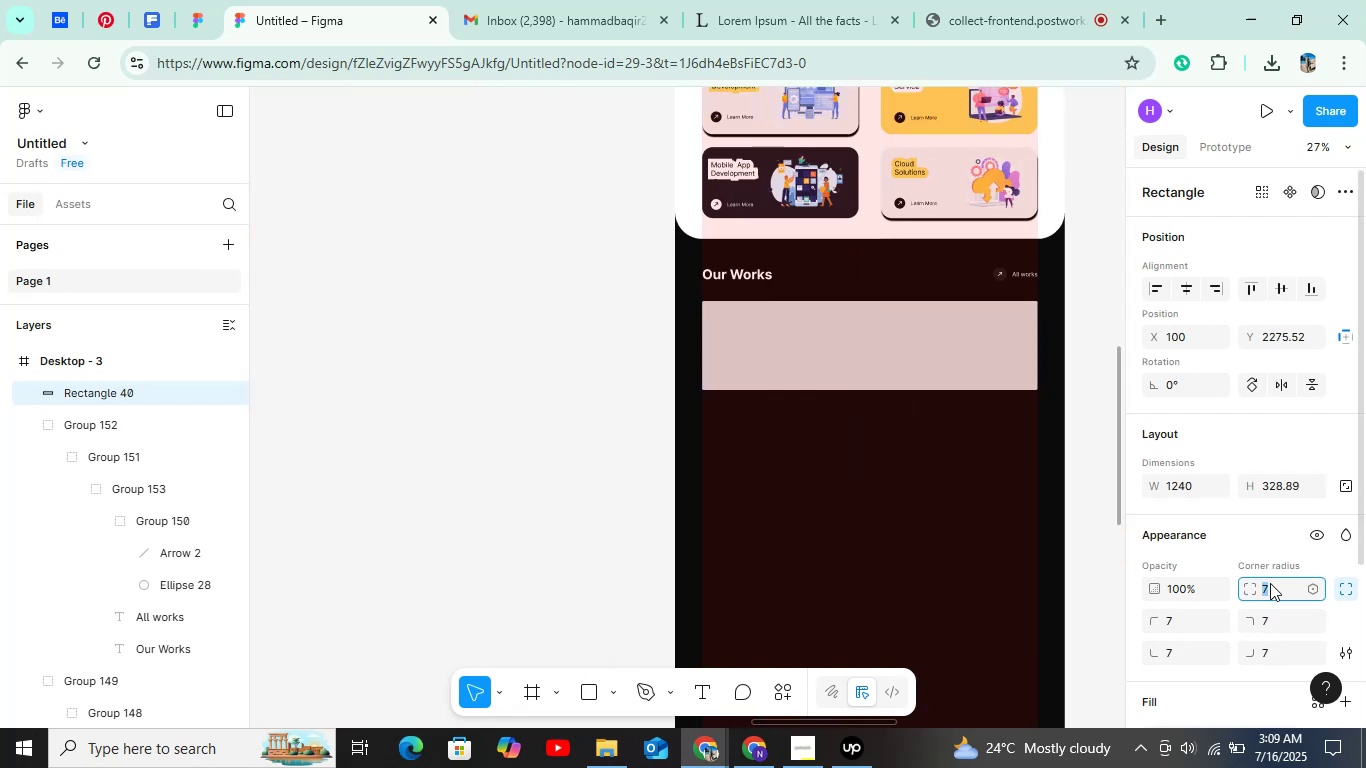 
key(ArrowUp)
 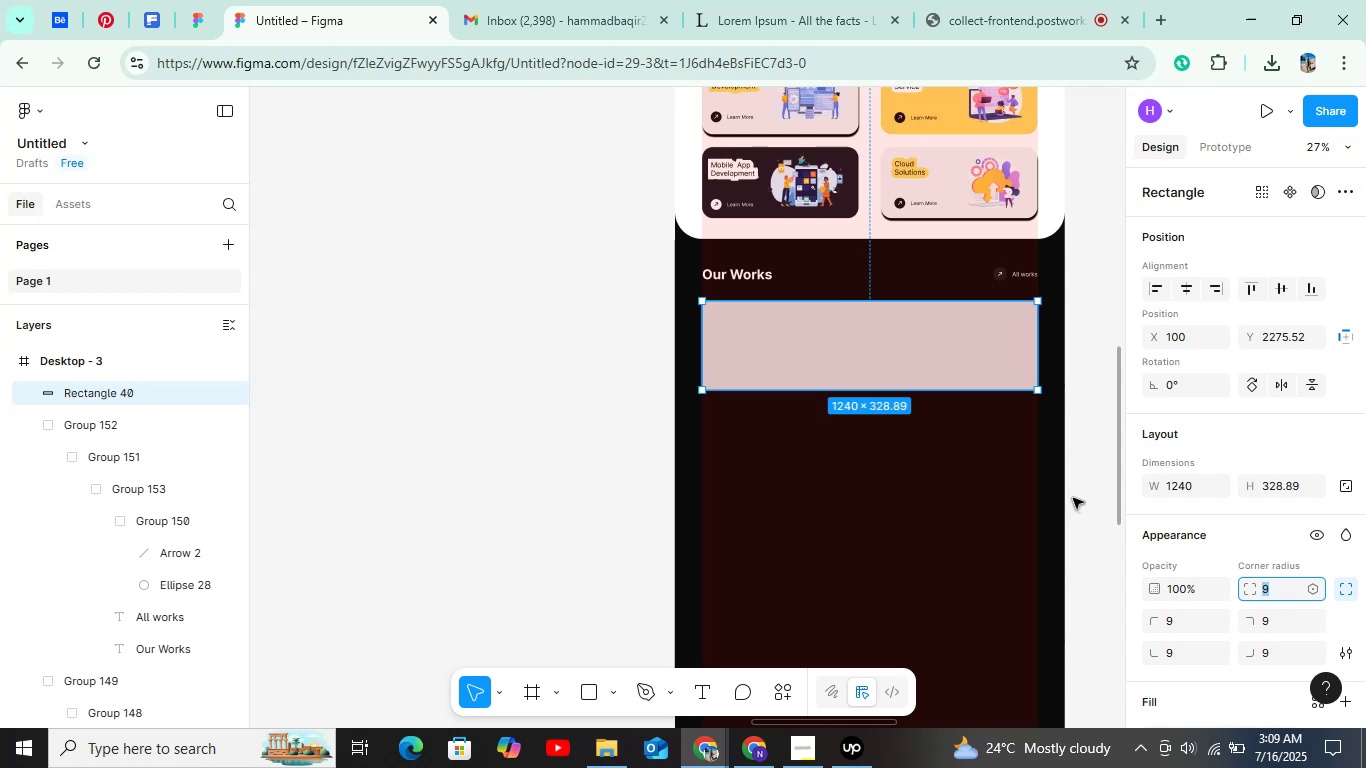 
key(ArrowUp)
 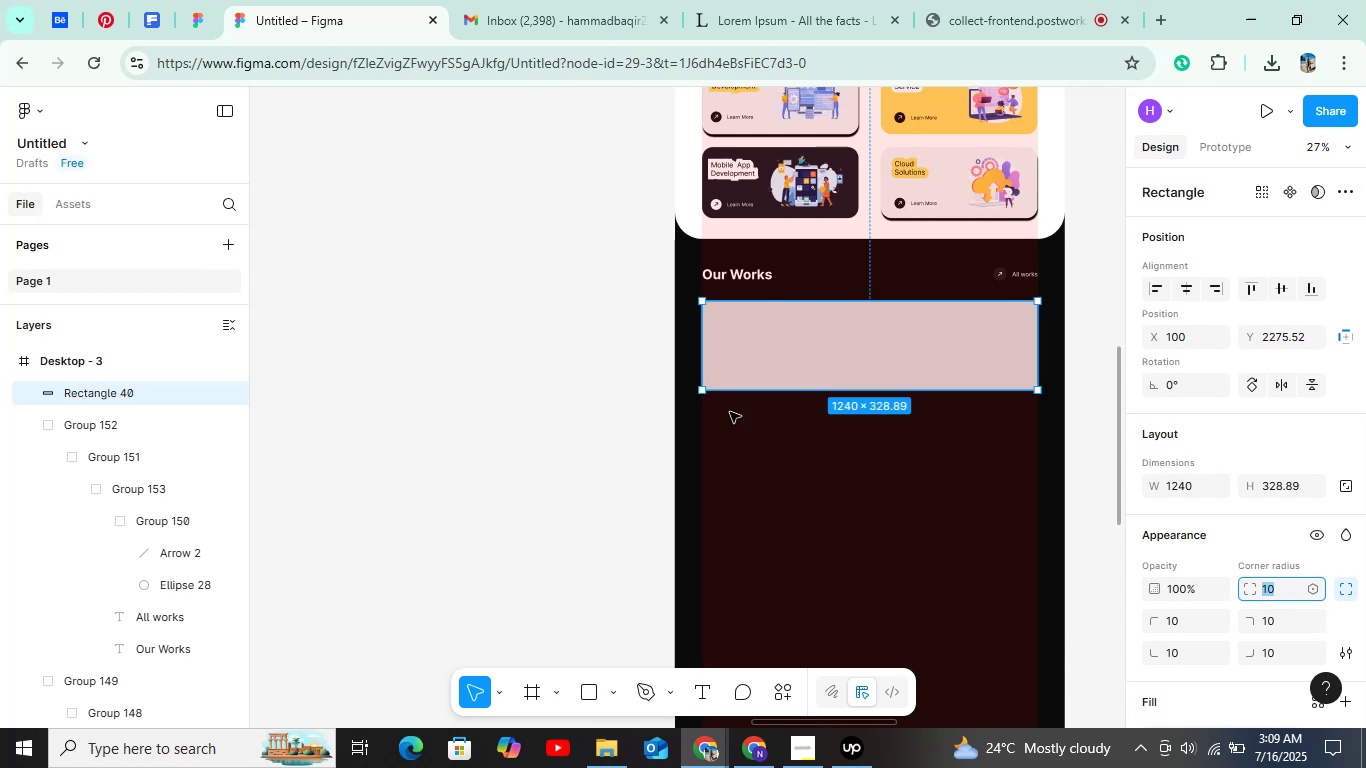 
left_click([579, 412])
 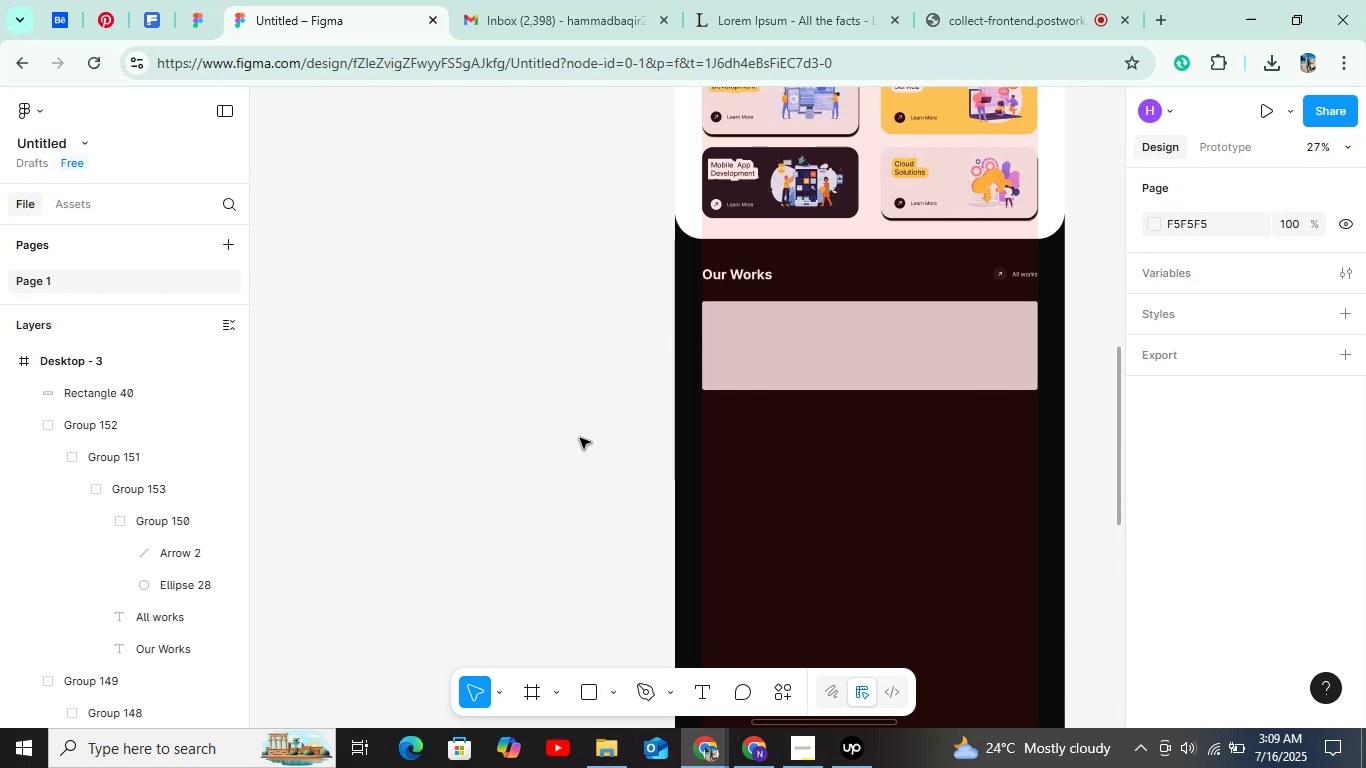 
left_click([941, 5])
 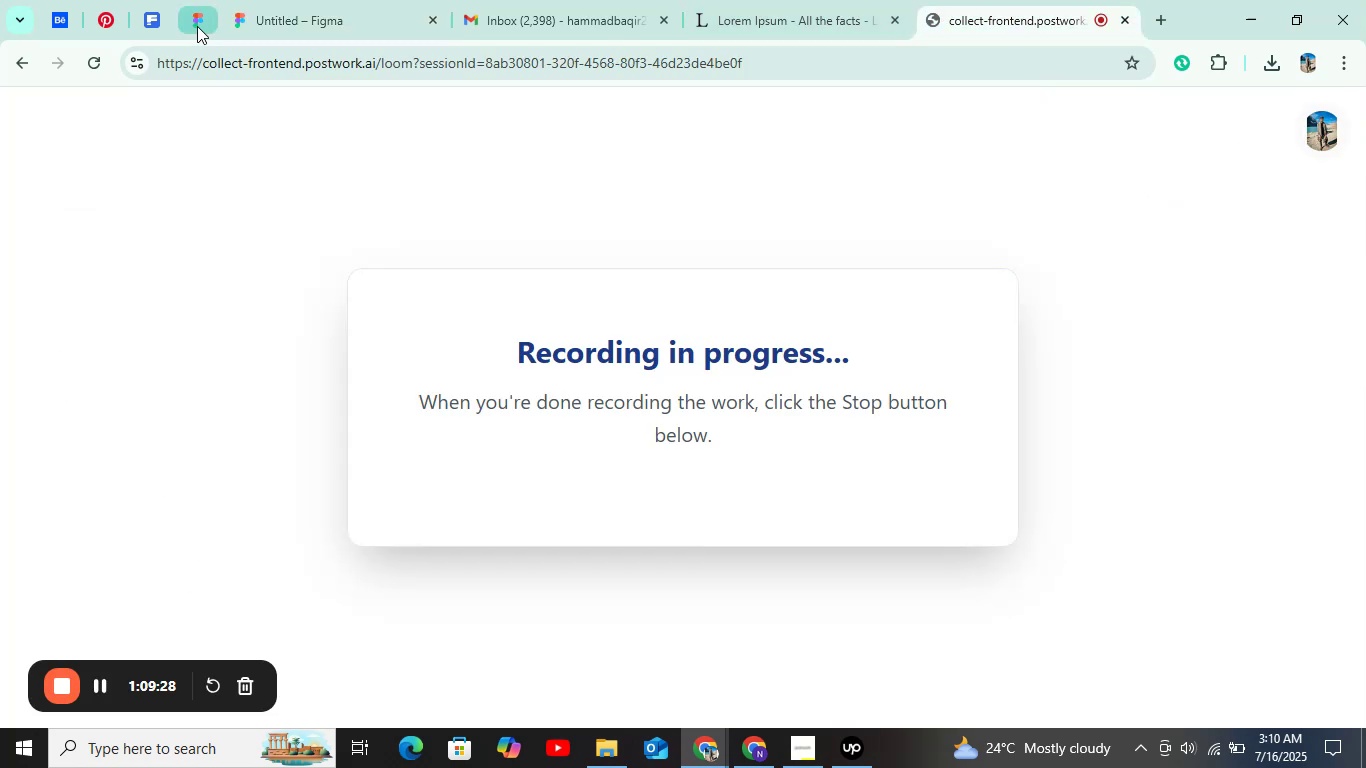 
left_click([377, 0])
 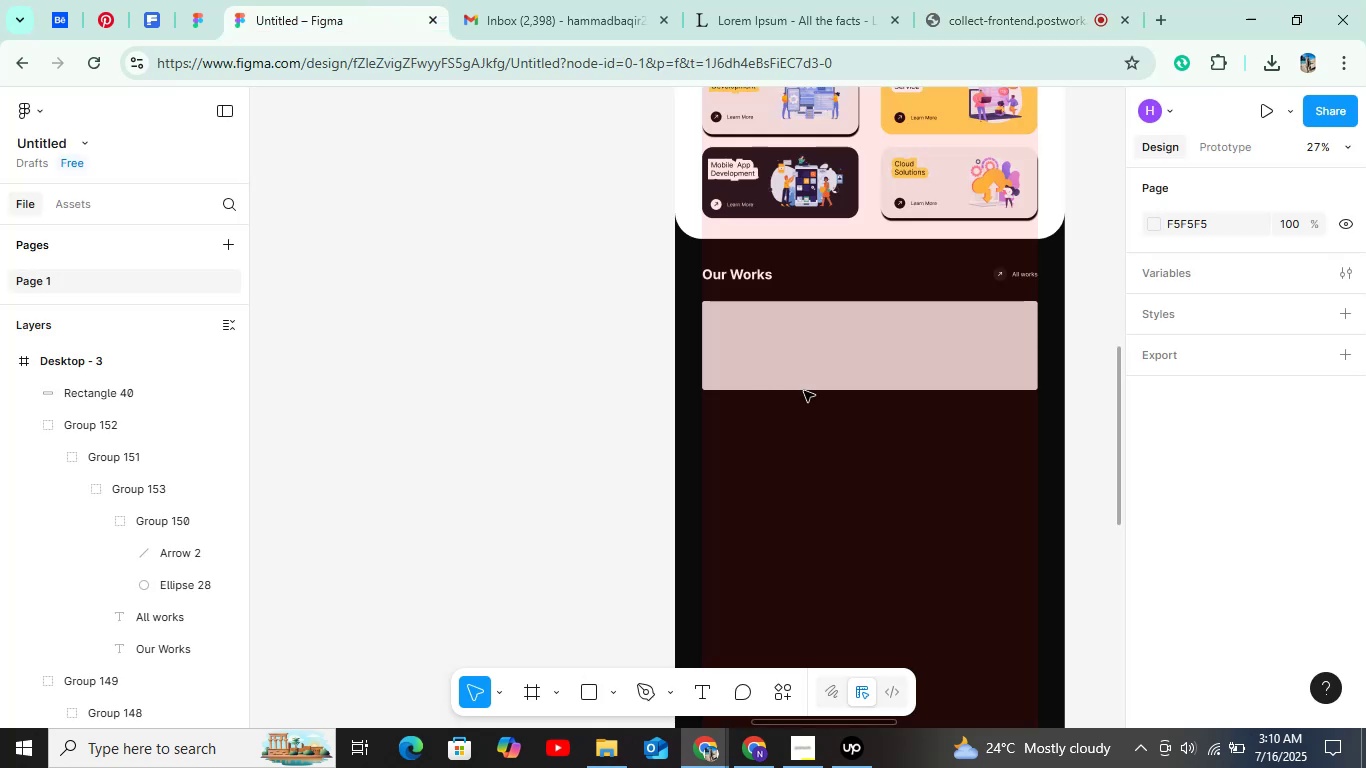 
hold_key(key=ControlLeft, duration=0.8)
scroll: coordinate [807, 389], scroll_direction: up, amount: 3.0
 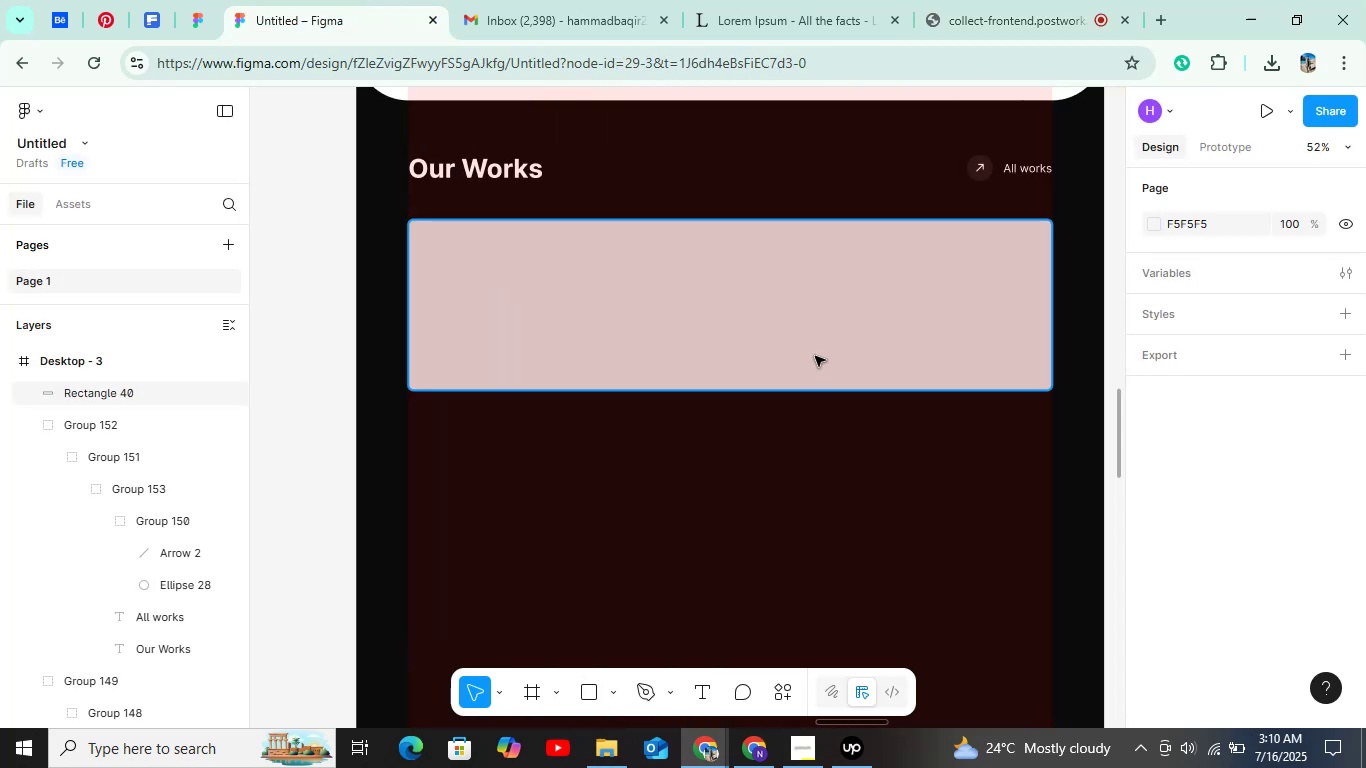 
hold_key(key=ShiftLeft, duration=0.38)
 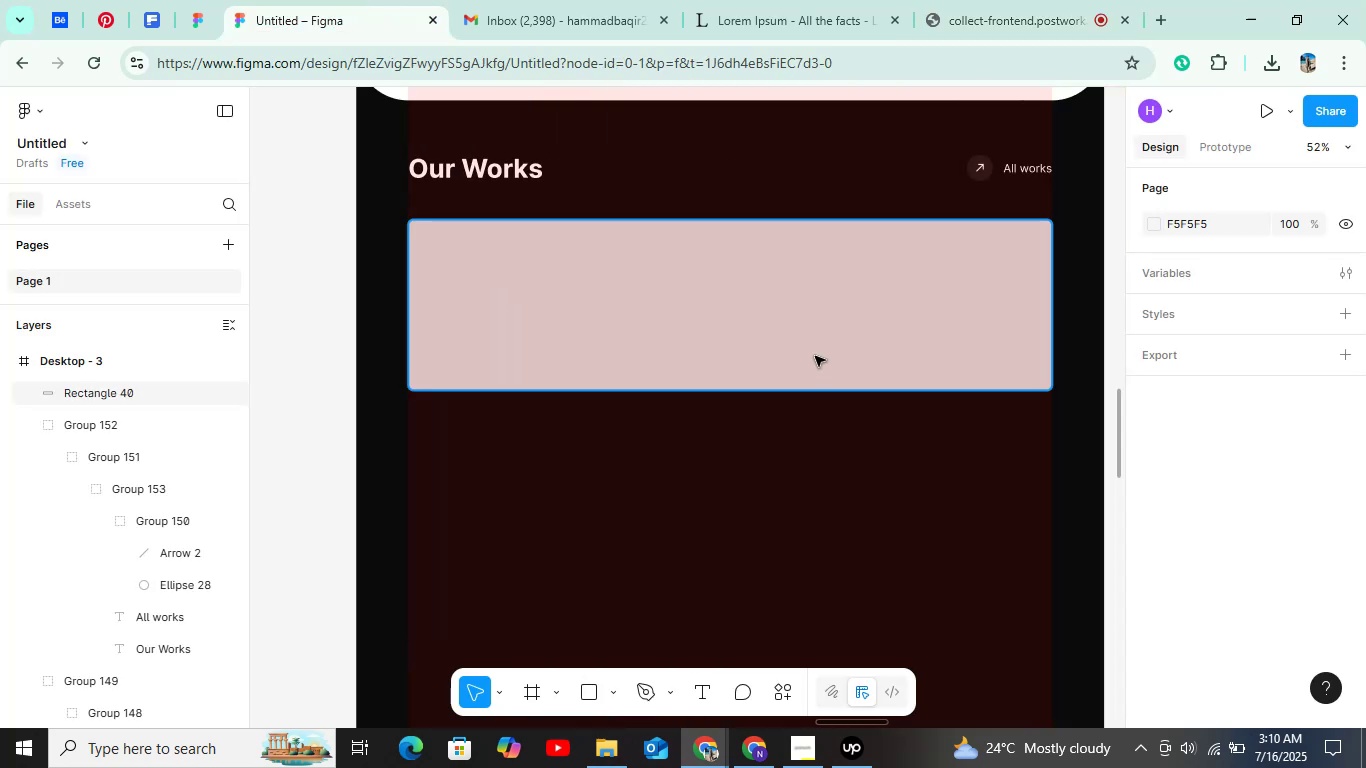 
left_click([815, 356])
 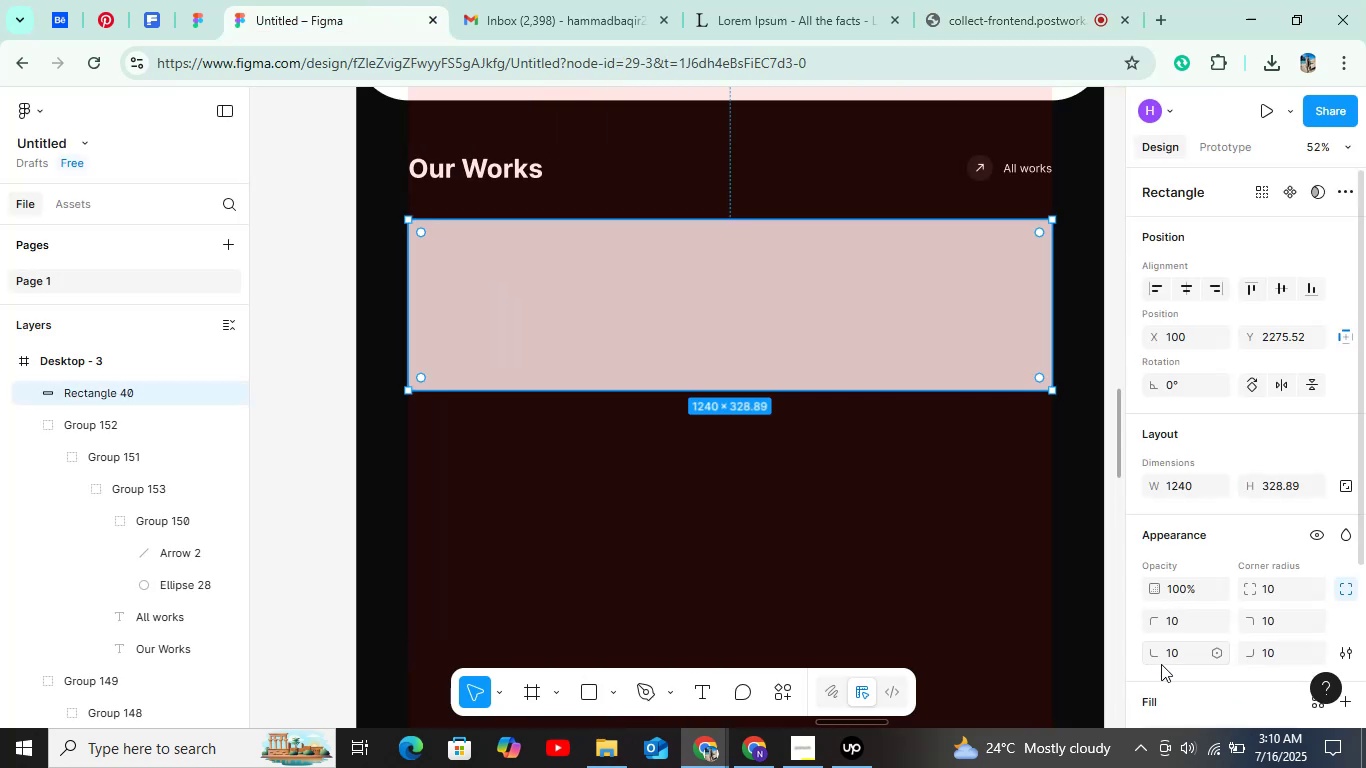 
scroll: coordinate [1163, 560], scroll_direction: down, amount: 6.0
 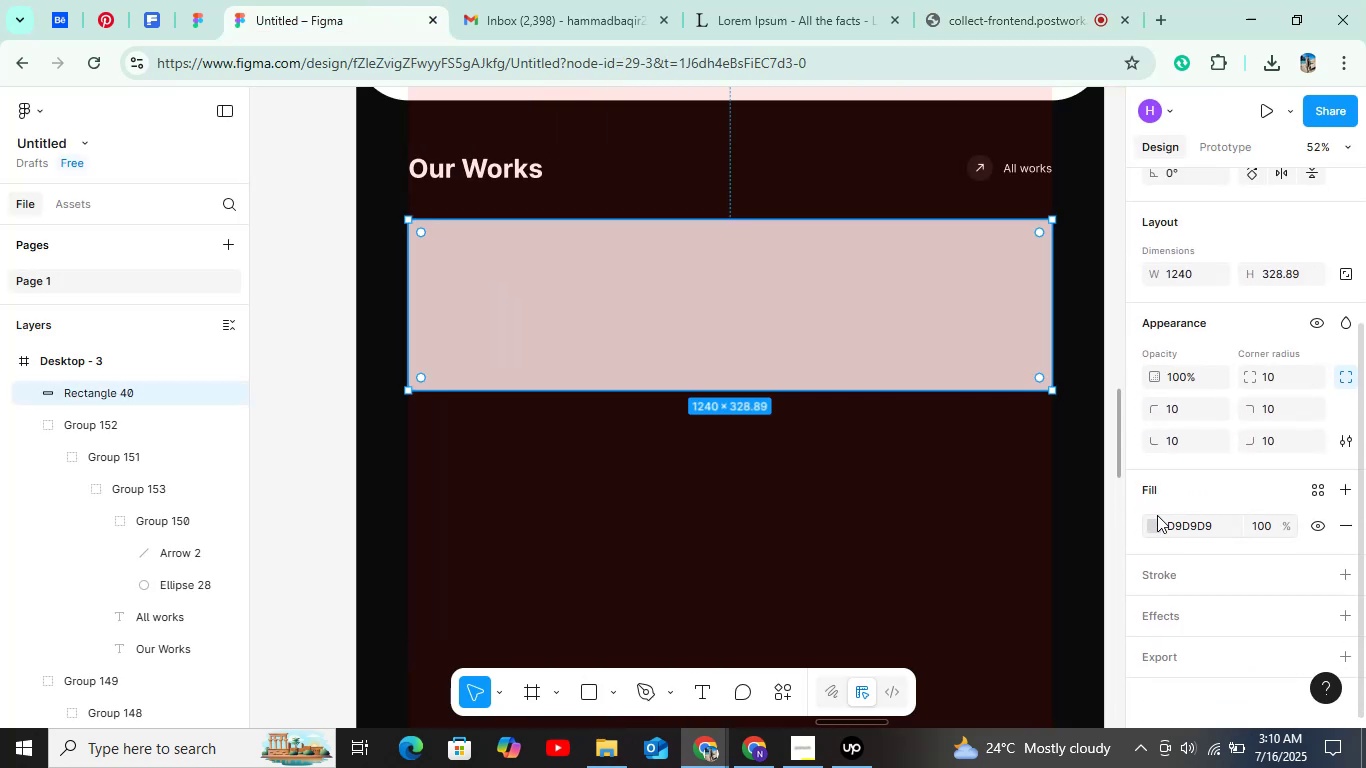 
left_click([1157, 527])
 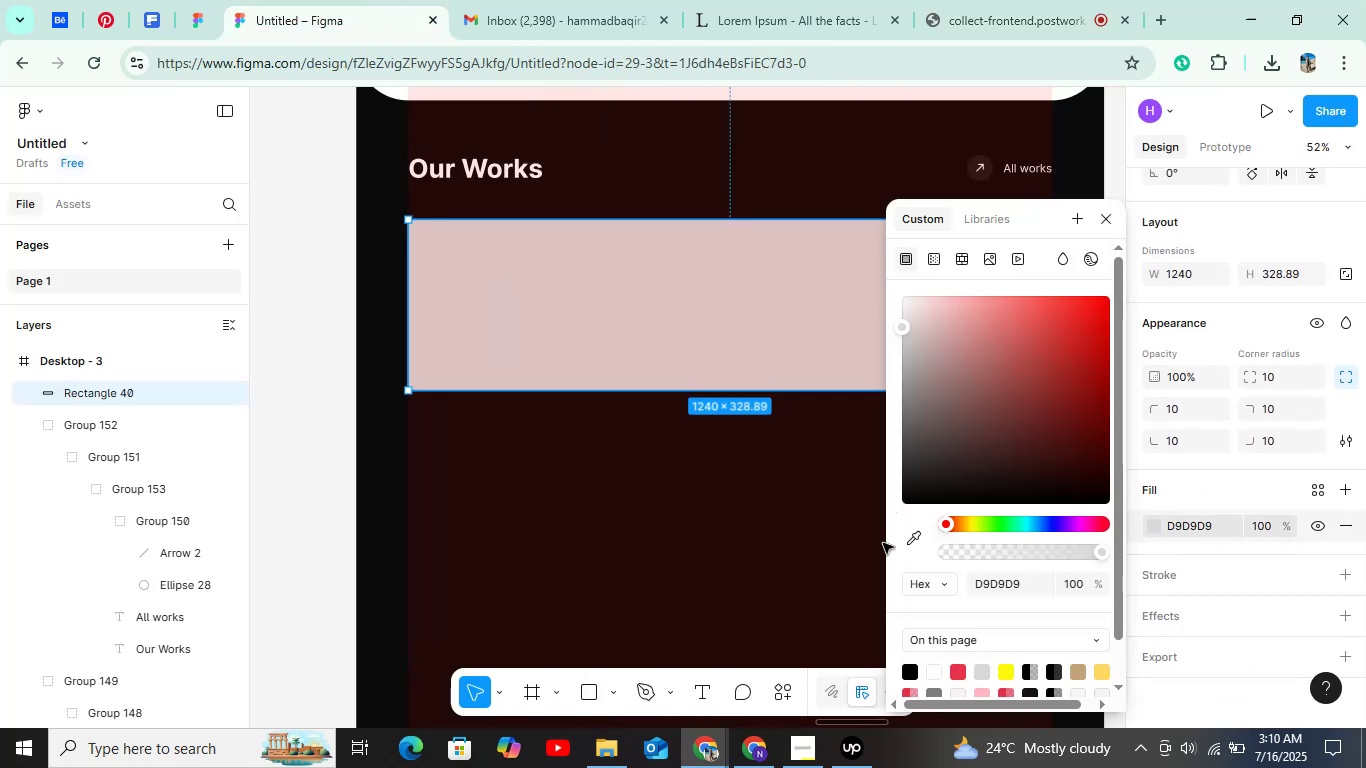 
left_click([918, 543])
 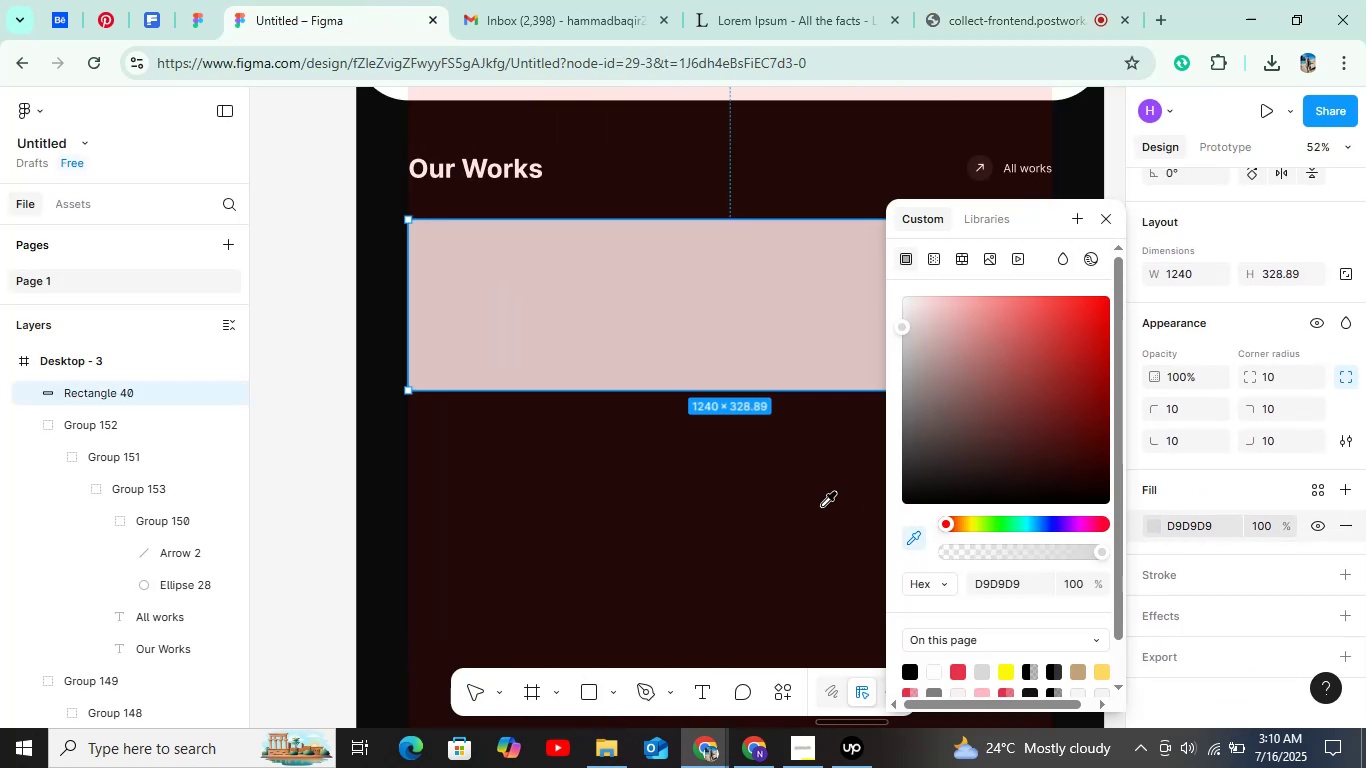 
hold_key(key=ControlLeft, duration=1.37)
scroll: coordinate [801, 472], scroll_direction: down, amount: 26.0
 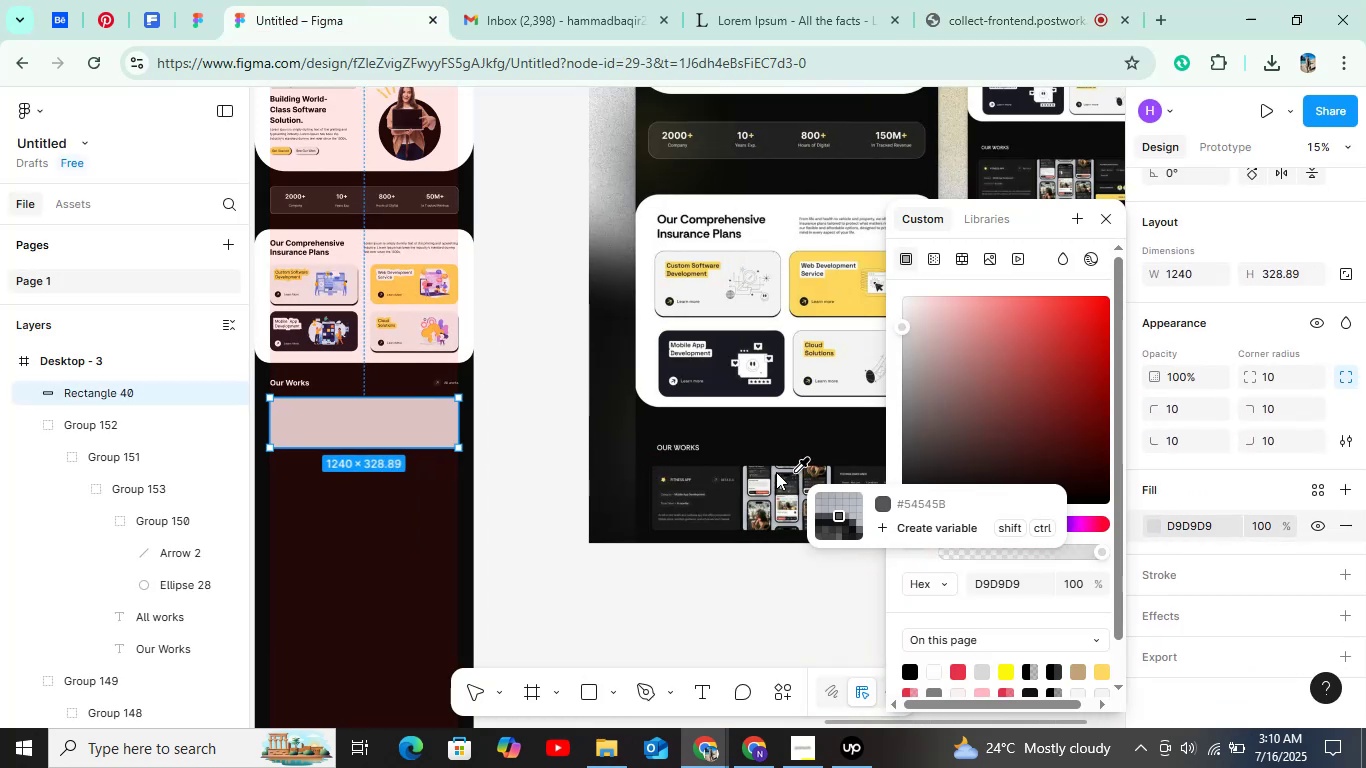 
hold_key(key=ShiftLeft, duration=1.04)
 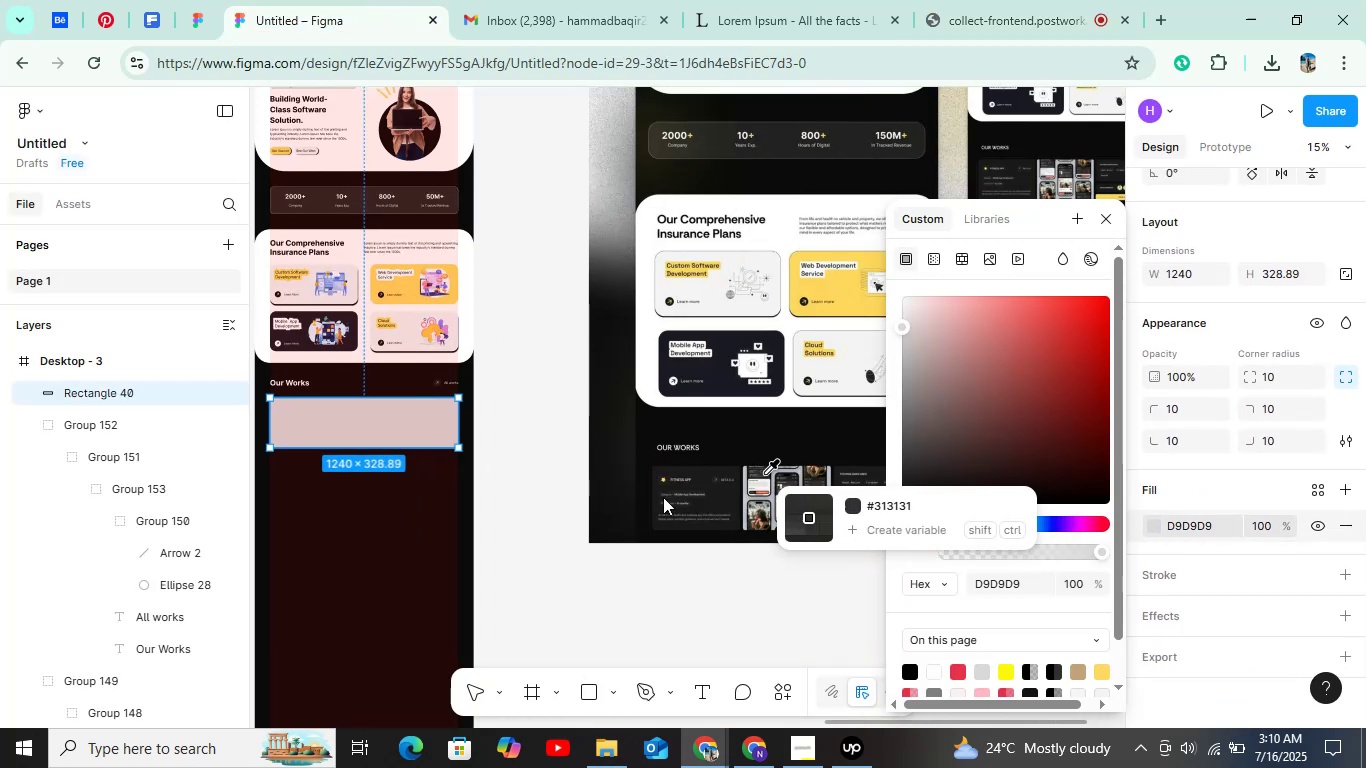 
hold_key(key=ControlLeft, duration=1.5)
scroll: coordinate [648, 486], scroll_direction: up, amount: 20.0
 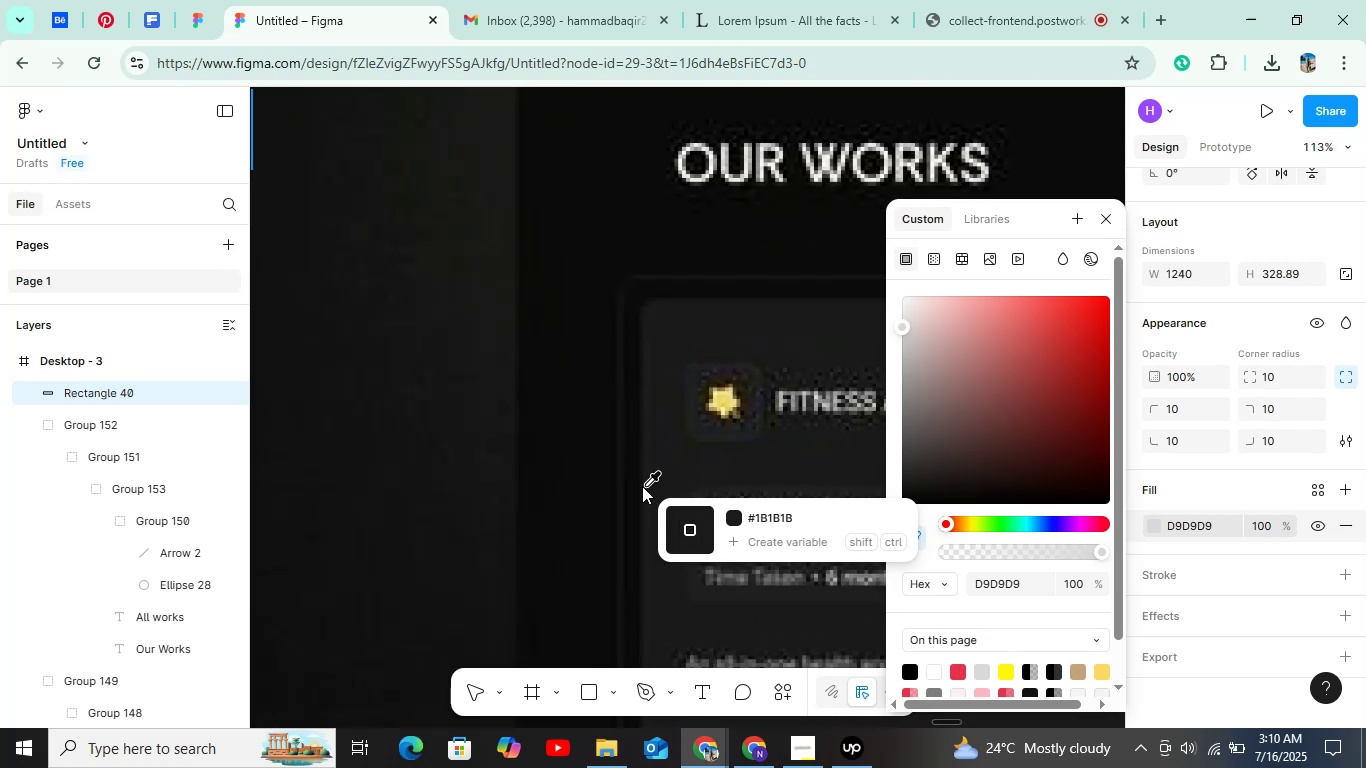 
key(Control+ControlLeft)
 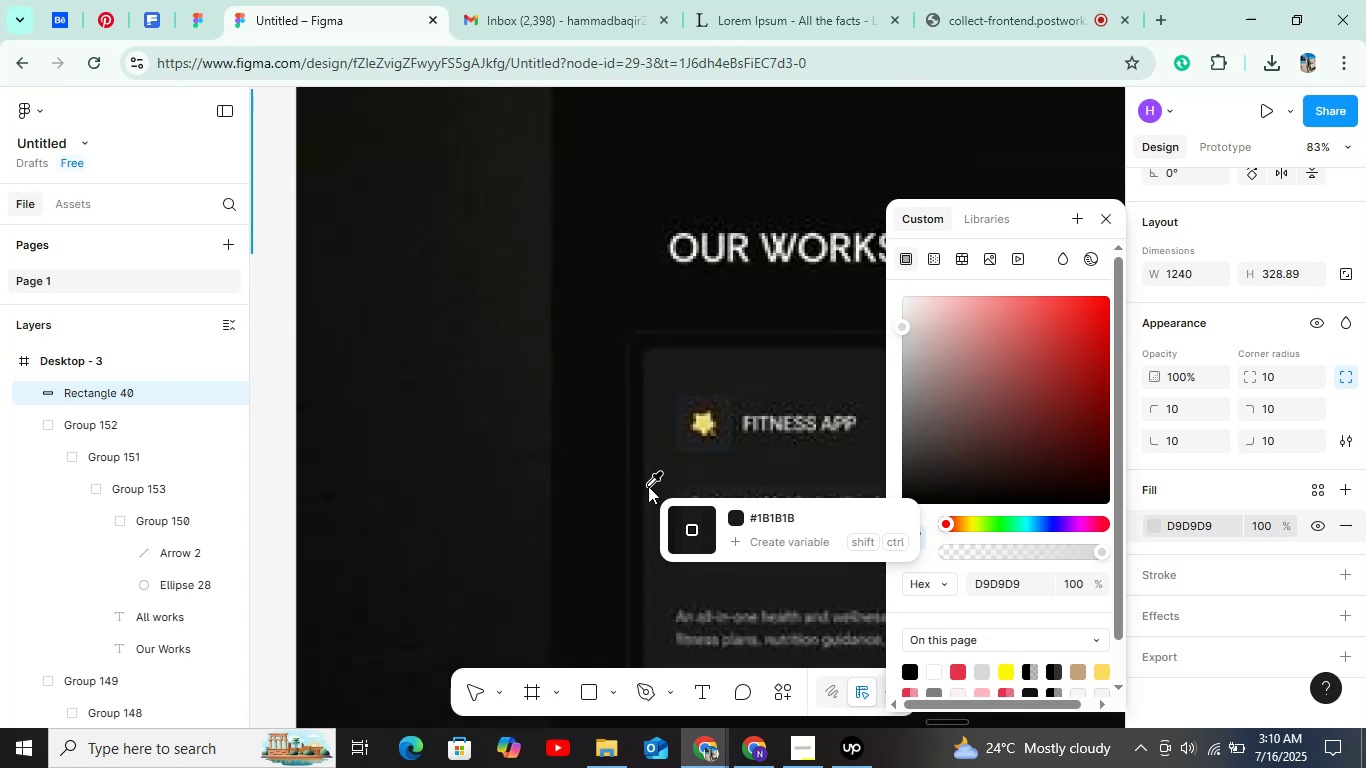 
key(Control+ControlLeft)
 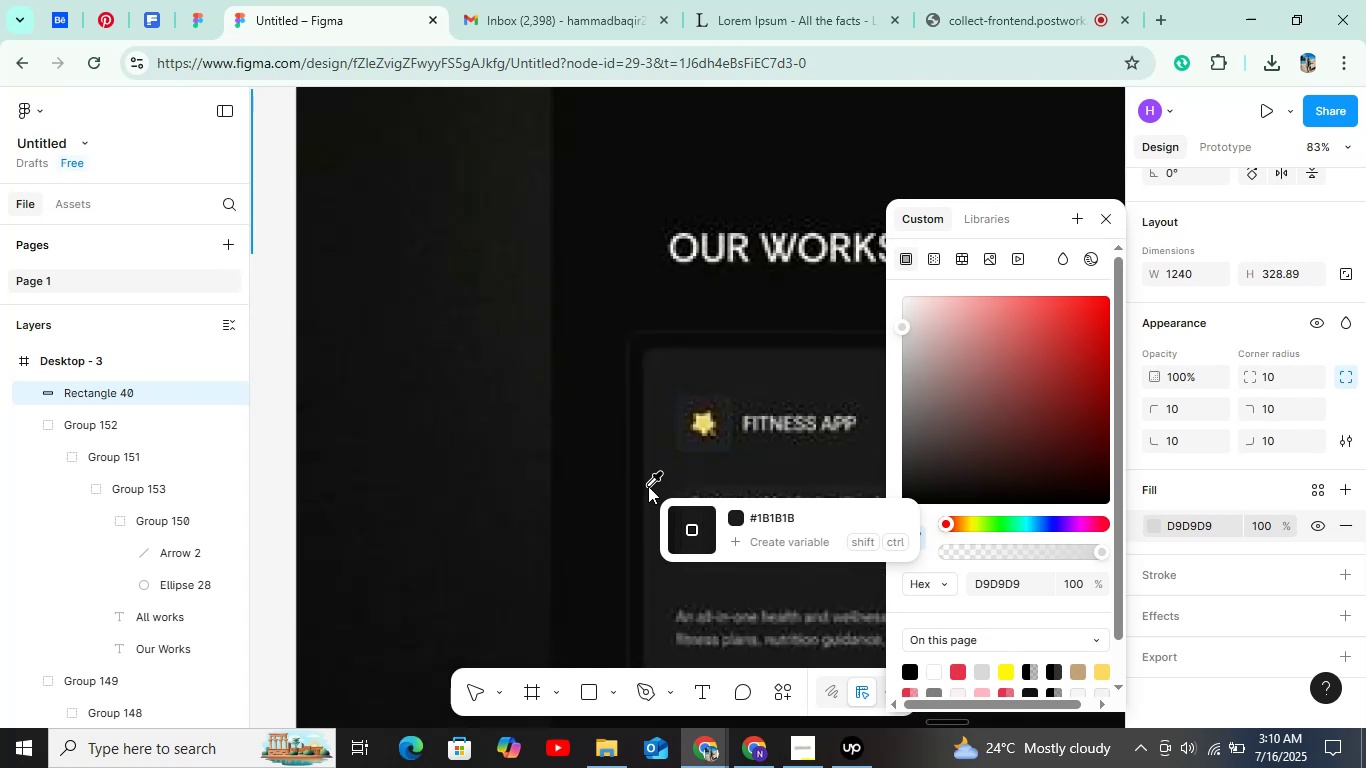 
key(Control+ControlLeft)
 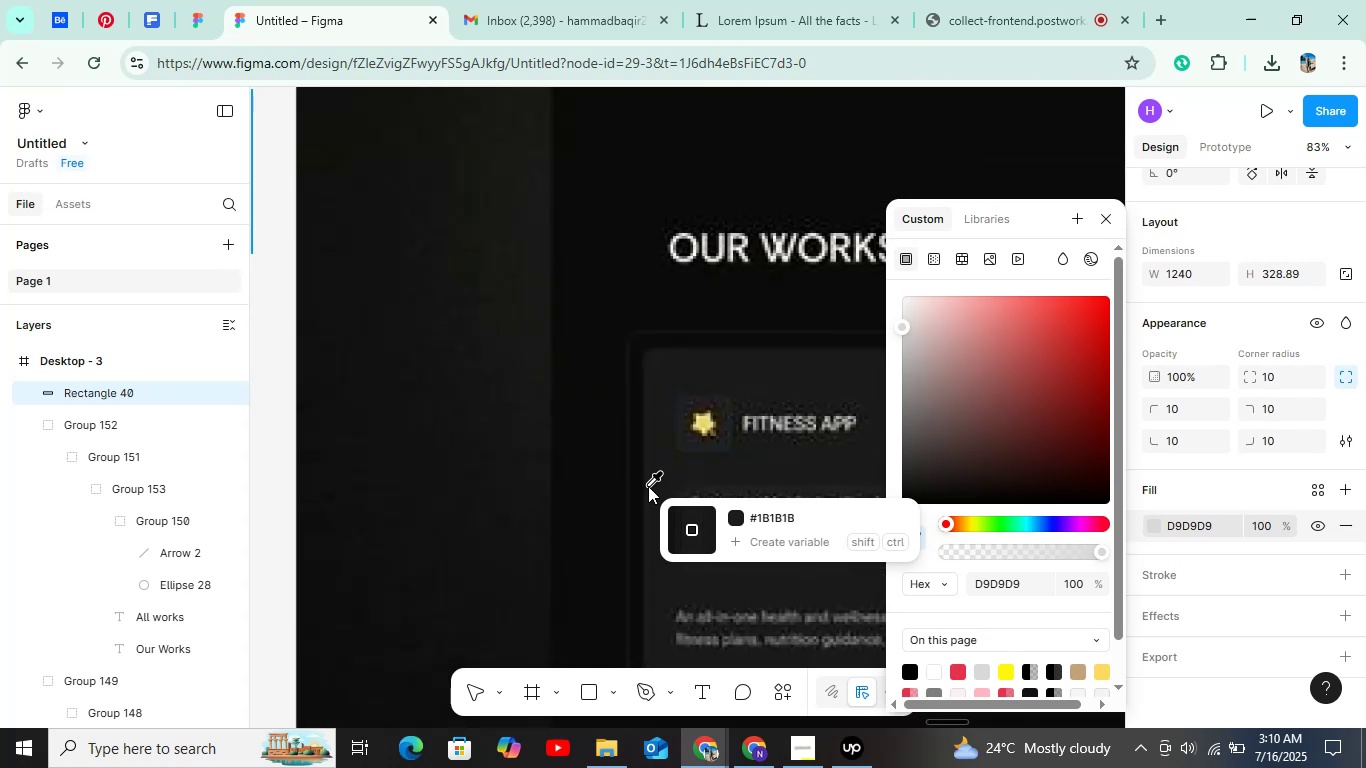 
key(Control+ControlLeft)
 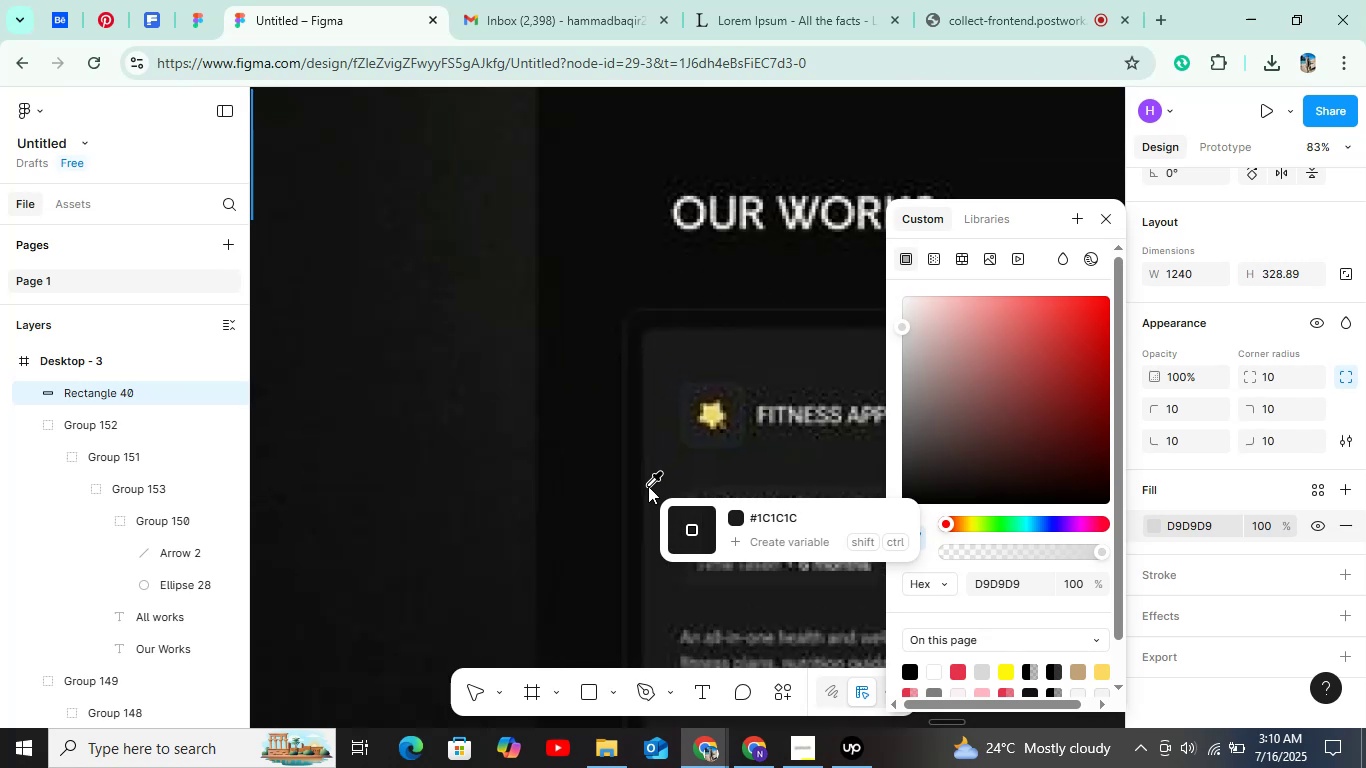 
key(Control+ControlLeft)
 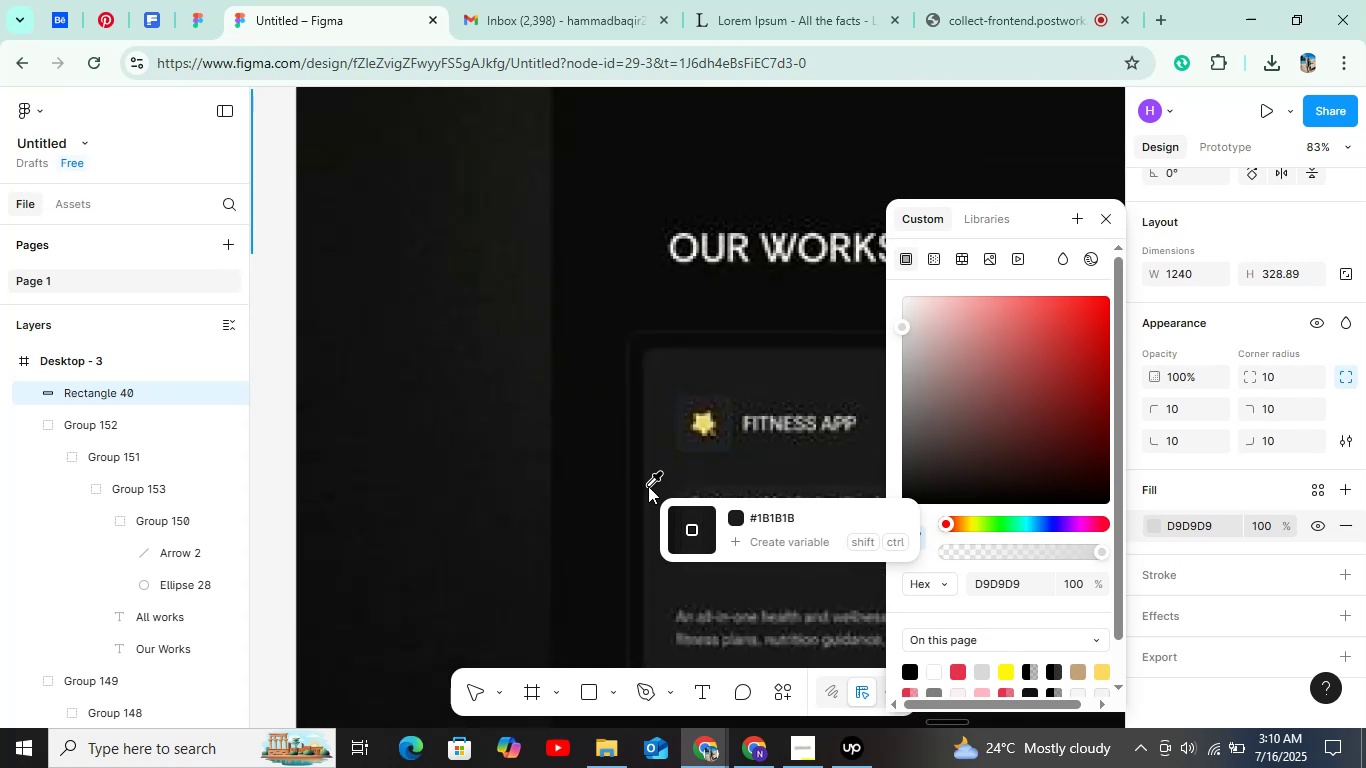 
key(Control+ControlLeft)
 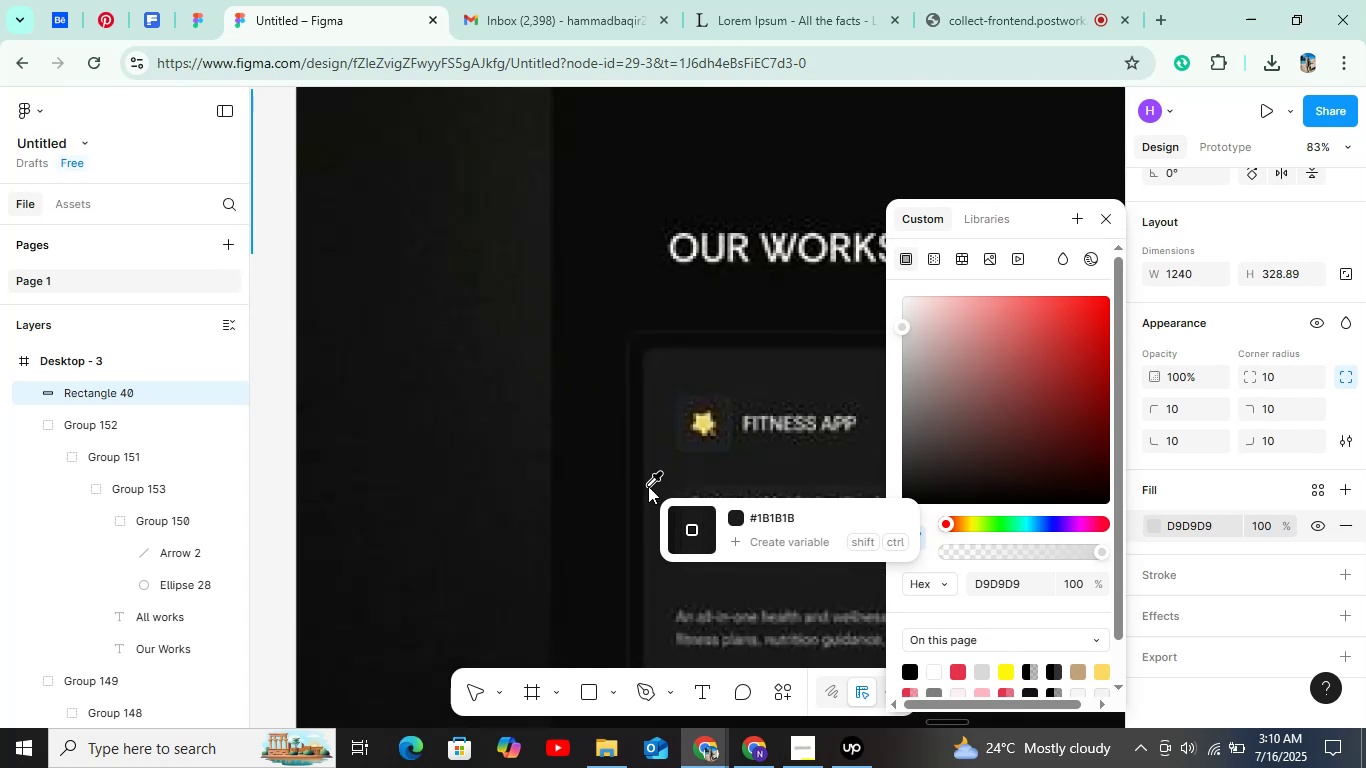 
key(Control+ControlLeft)
 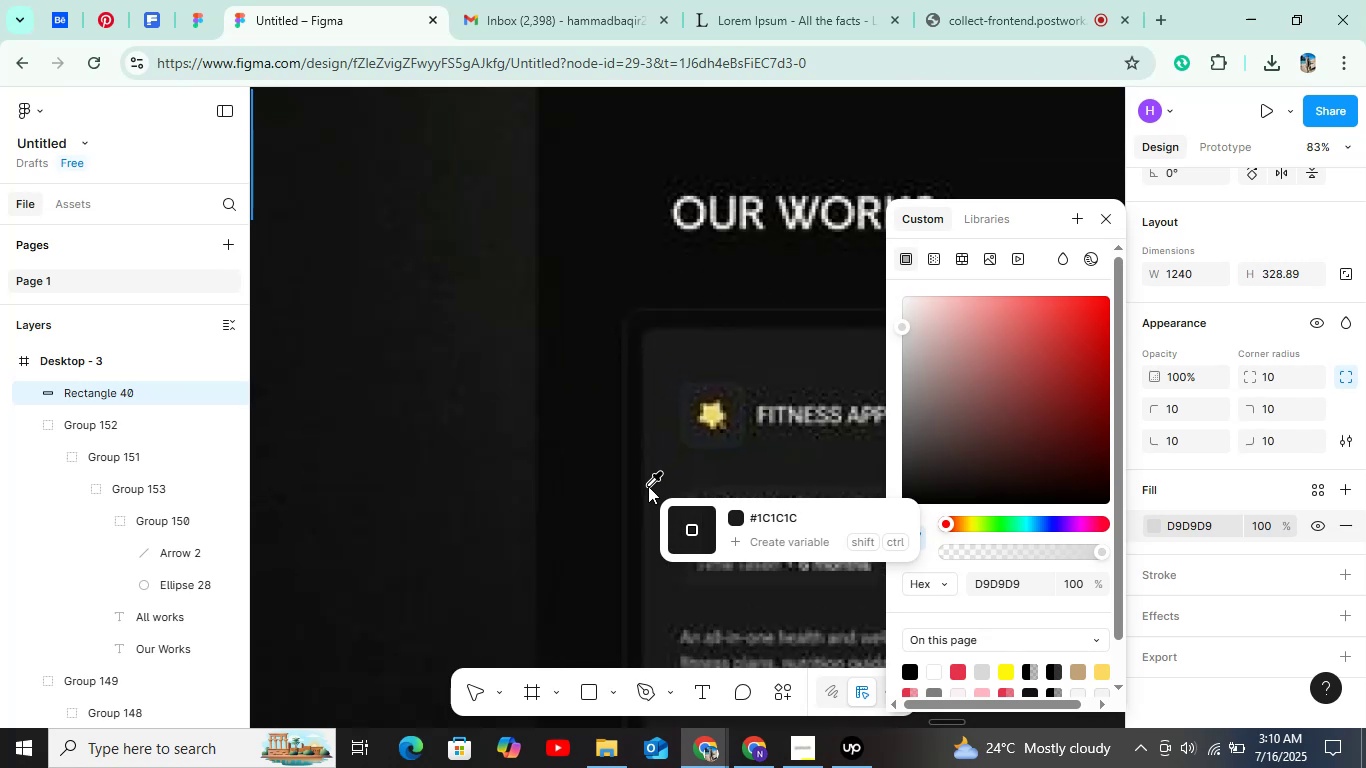 
key(Control+ControlLeft)
 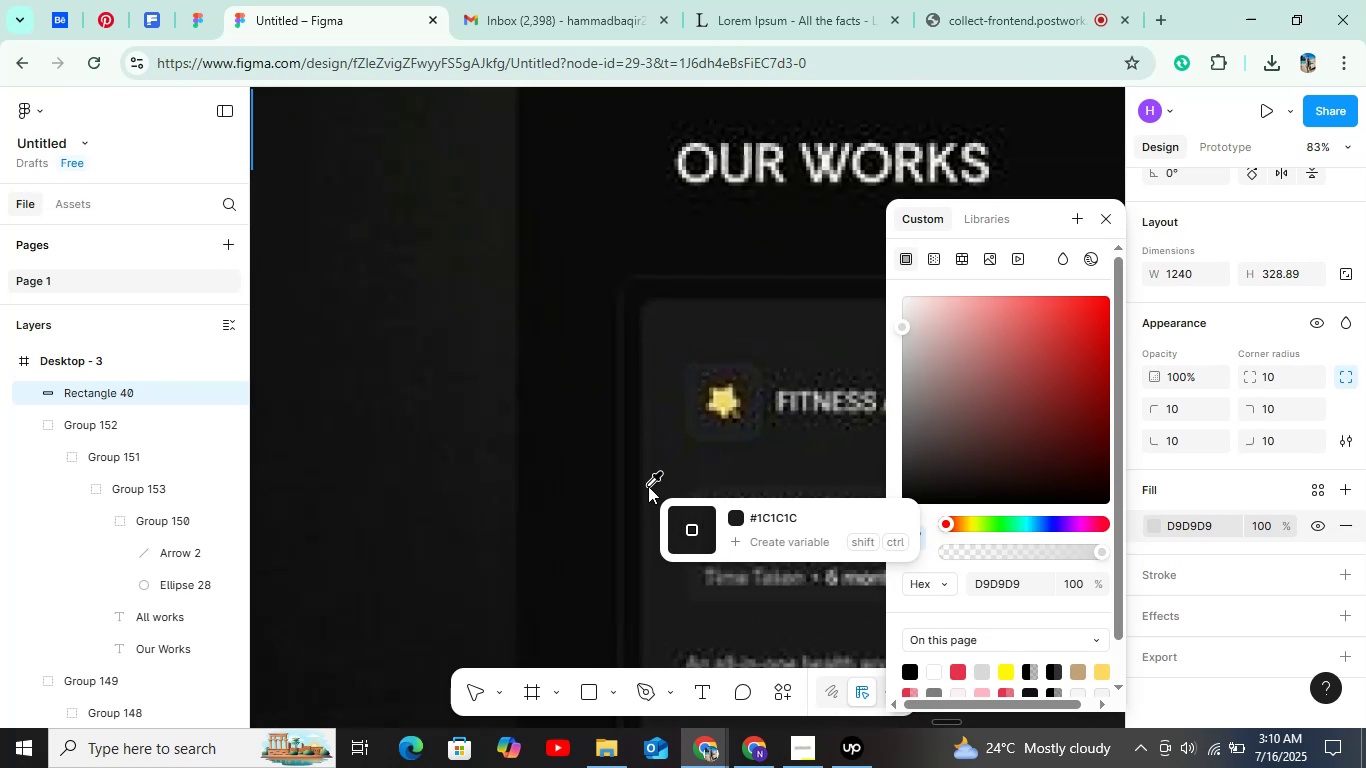 
key(Control+ControlLeft)
 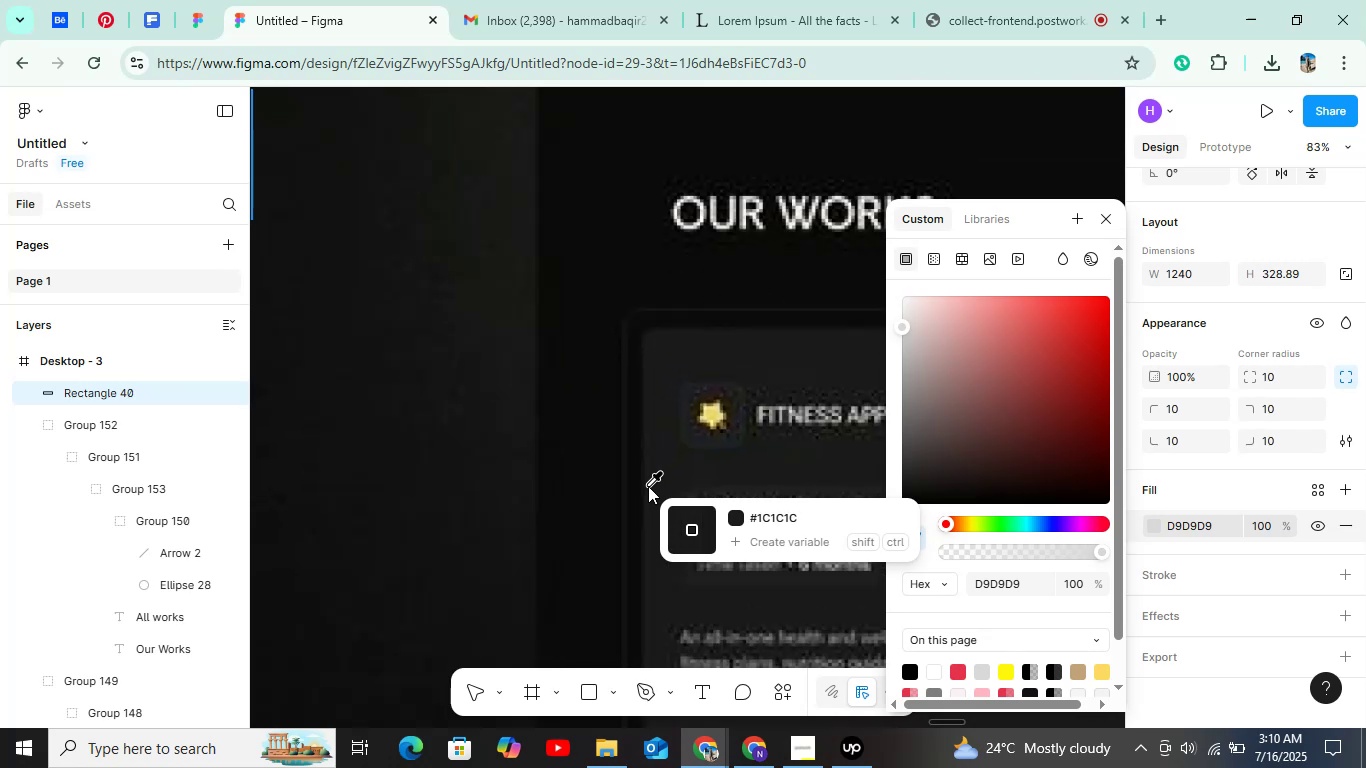 
key(Control+ControlLeft)
 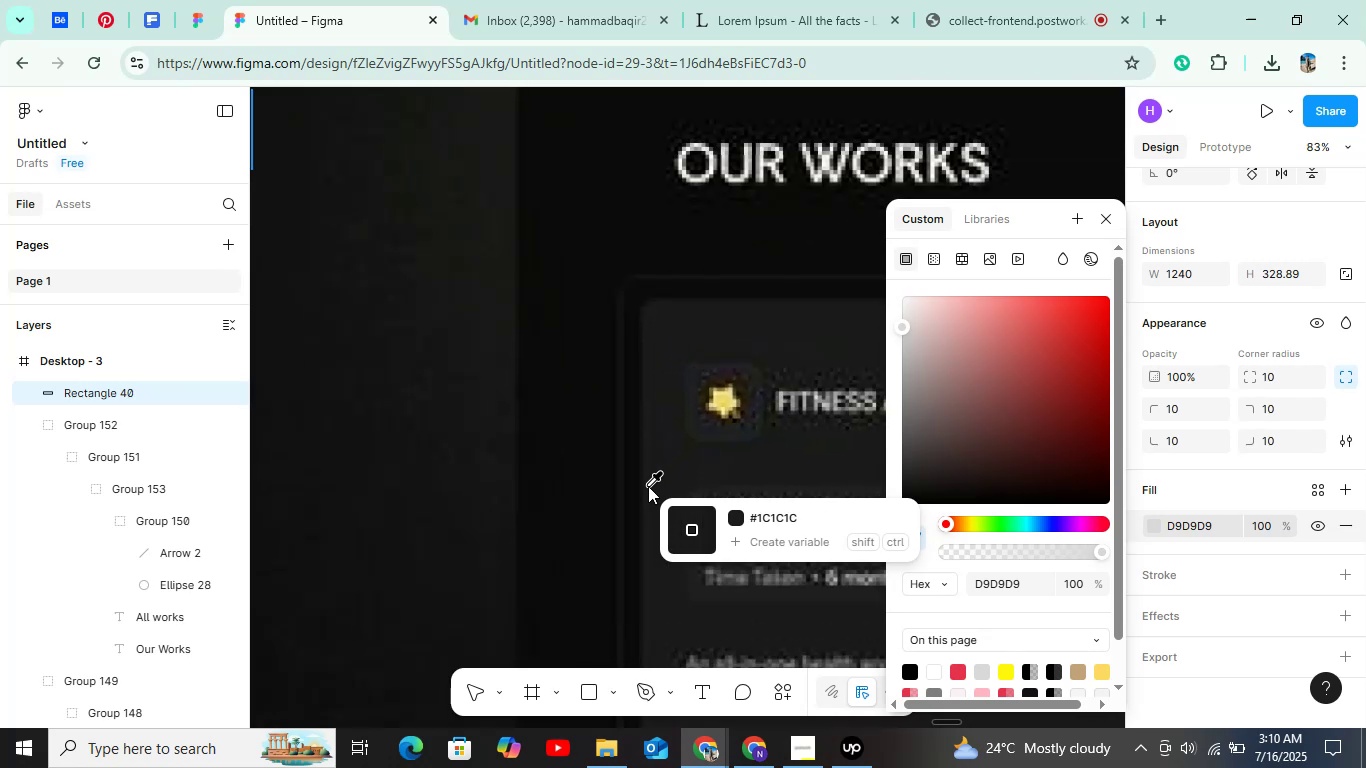 
key(Control+ControlLeft)
 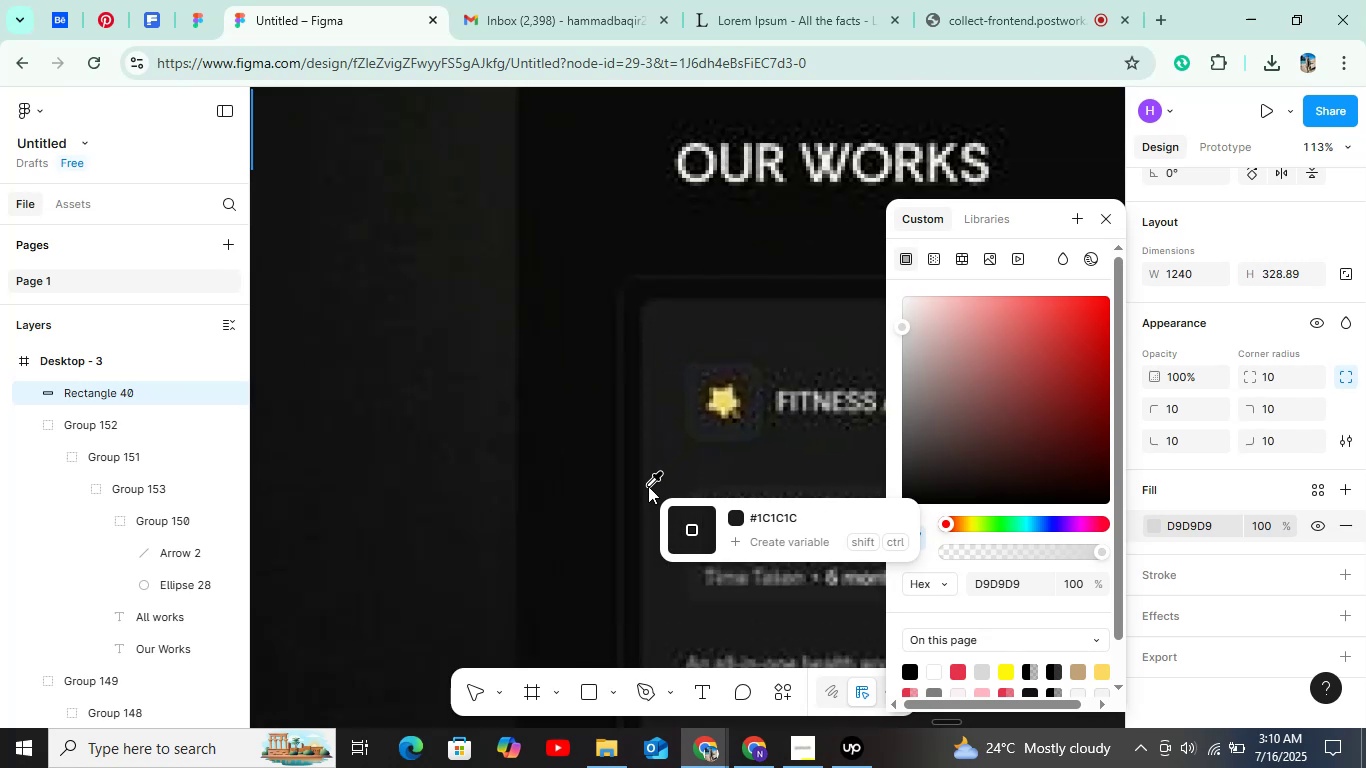 
key(Control+ControlLeft)
 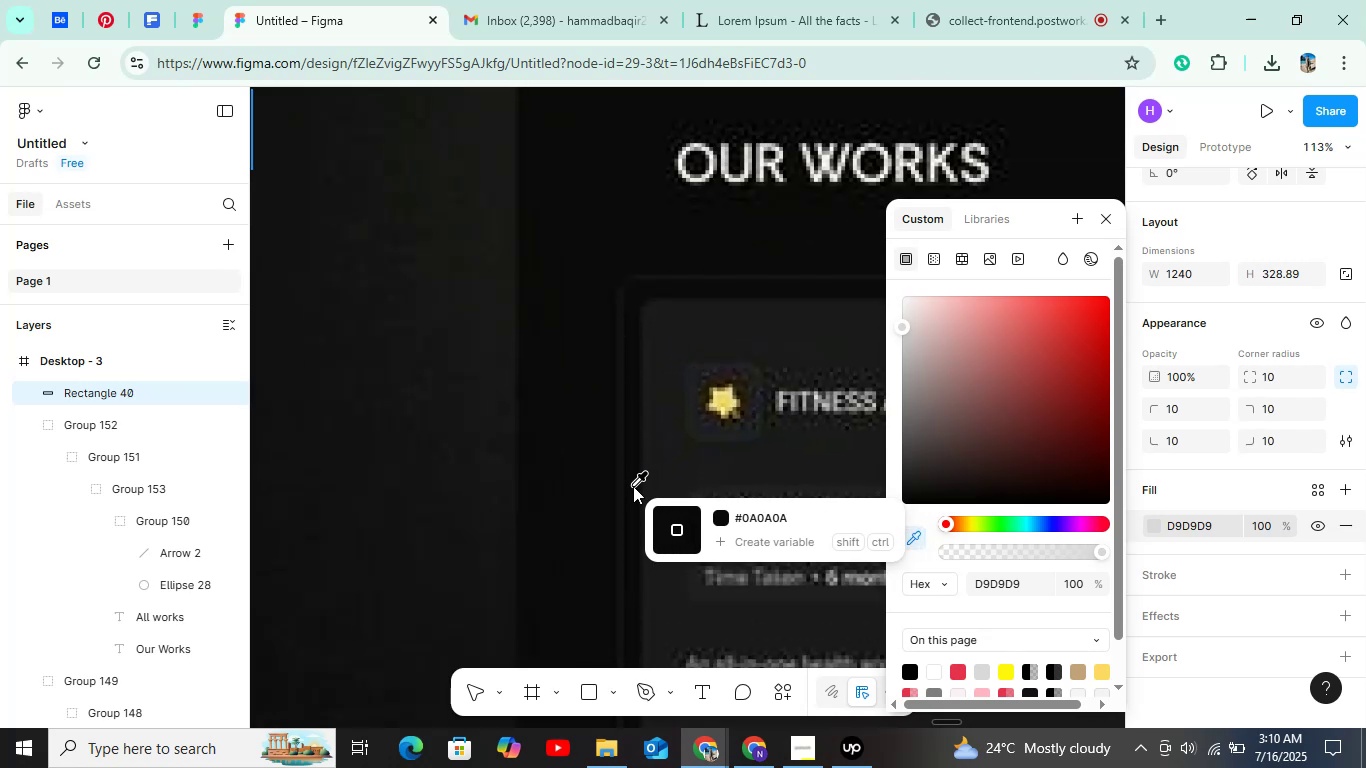 
left_click([633, 486])
 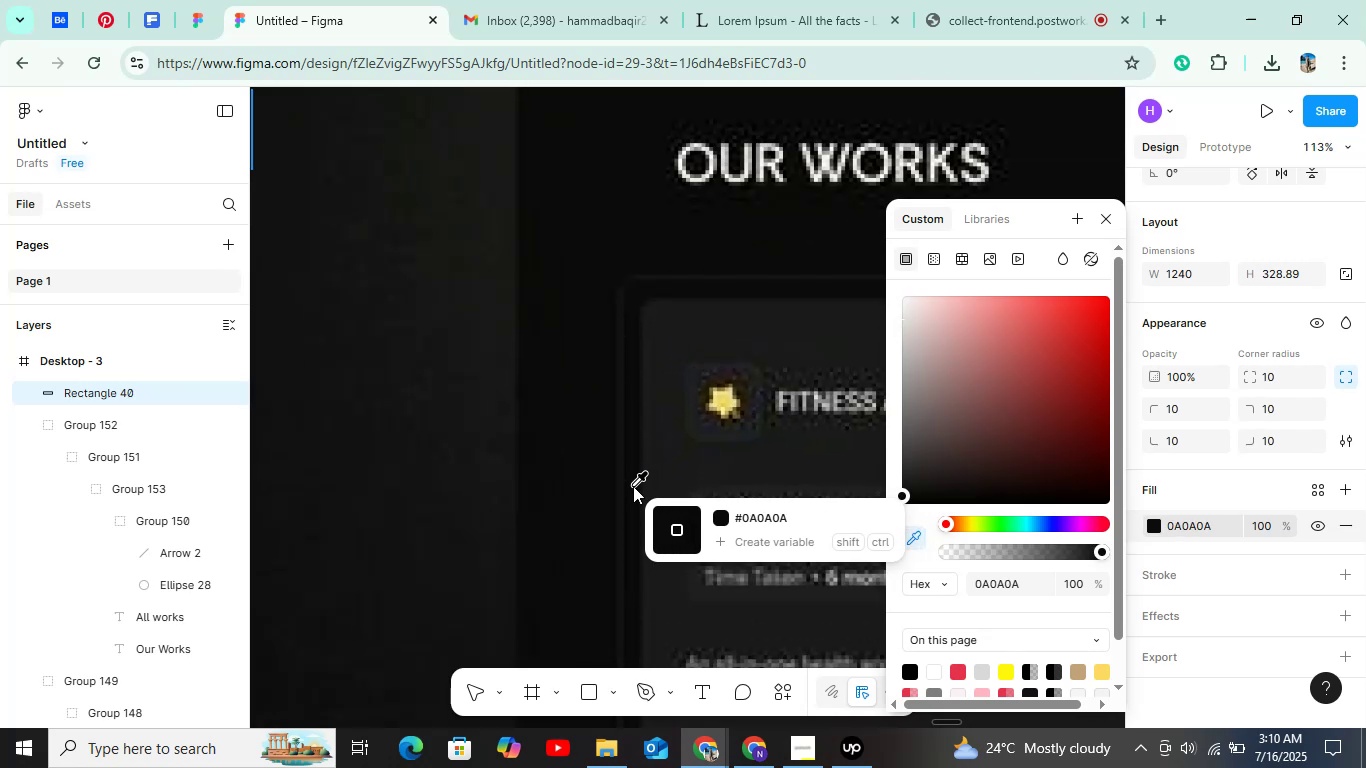 
hold_key(key=ControlLeft, duration=1.14)
scroll: coordinate [611, 491], scroll_direction: down, amount: 15.0
 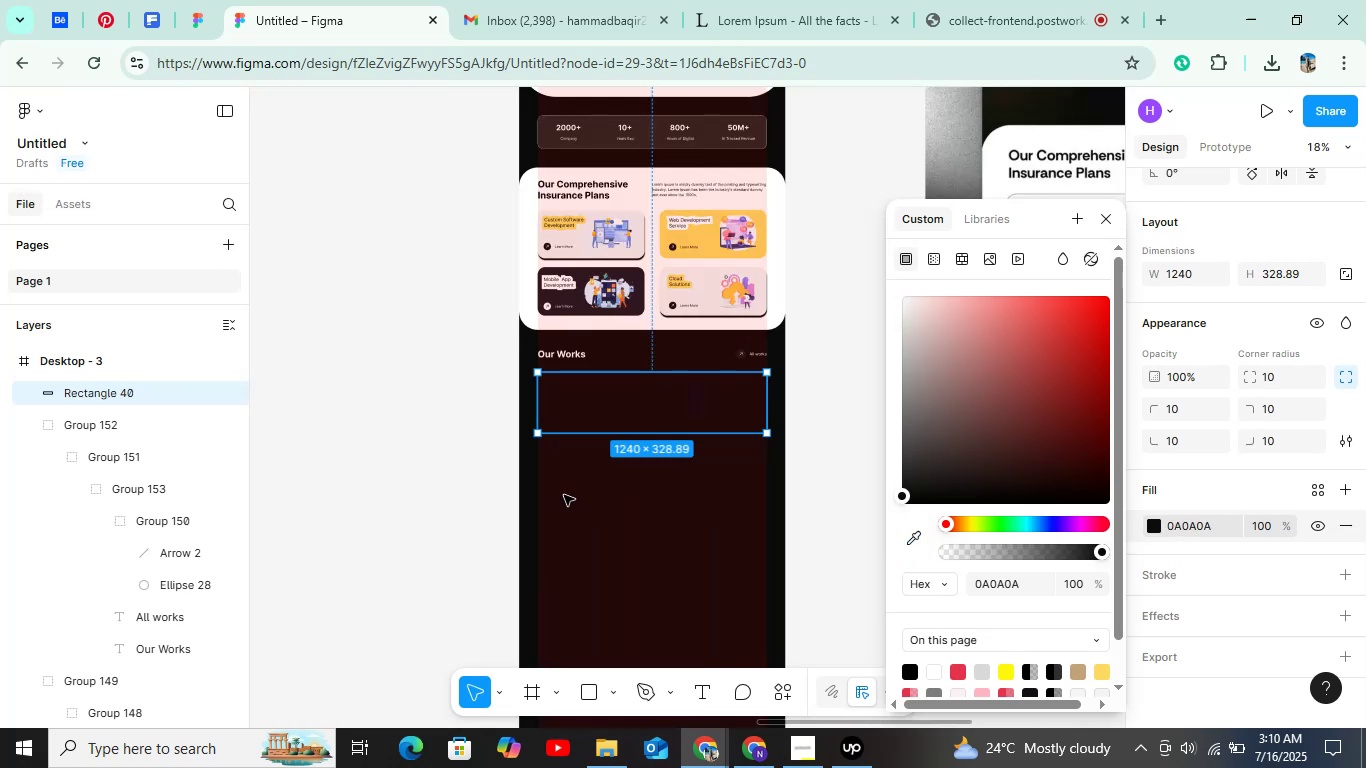 
hold_key(key=ShiftLeft, duration=0.39)
 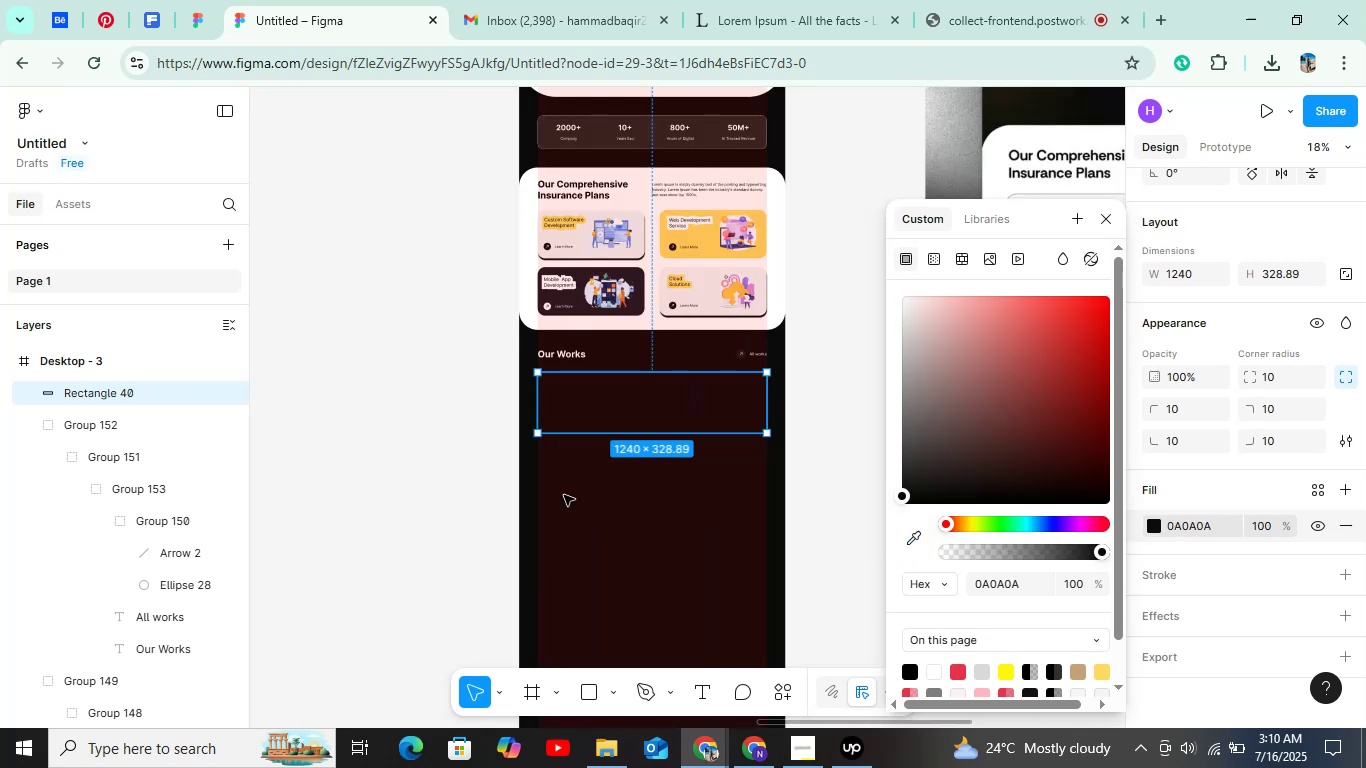 
left_click([564, 495])
 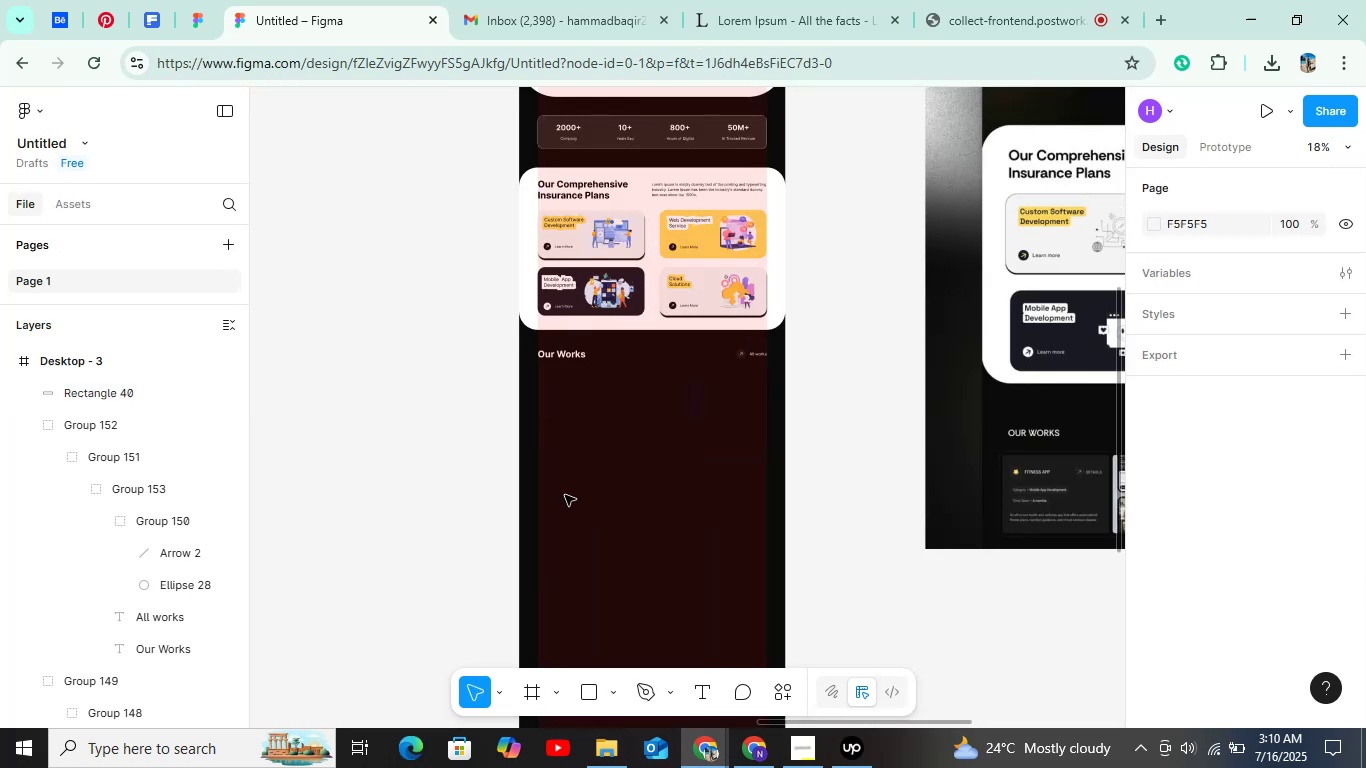 
hold_key(key=ControlLeft, duration=0.87)
scroll: coordinate [565, 495], scroll_direction: up, amount: 9.0
 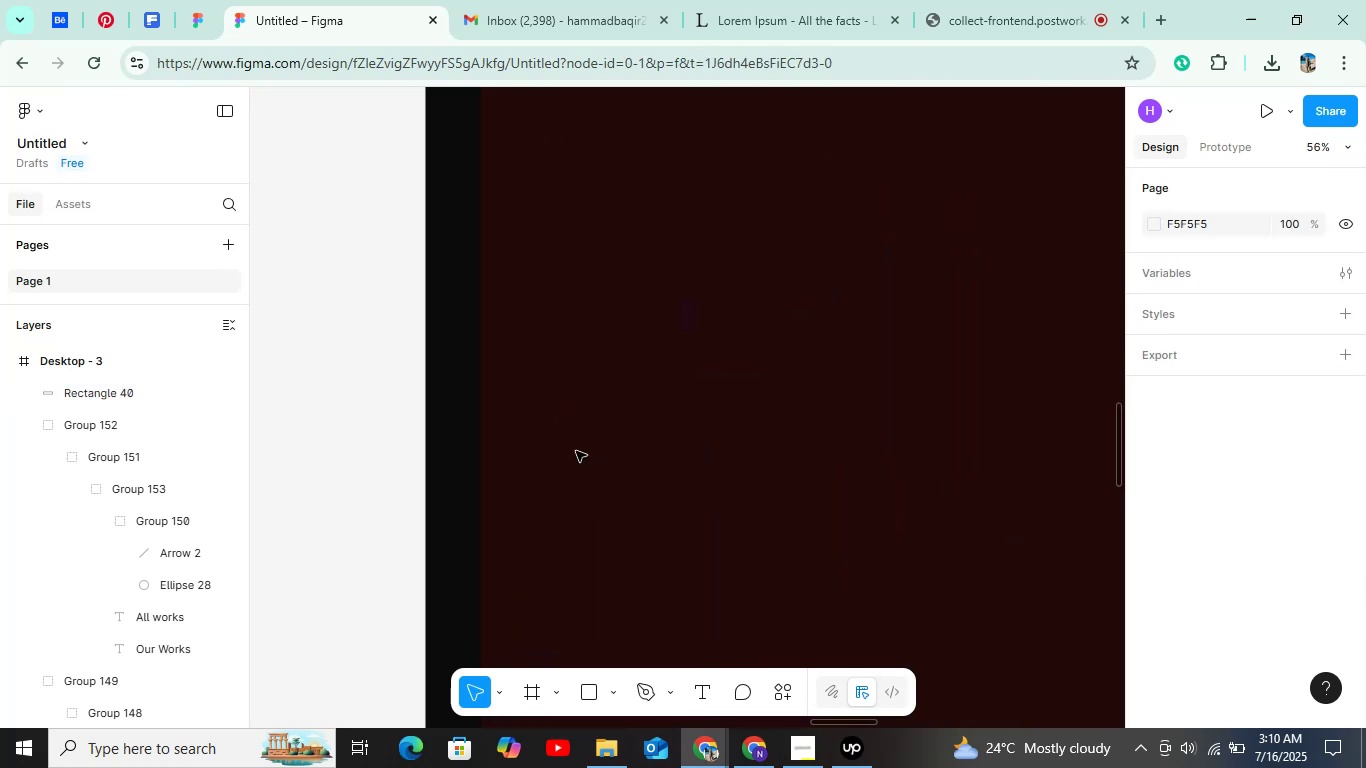 
hold_key(key=ControlLeft, duration=0.54)
scroll: coordinate [578, 444], scroll_direction: up, amount: 2.0
 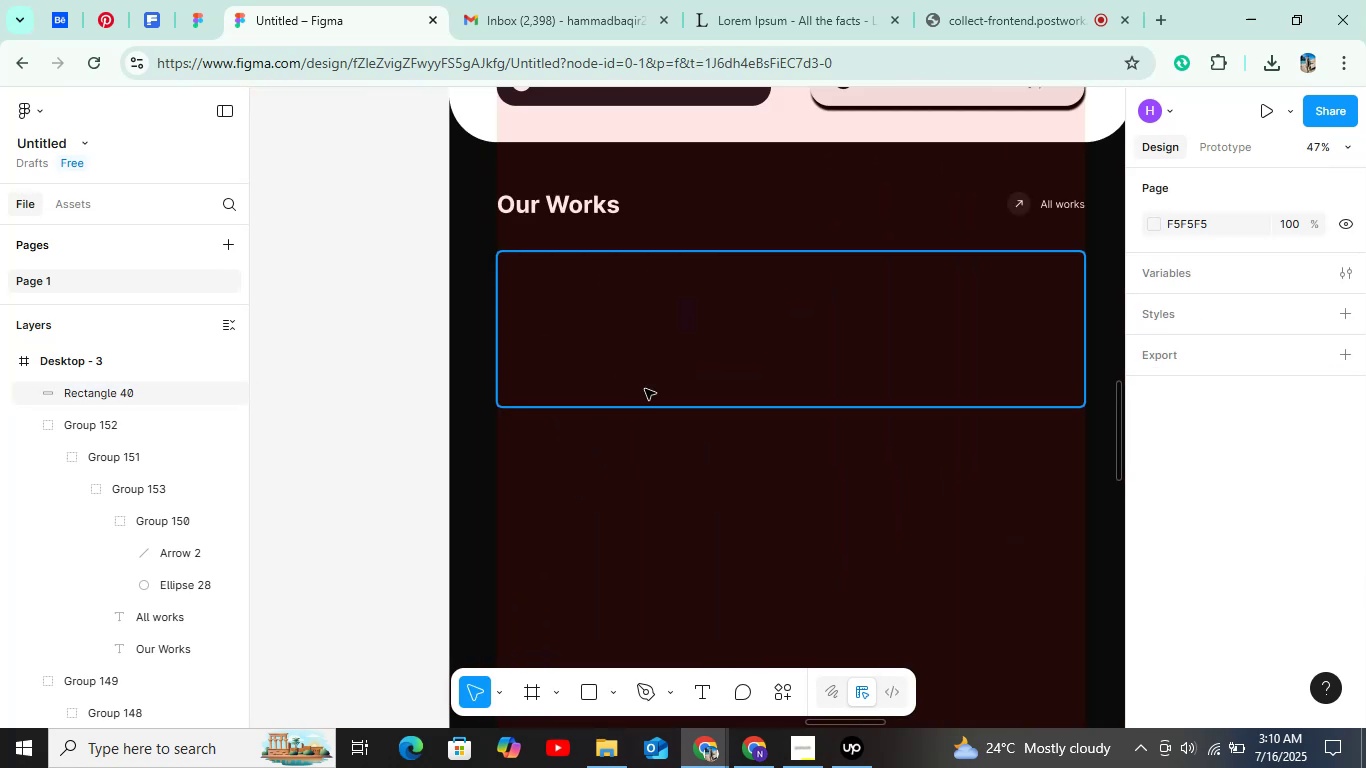 
hold_key(key=ControlLeft, duration=0.37)
 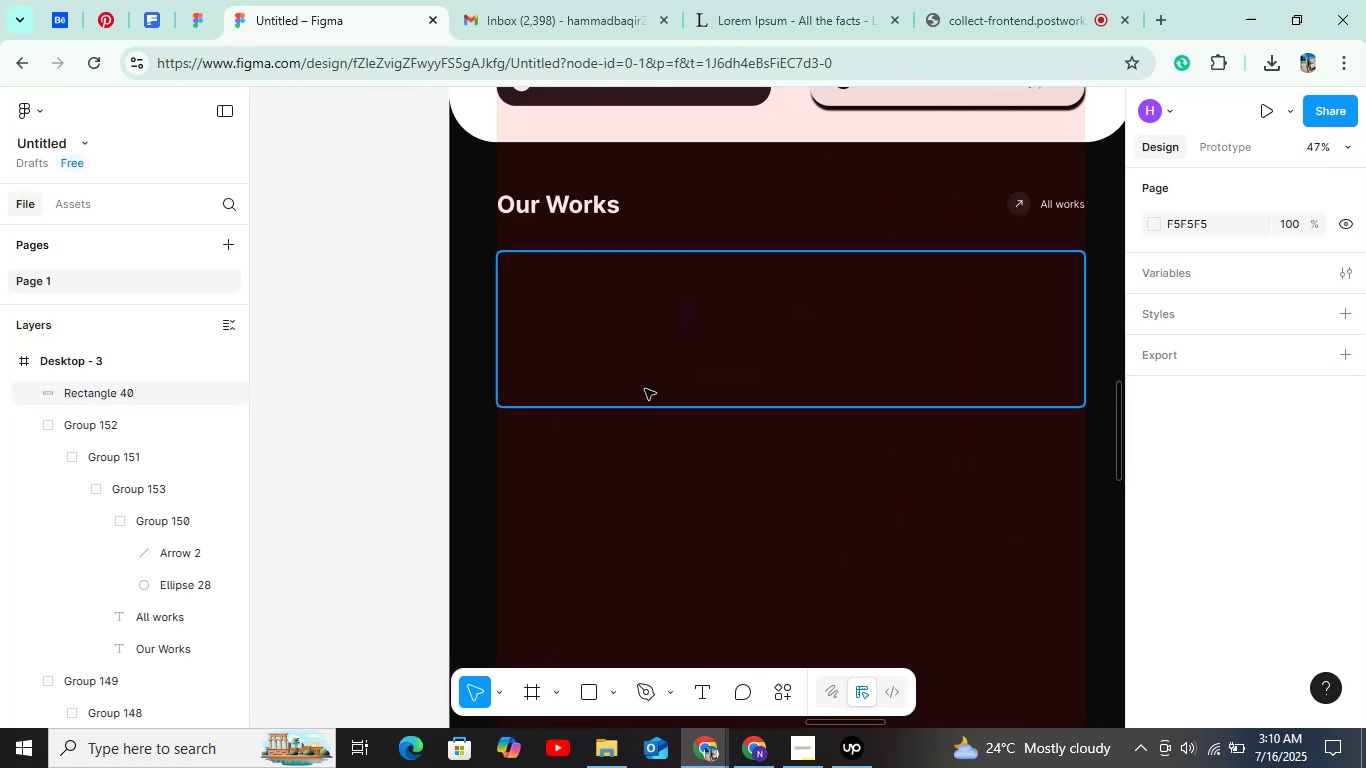 
left_click([645, 389])
 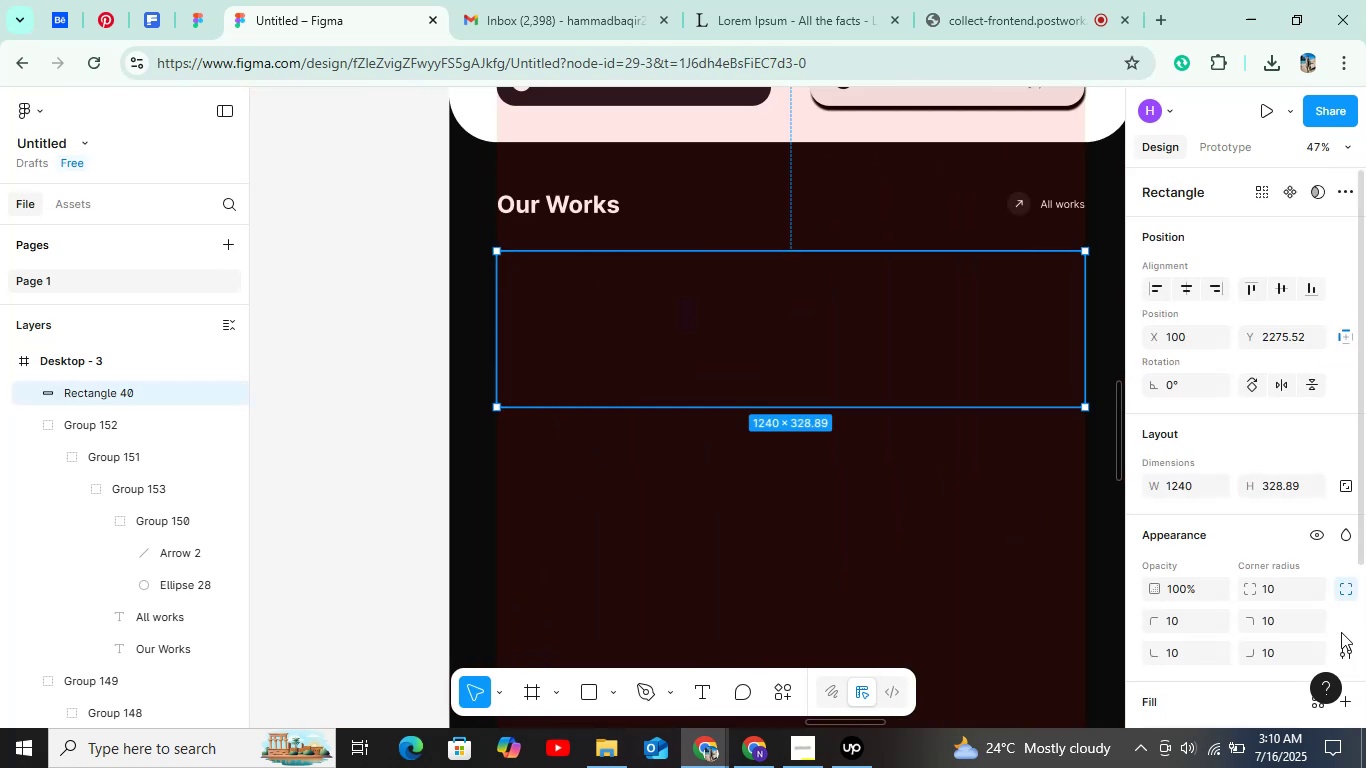 
scroll: coordinate [1210, 612], scroll_direction: down, amount: 3.0
 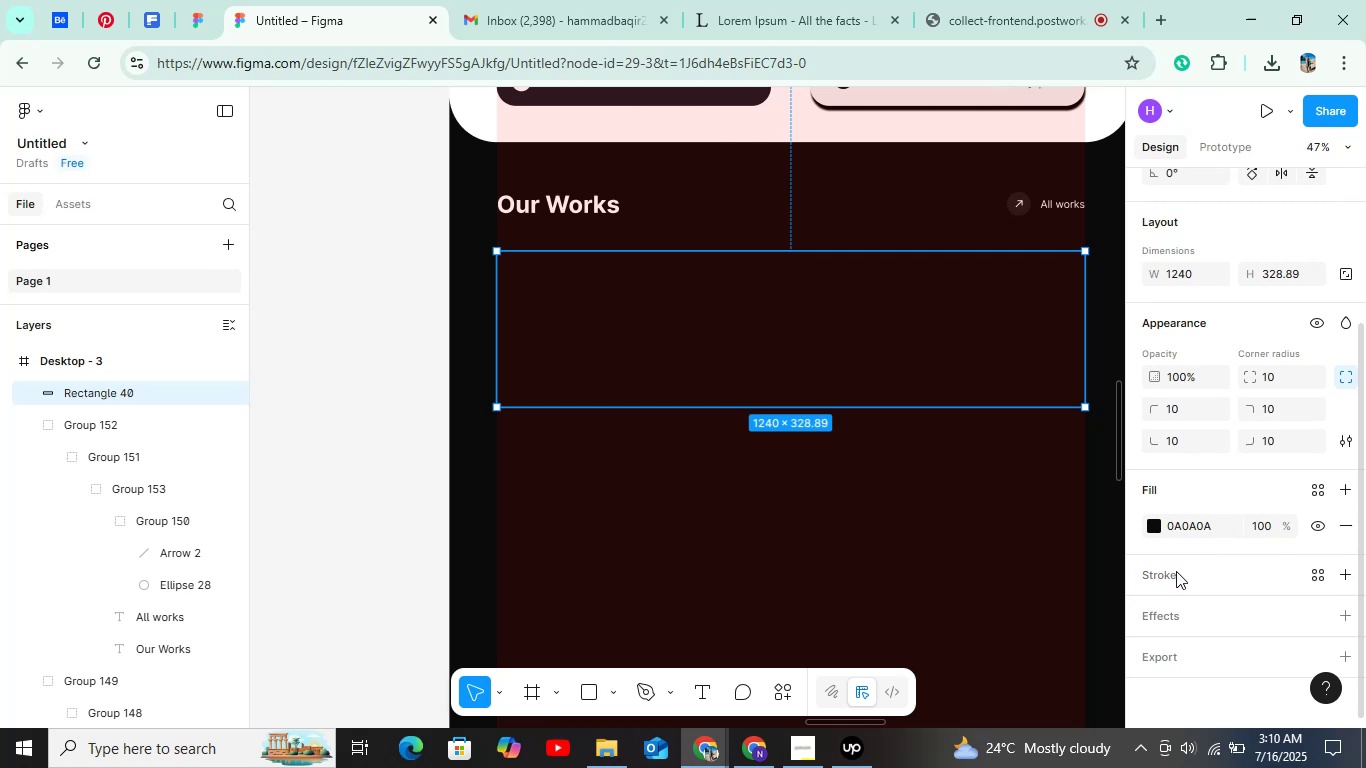 
left_click([1176, 571])
 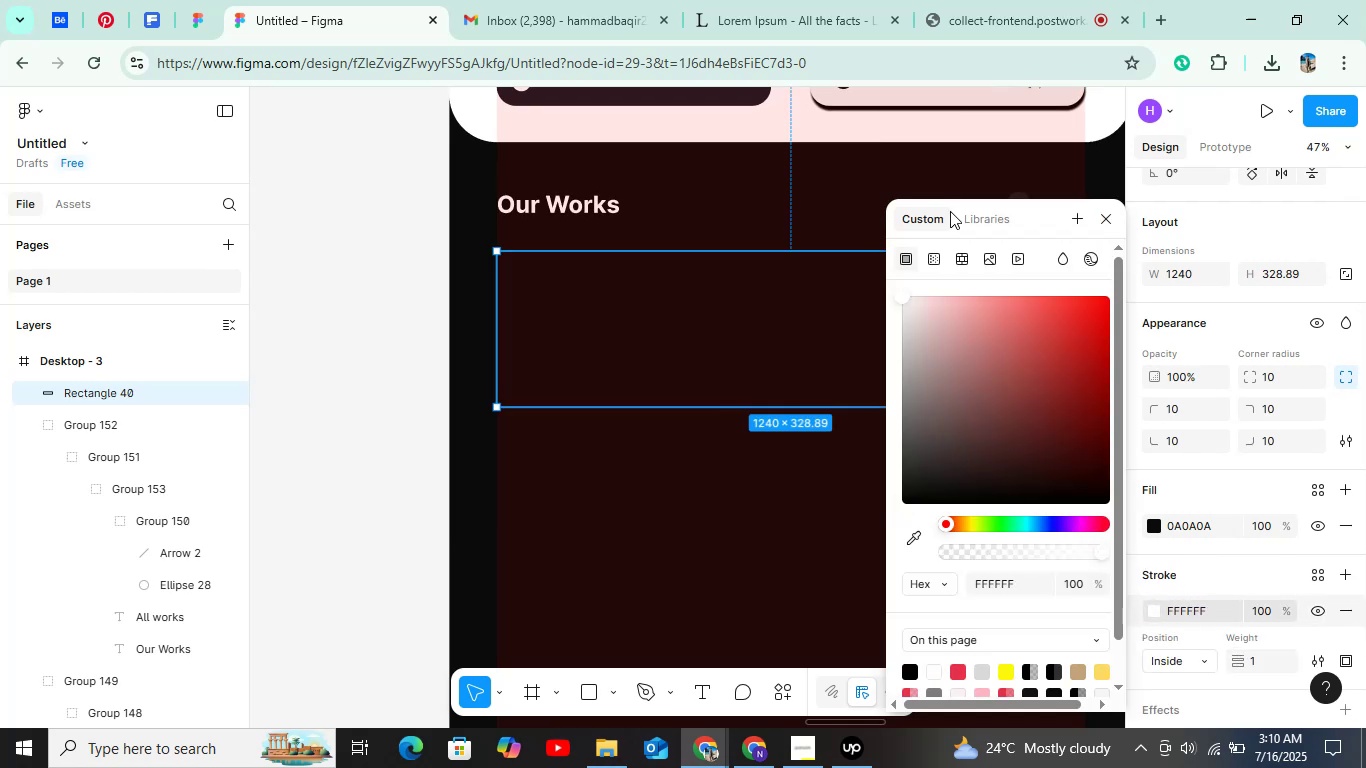 
left_click([1101, 211])
 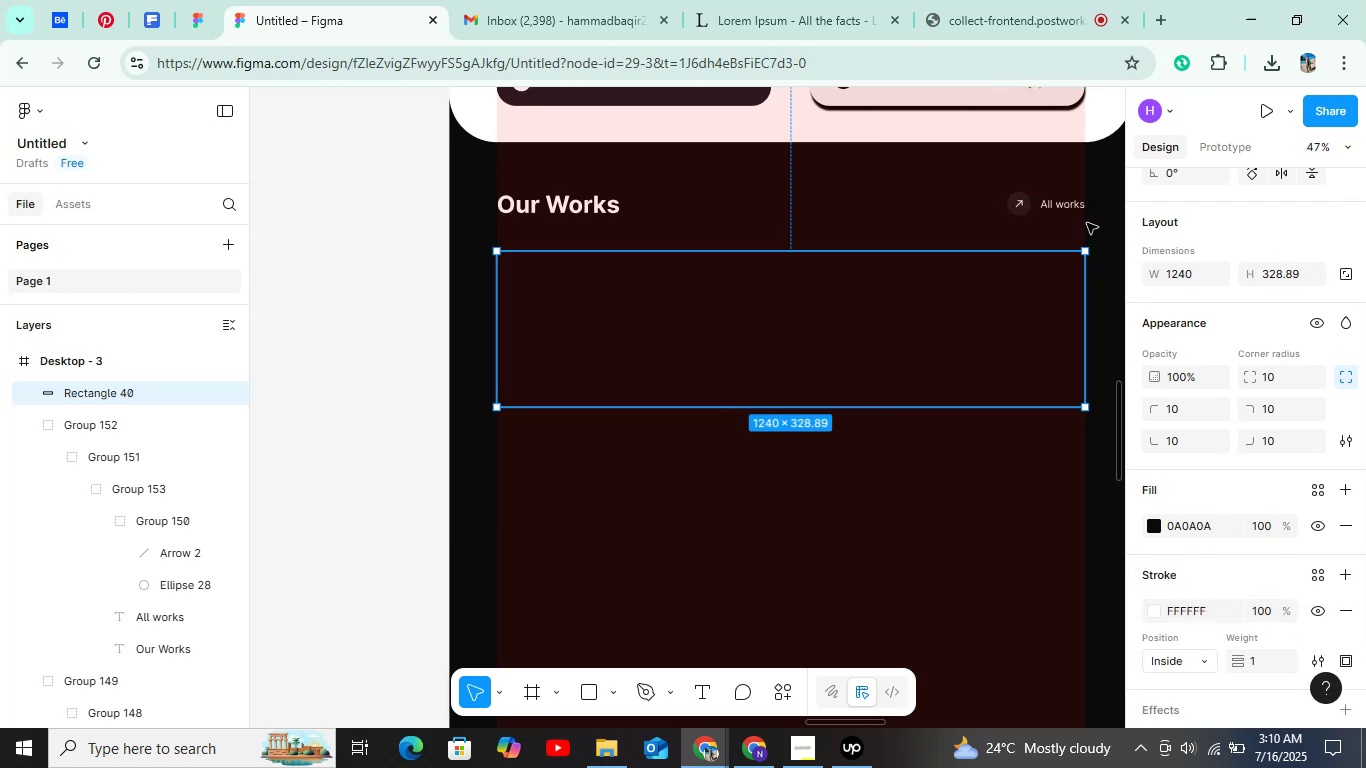 
hold_key(key=ControlLeft, duration=0.48)
scroll: coordinate [994, 368], scroll_direction: down, amount: 4.0
 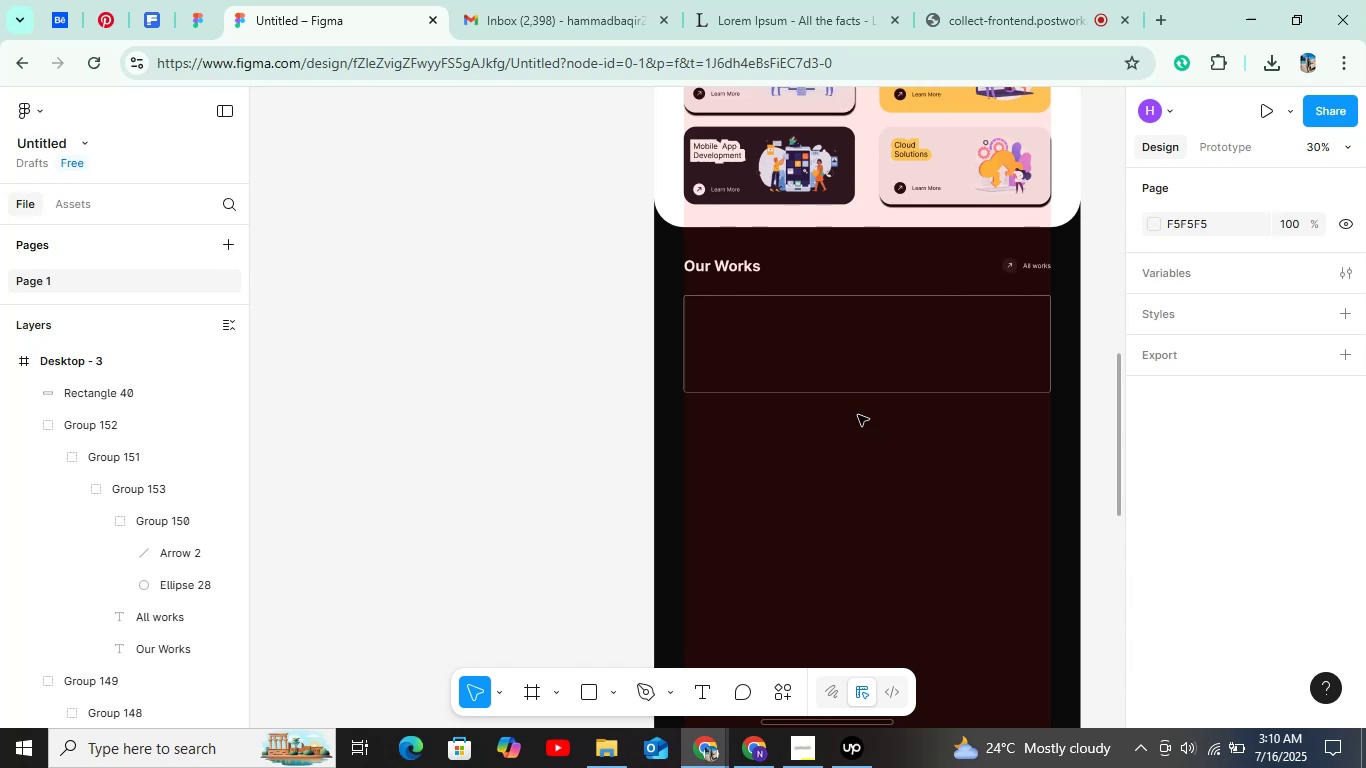 
wait(12.39)
 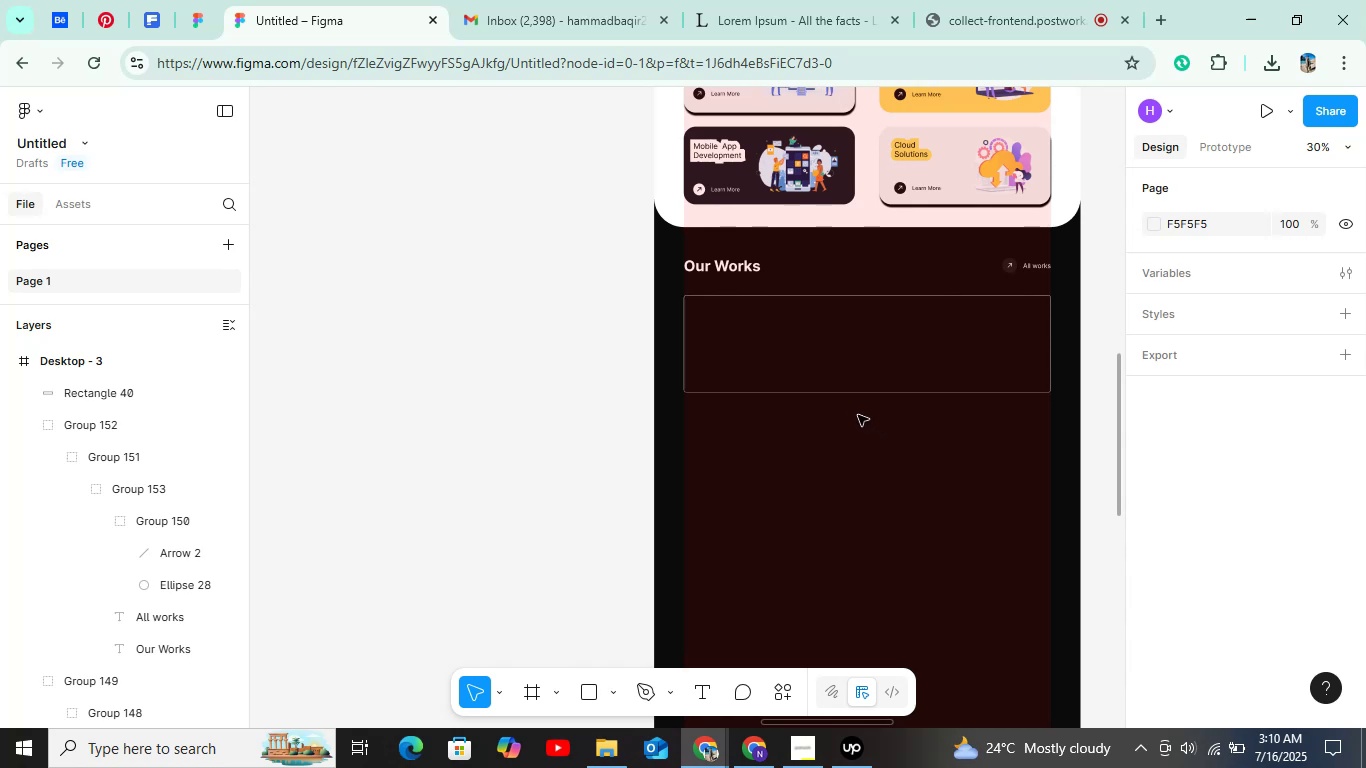 
hold_key(key=ControlLeft, duration=1.51)
scroll: coordinate [858, 415], scroll_direction: down, amount: 16.0
 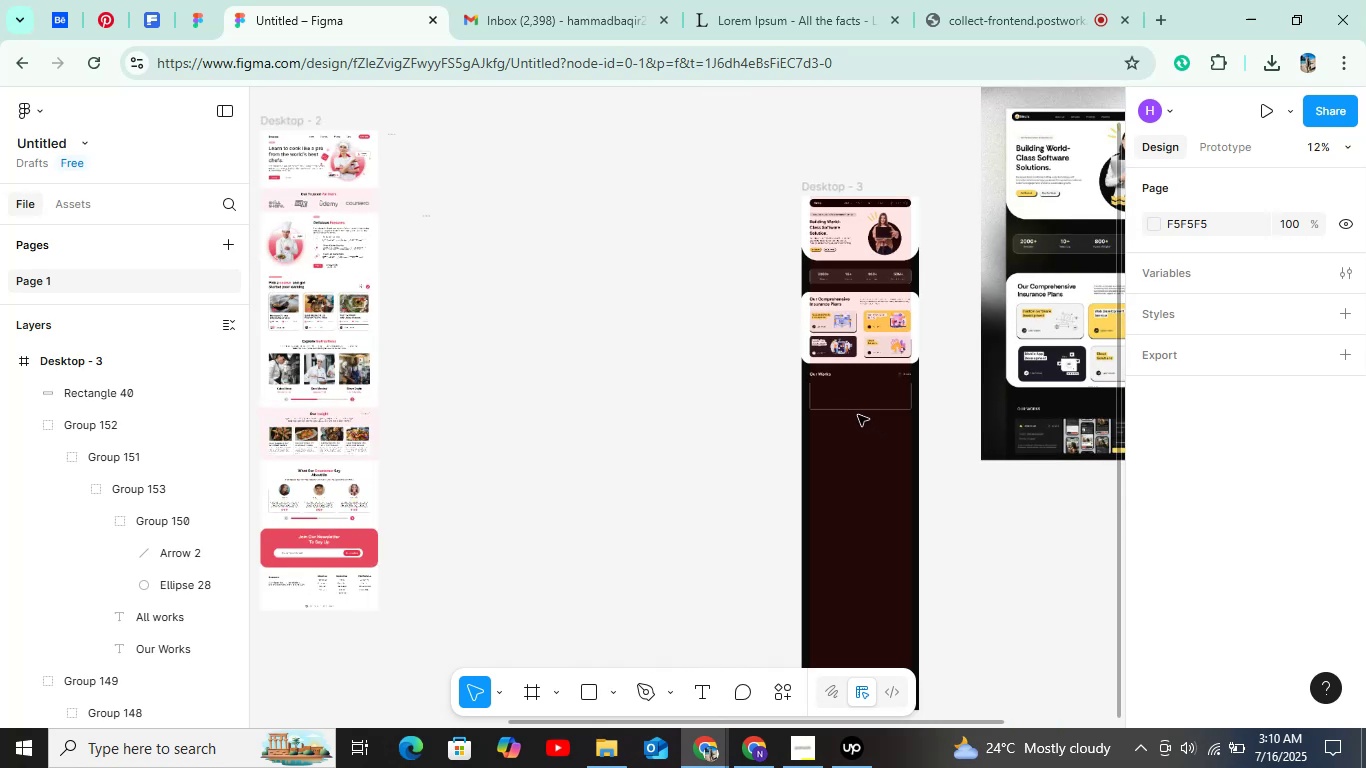 
hold_key(key=ControlLeft, duration=1.51)
scroll: coordinate [983, 438], scroll_direction: up, amount: 15.0
 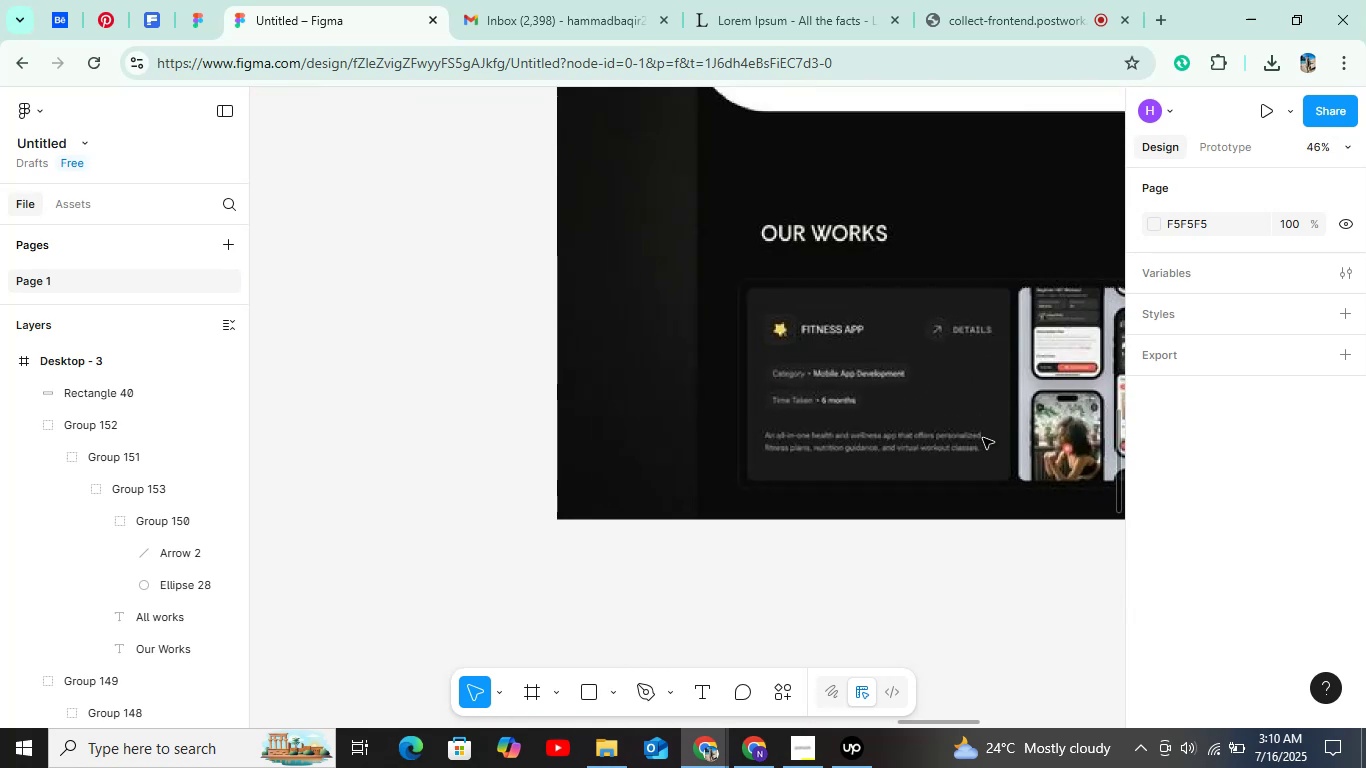 
hold_key(key=ControlLeft, duration=0.67)
 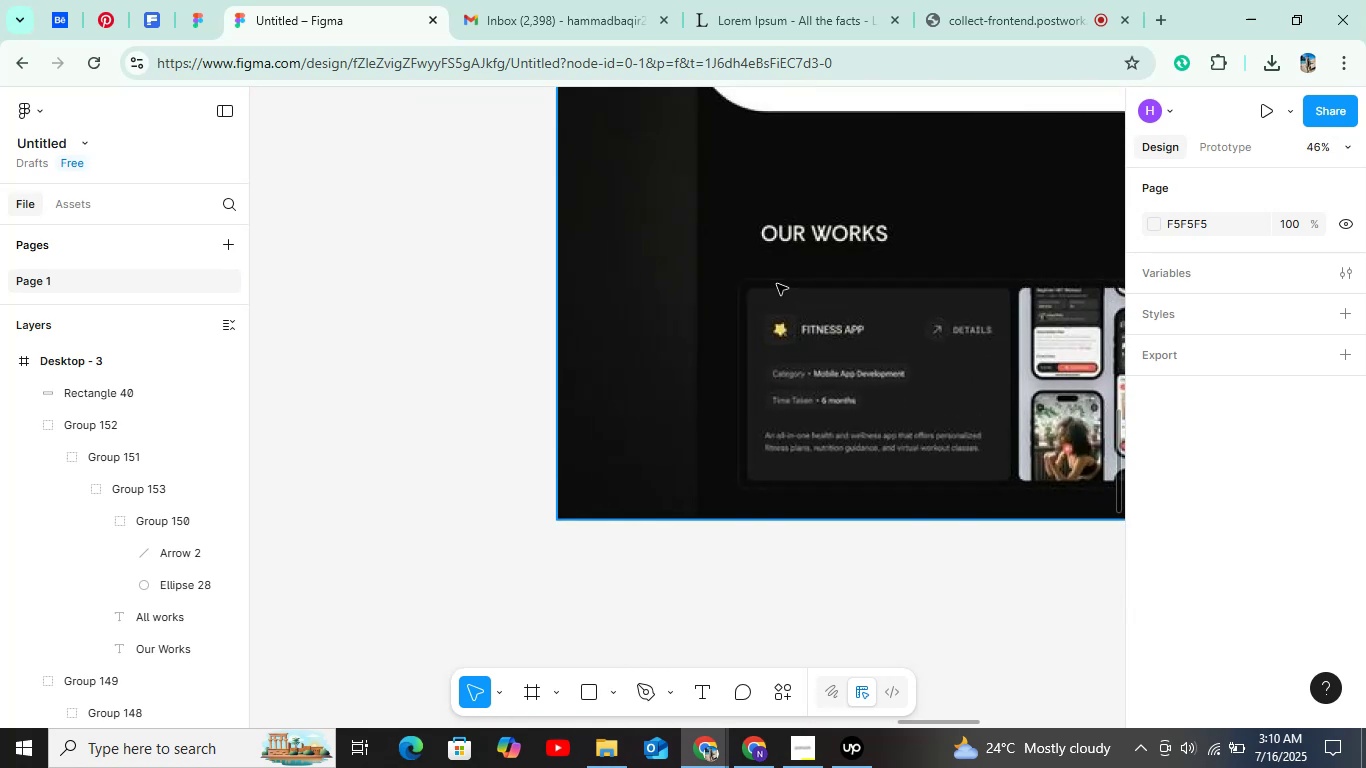 
hold_key(key=ControlLeft, duration=0.7)
scroll: coordinate [513, 264], scroll_direction: up, amount: 8.0
 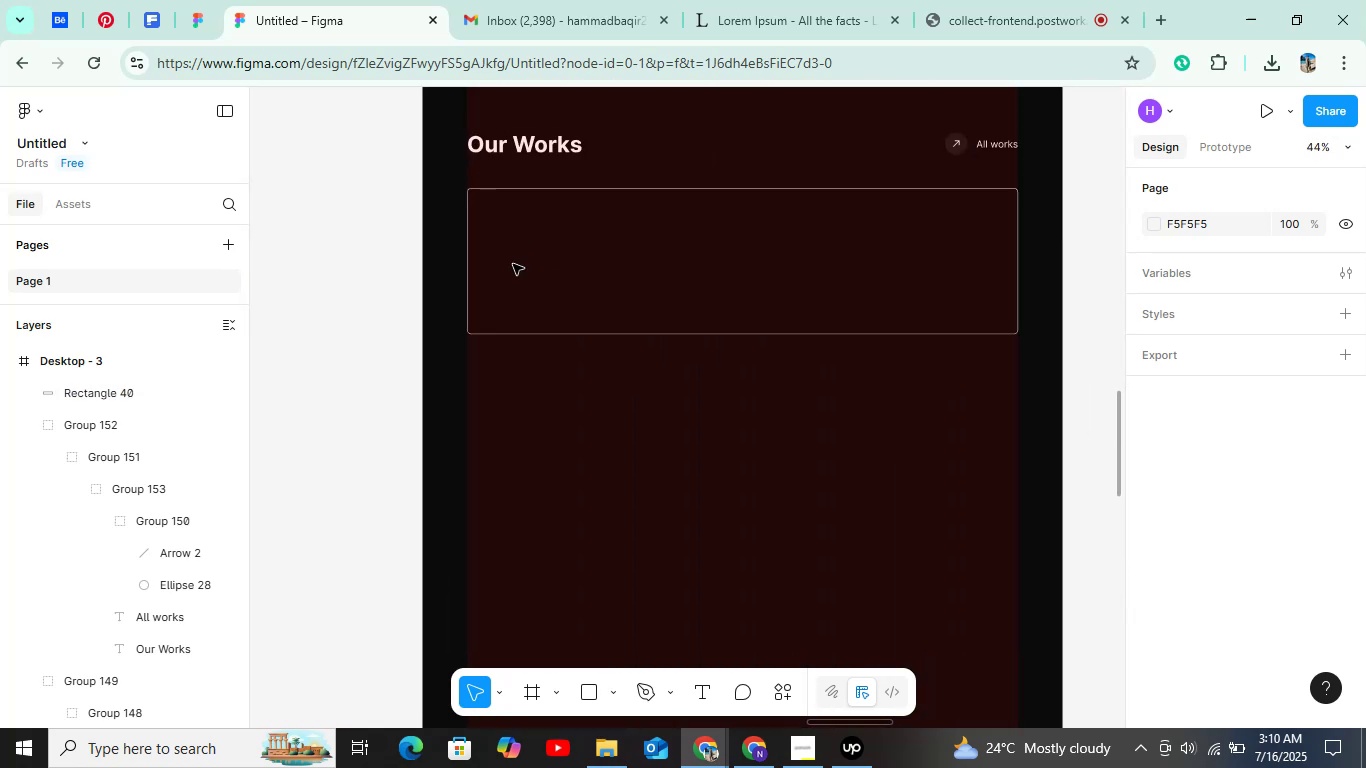 
hold_key(key=ShiftLeft, duration=0.57)
 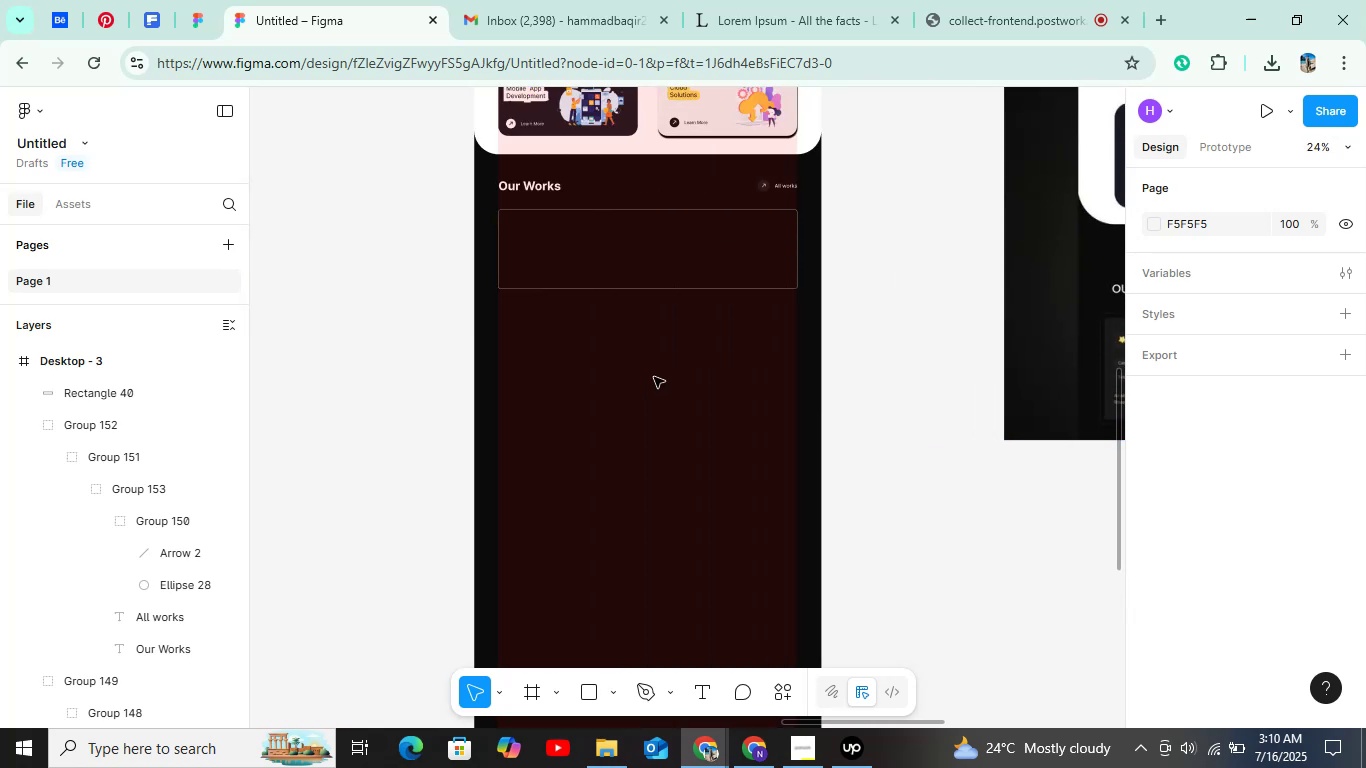 
hold_key(key=ControlLeft, duration=0.82)
 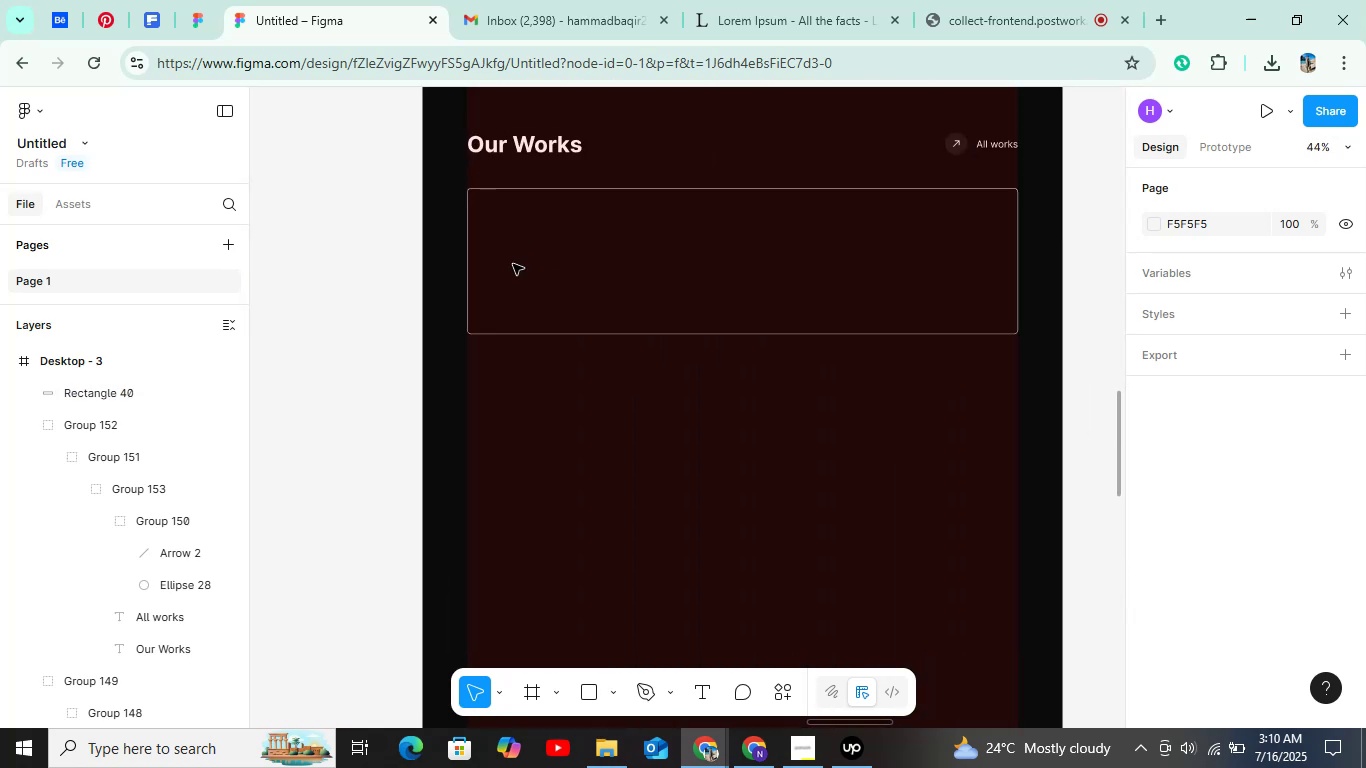 
key(R)
 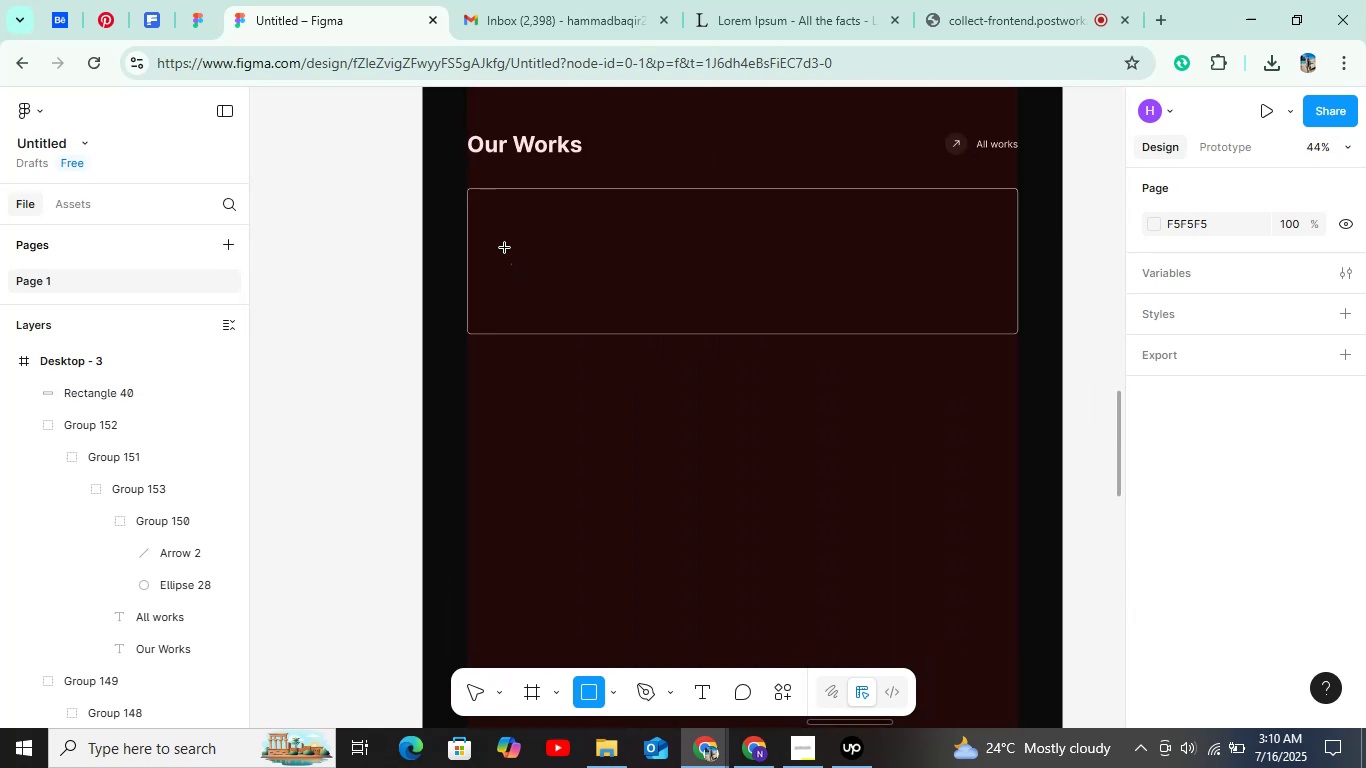 
hold_key(key=ControlLeft, duration=0.37)
scroll: coordinate [503, 230], scroll_direction: up, amount: 4.0
 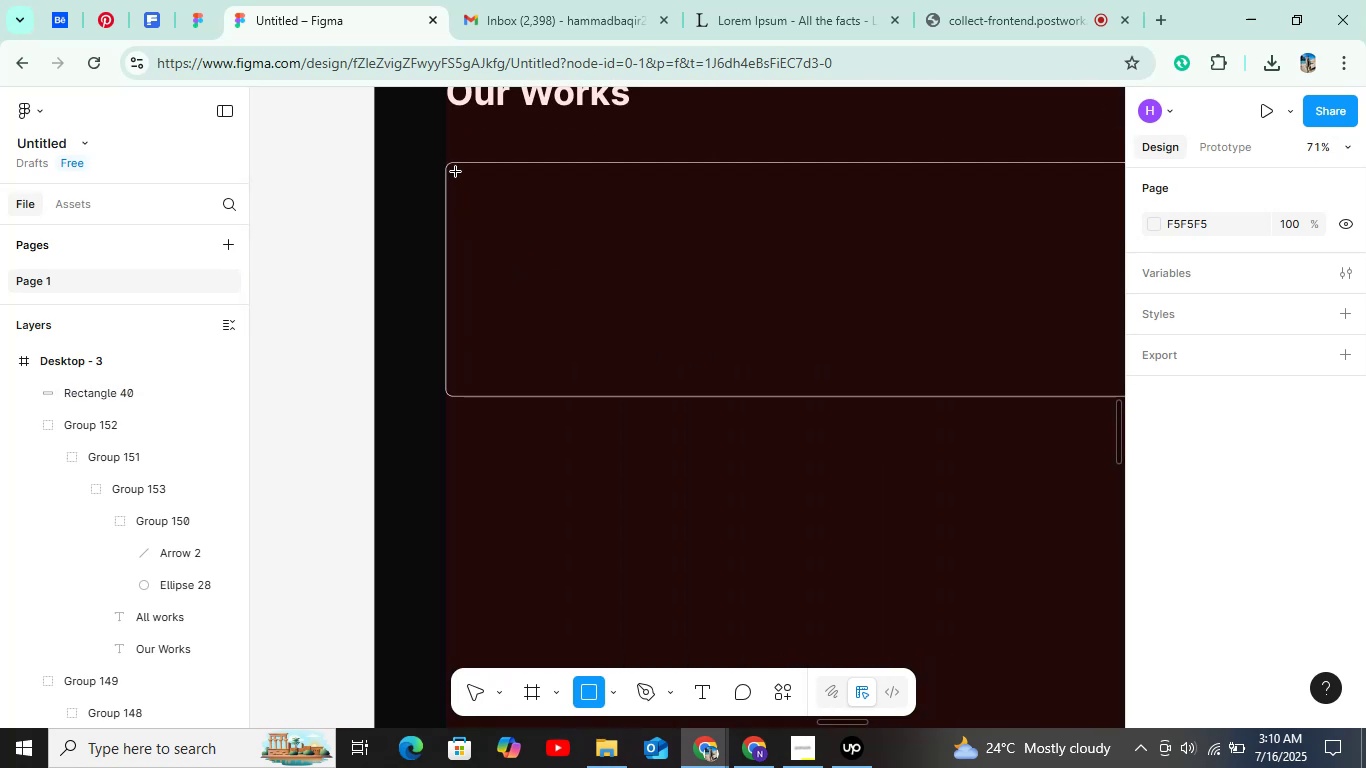 
left_click([456, 172])
 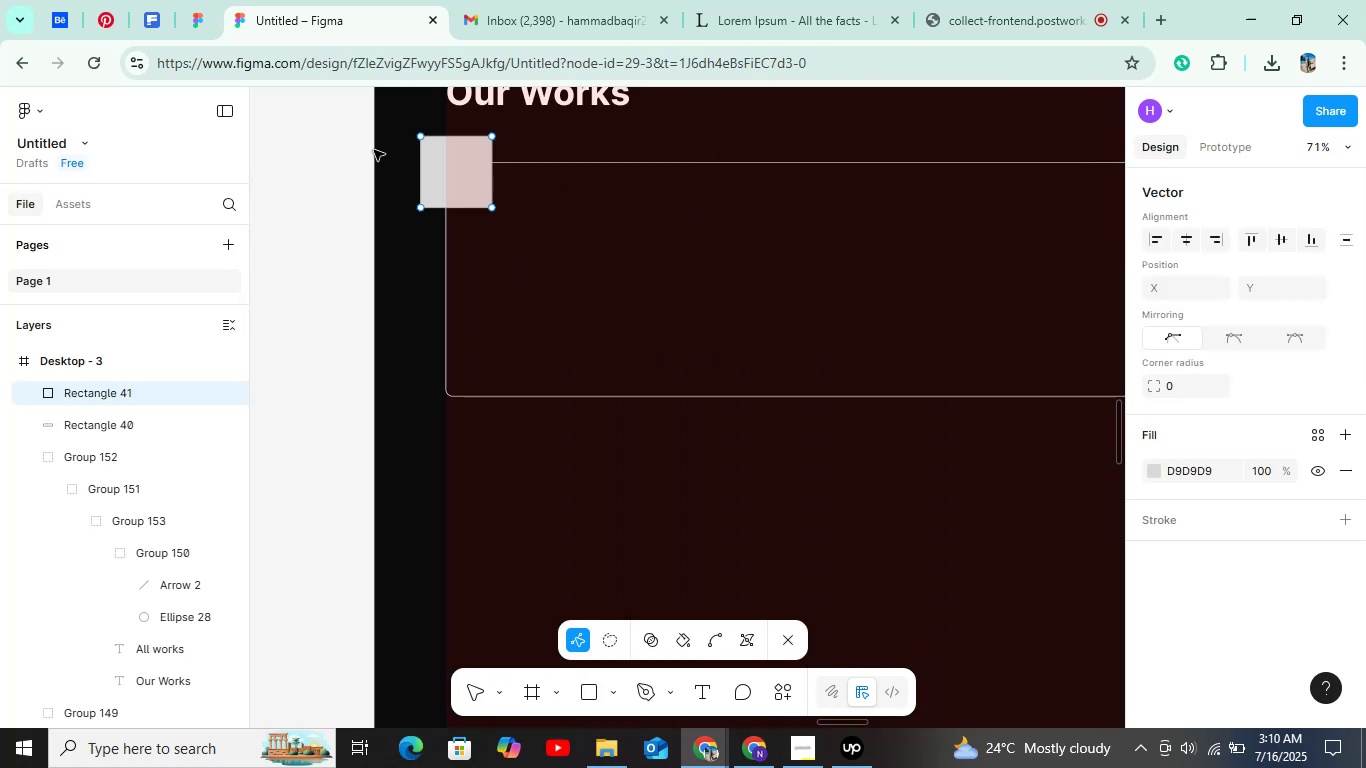 
key(Backspace)
 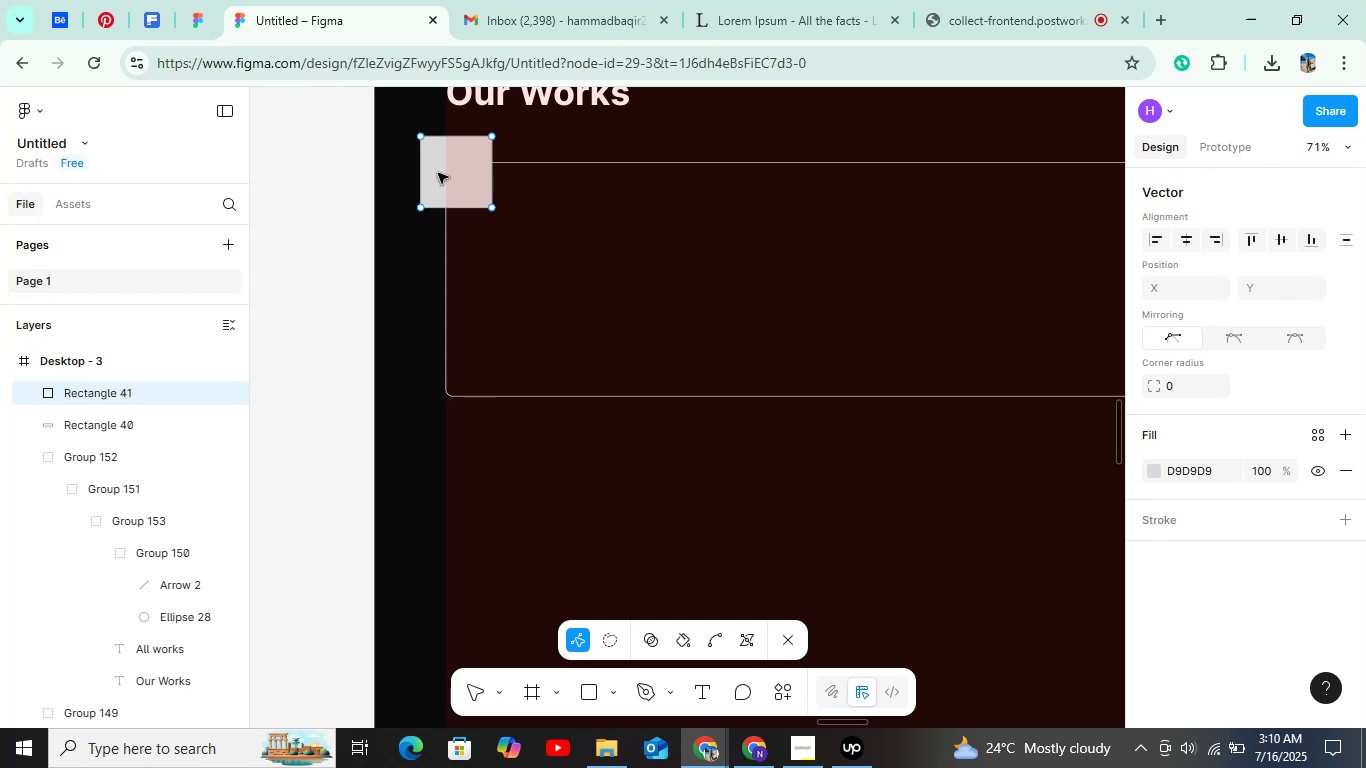 
left_click([445, 175])
 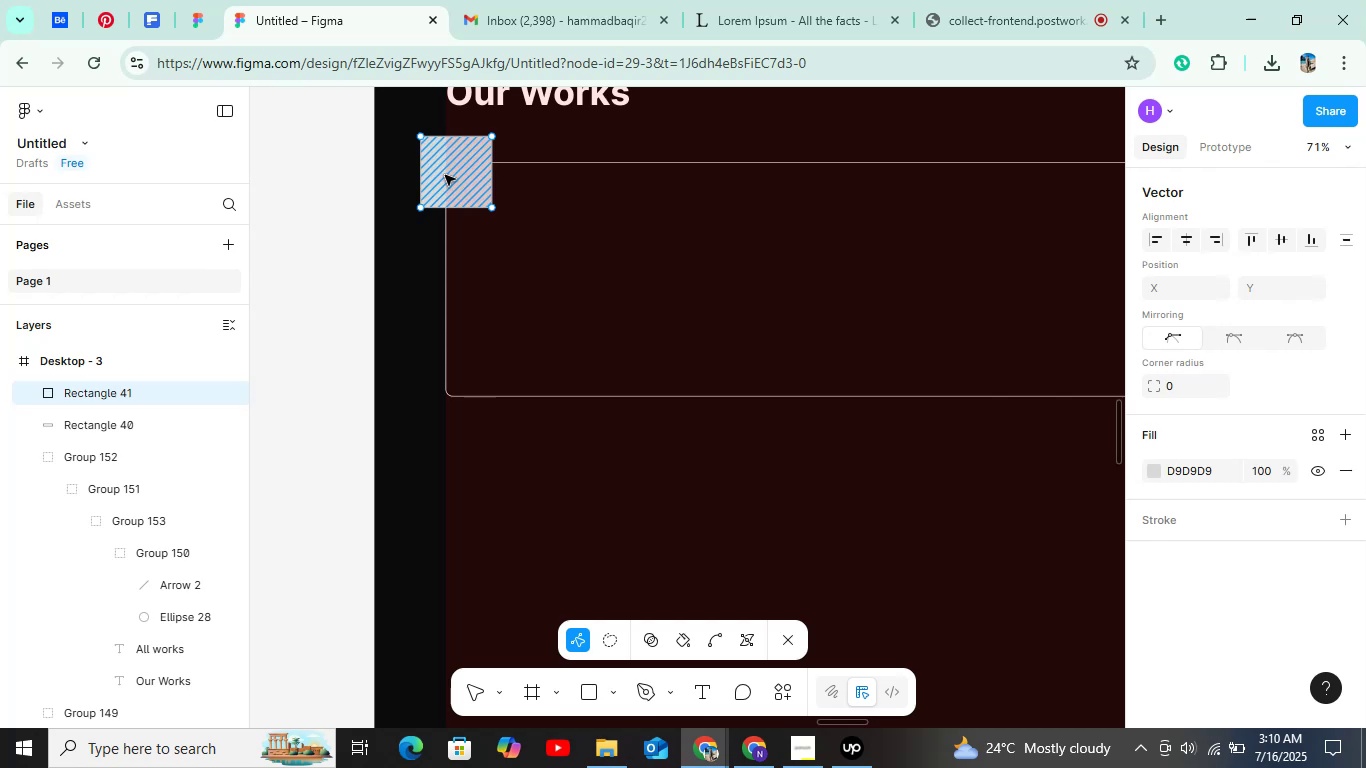 
double_click([445, 175])
 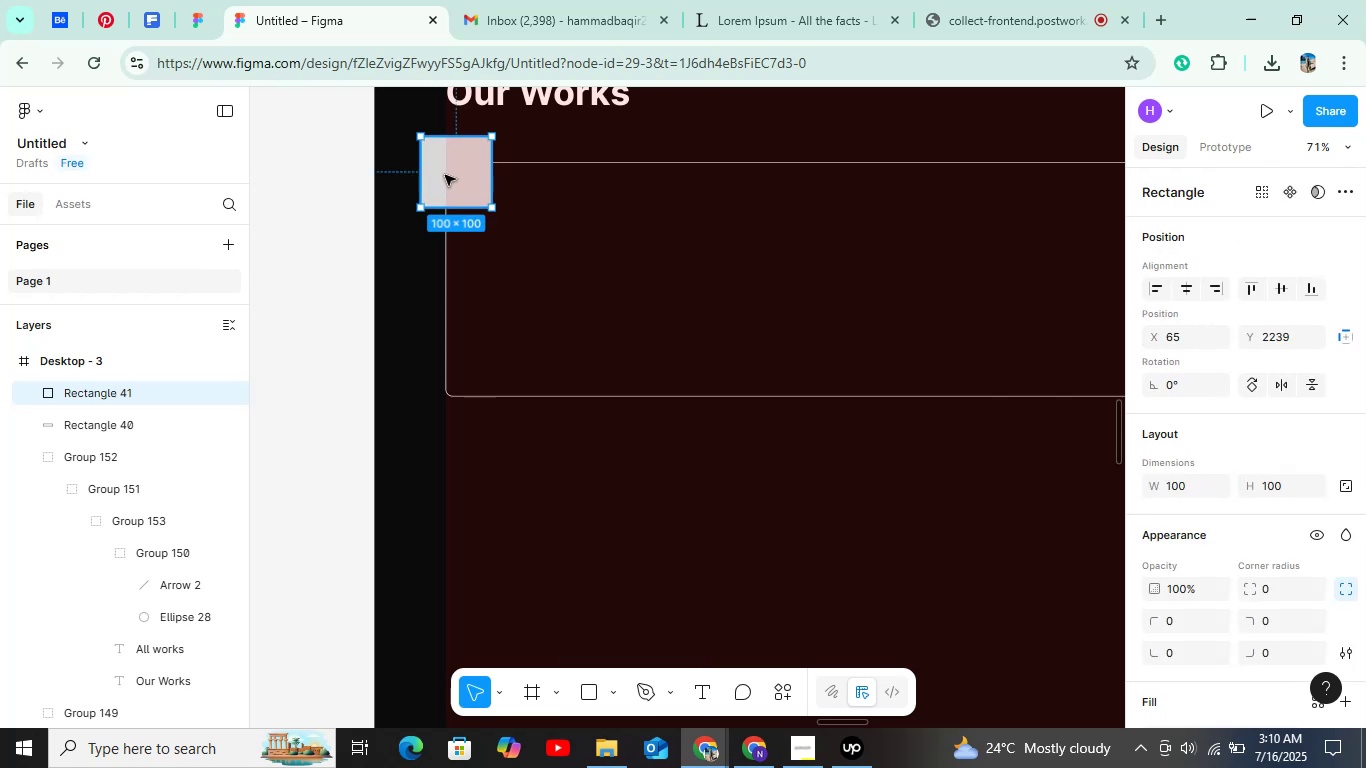 
key(Backspace)
 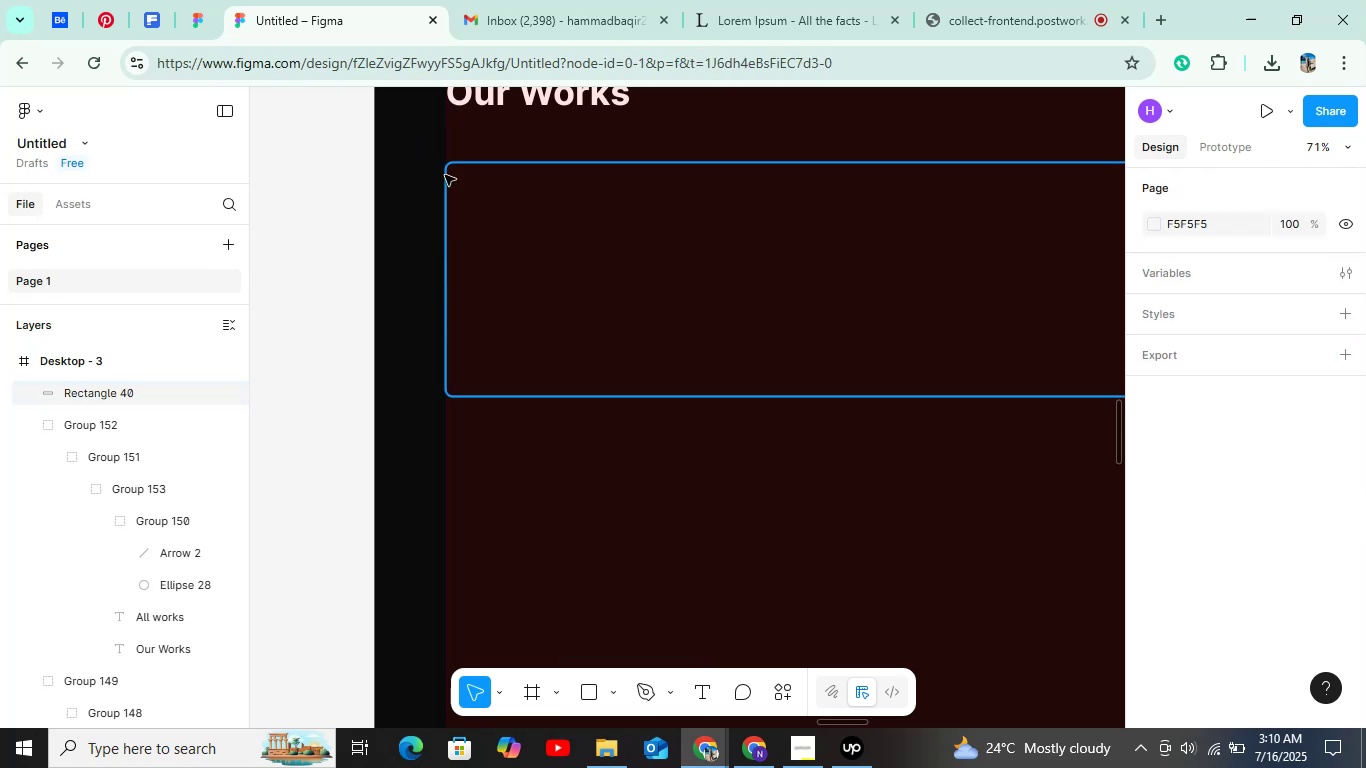 
key(R)
 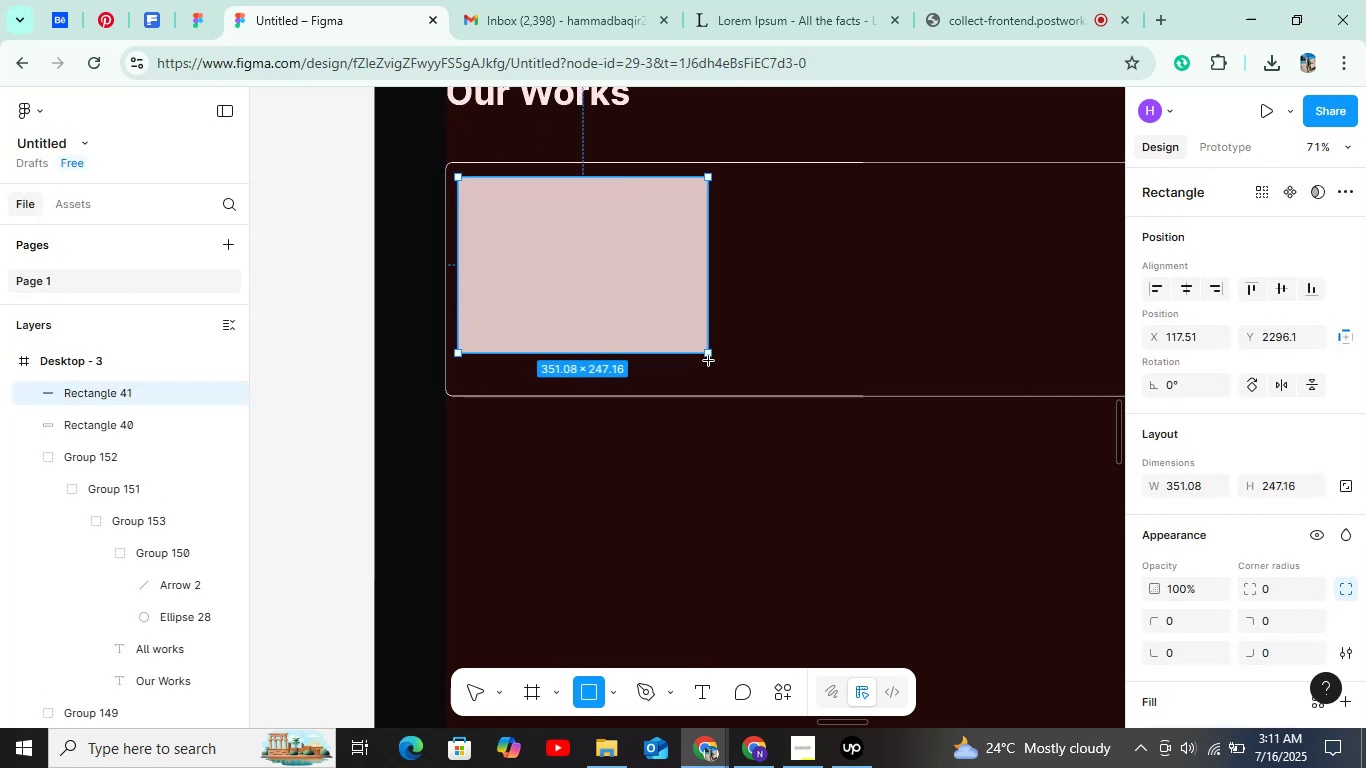 
wait(9.47)
 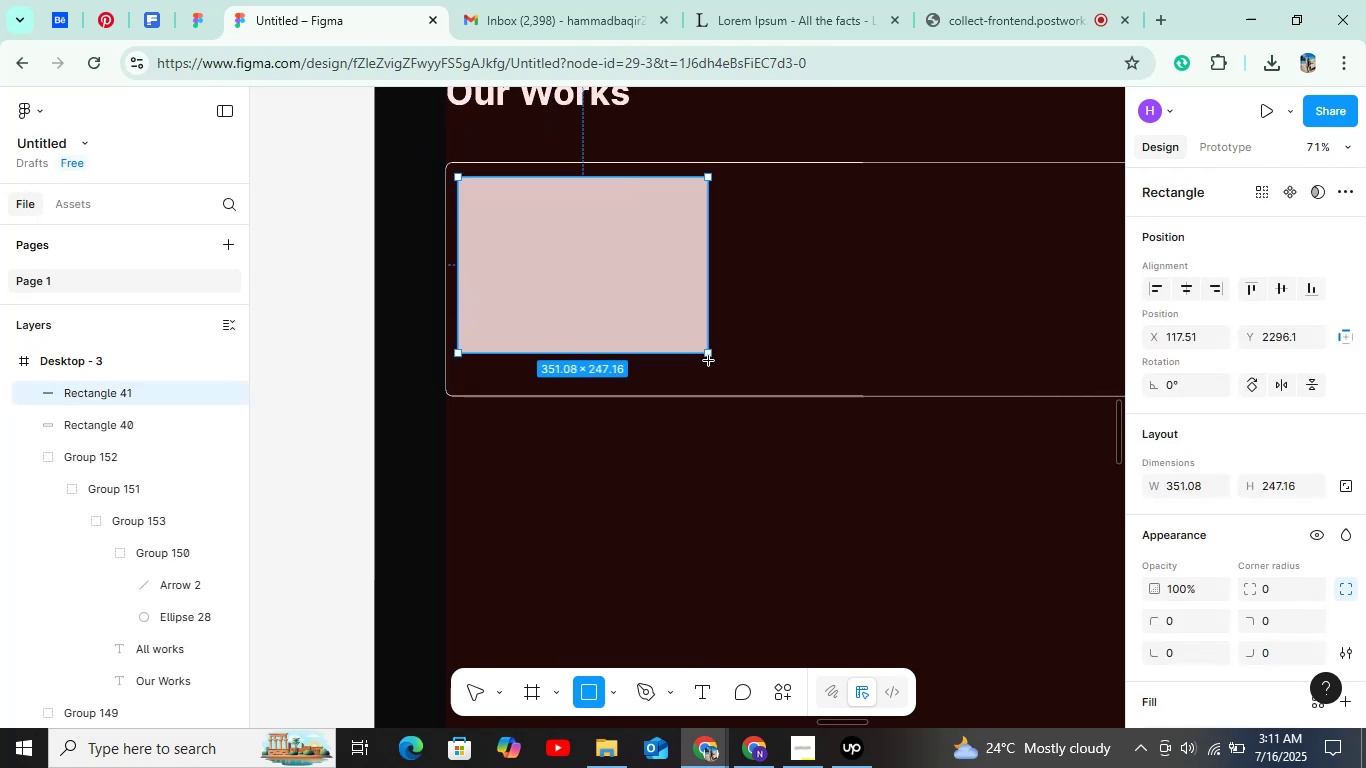 
left_click([648, 336])
 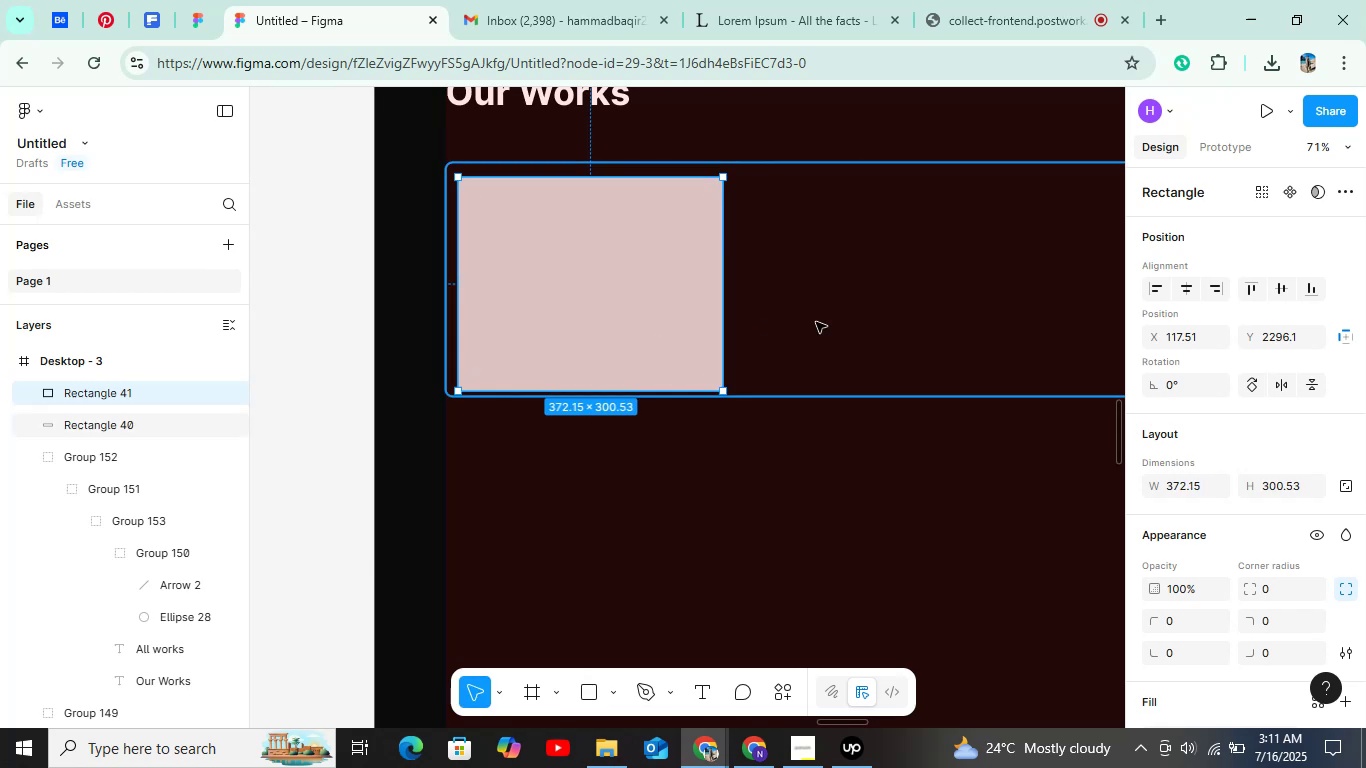 
key(Alt+ArrowRight)
 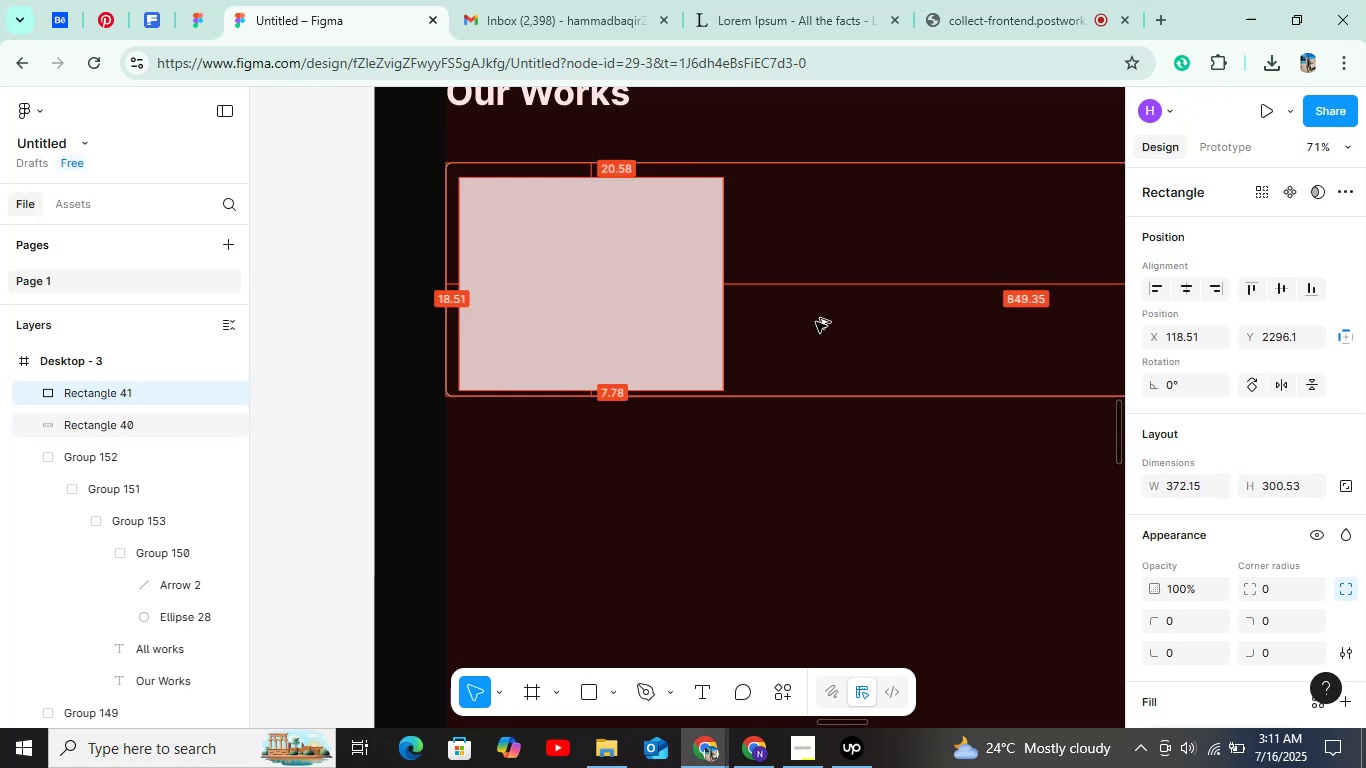 
key(Alt+ArrowRight)
 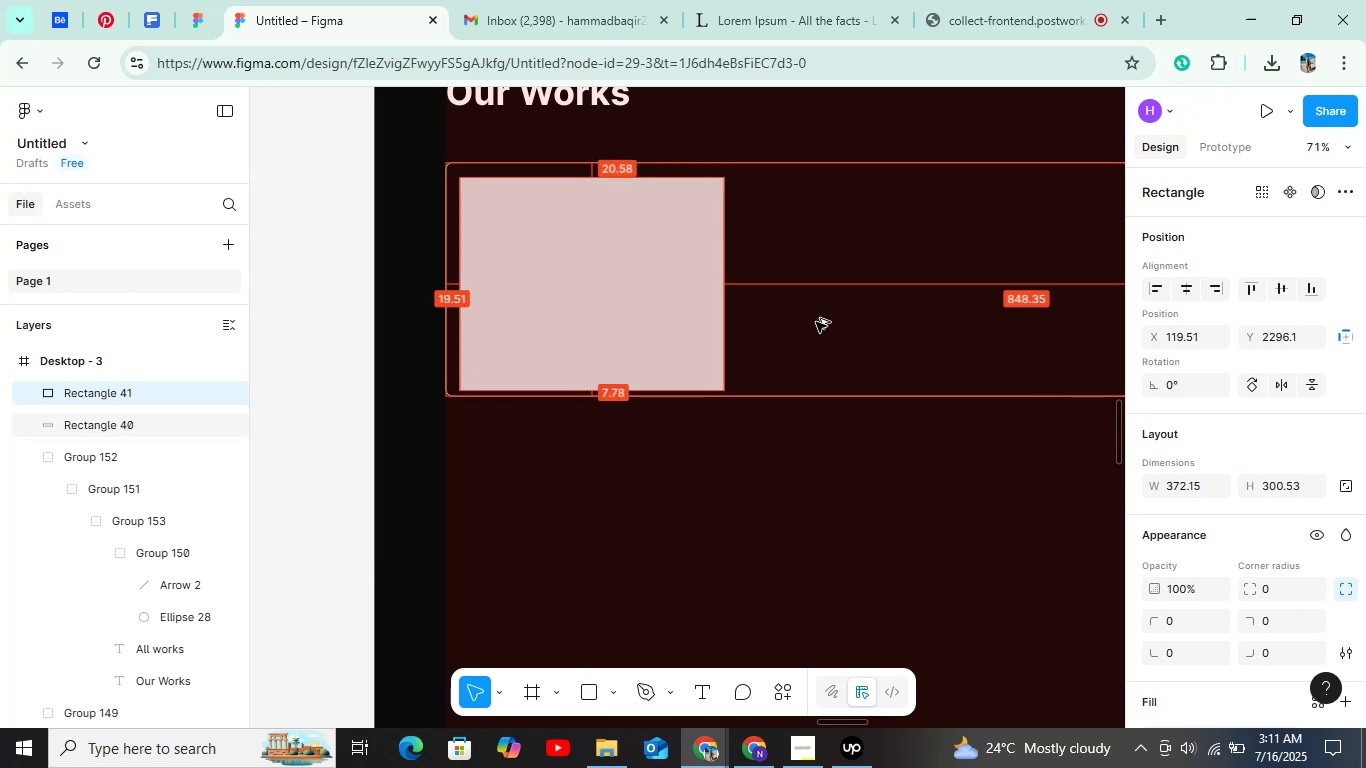 
key(Alt+ArrowRight)
 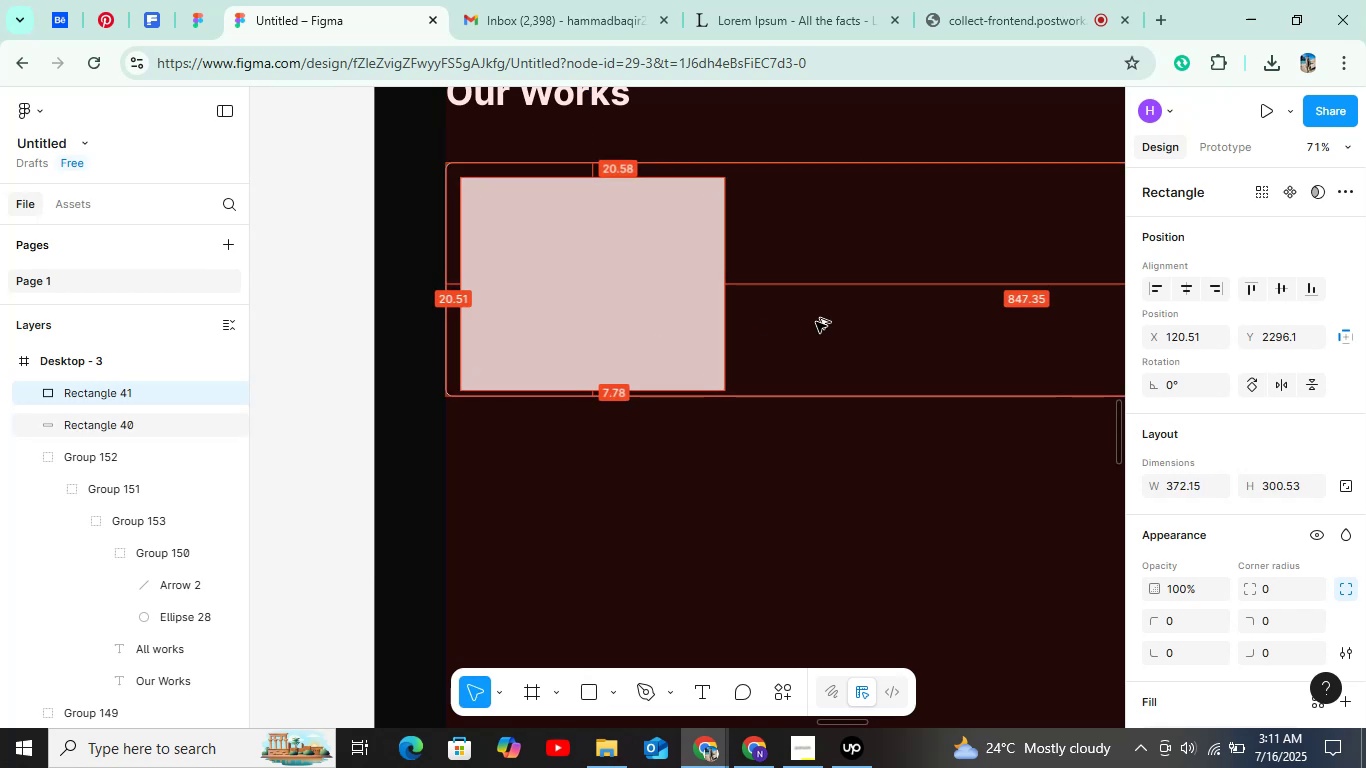 
key(Alt+Shift+ShiftLeft)
 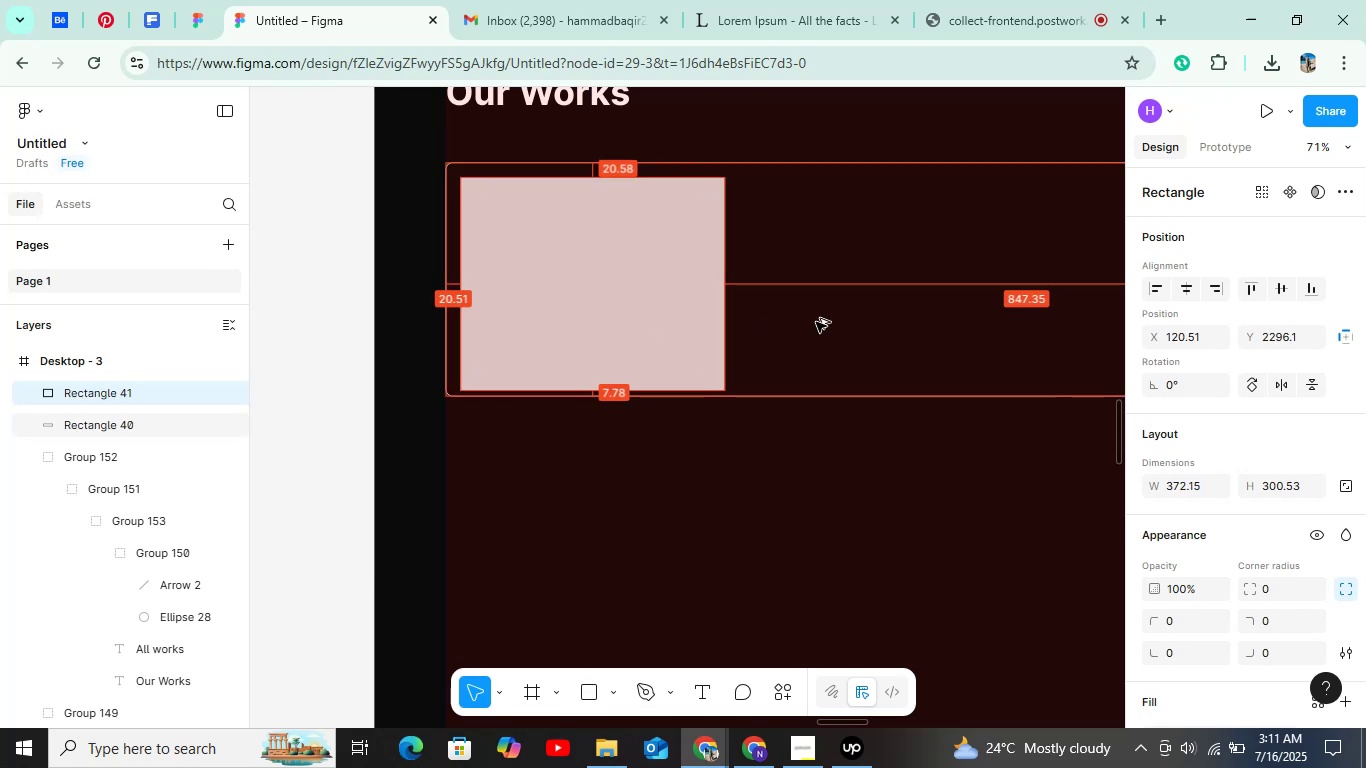 
key(Alt+ArrowUp)
 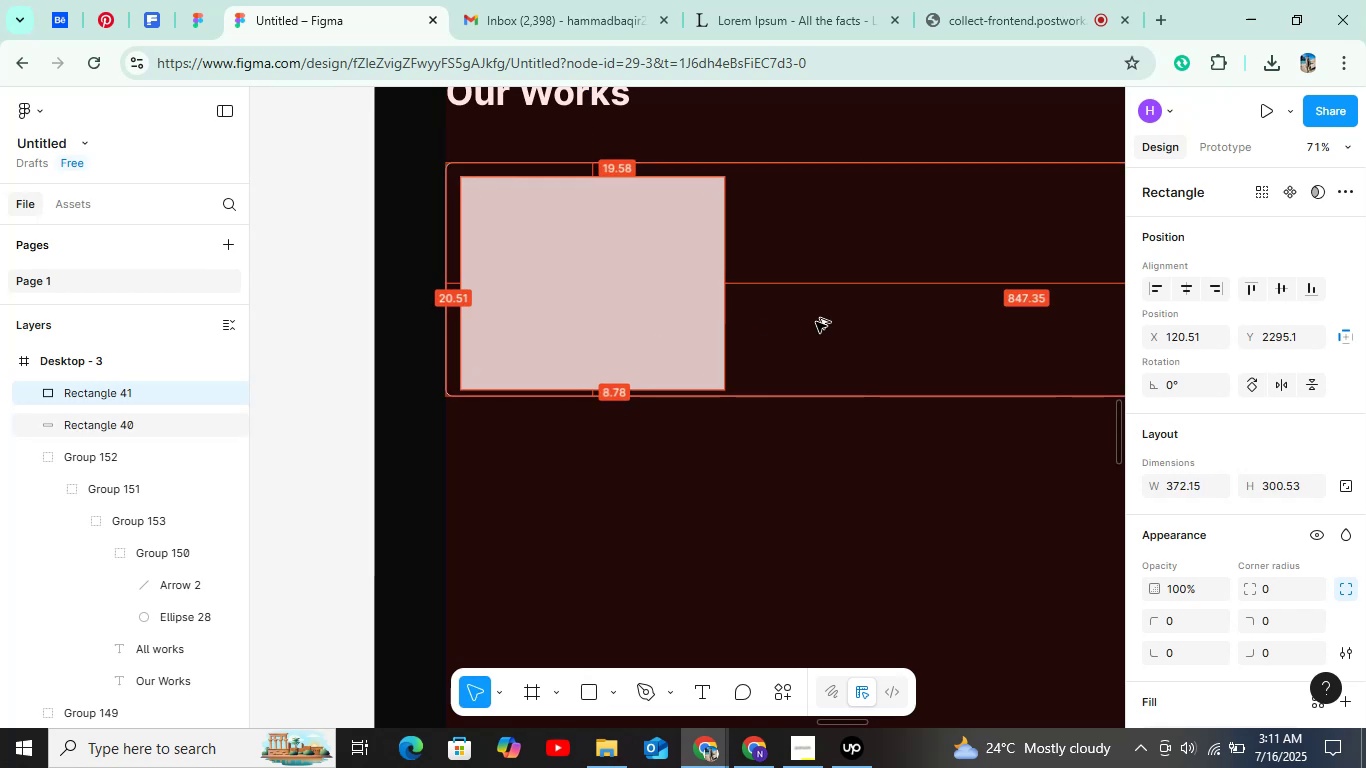 
key(Alt+ArrowUp)
 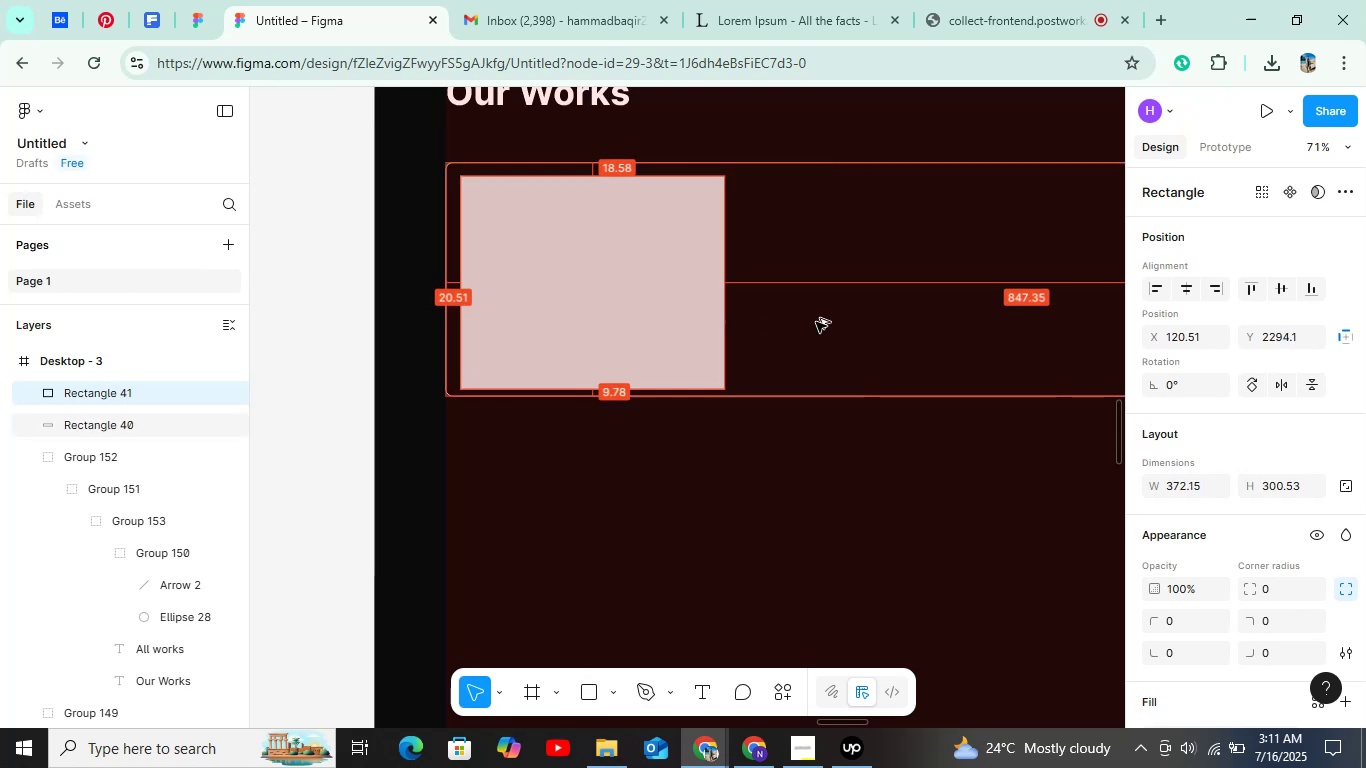 
key(Alt+ArrowUp)
 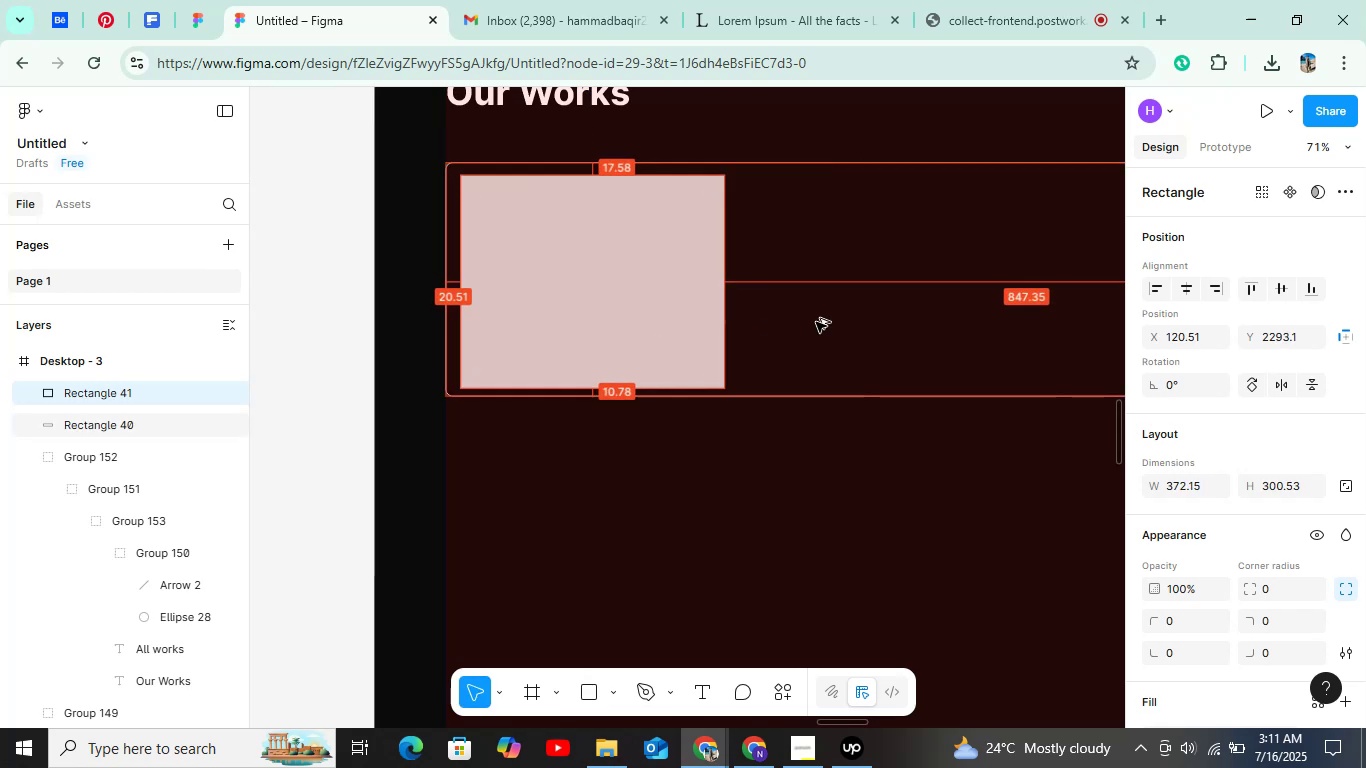 
key(Alt+ArrowUp)
 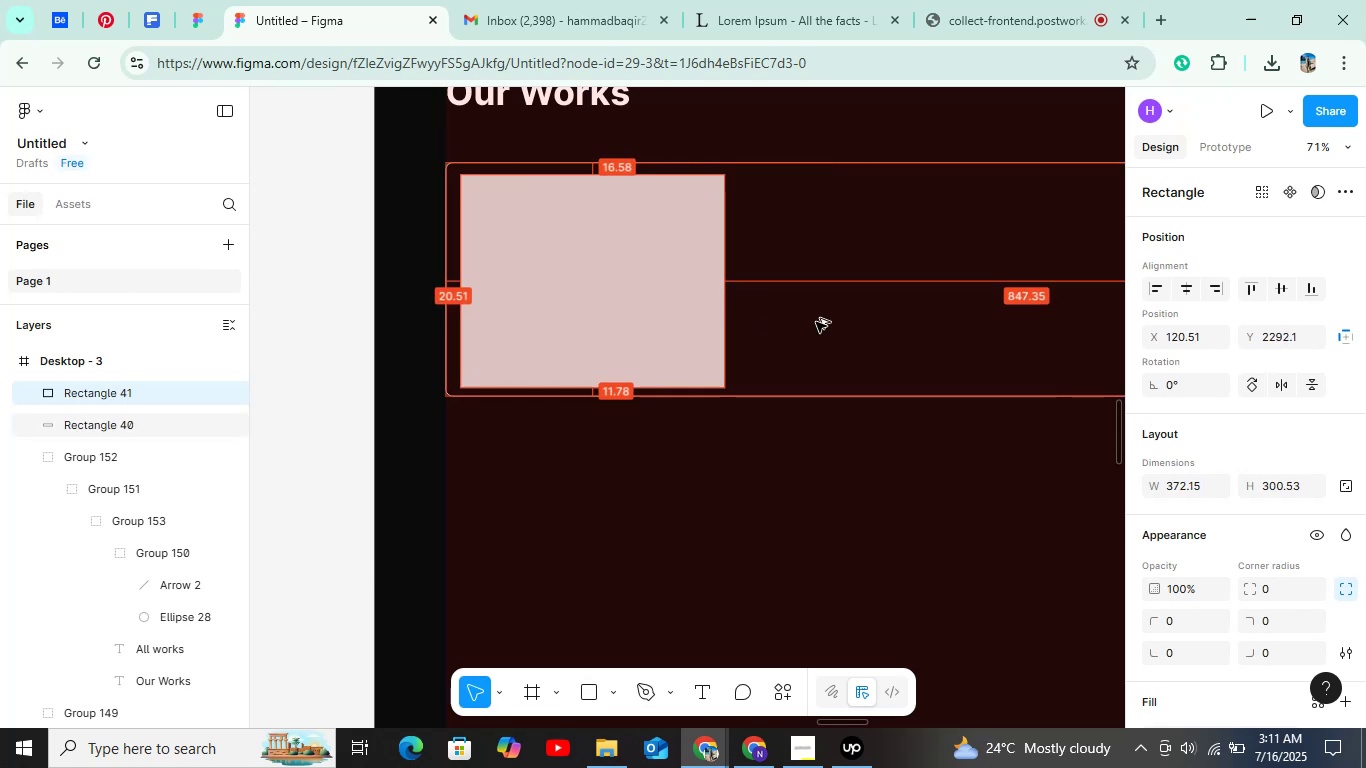 
key(Alt+ArrowUp)
 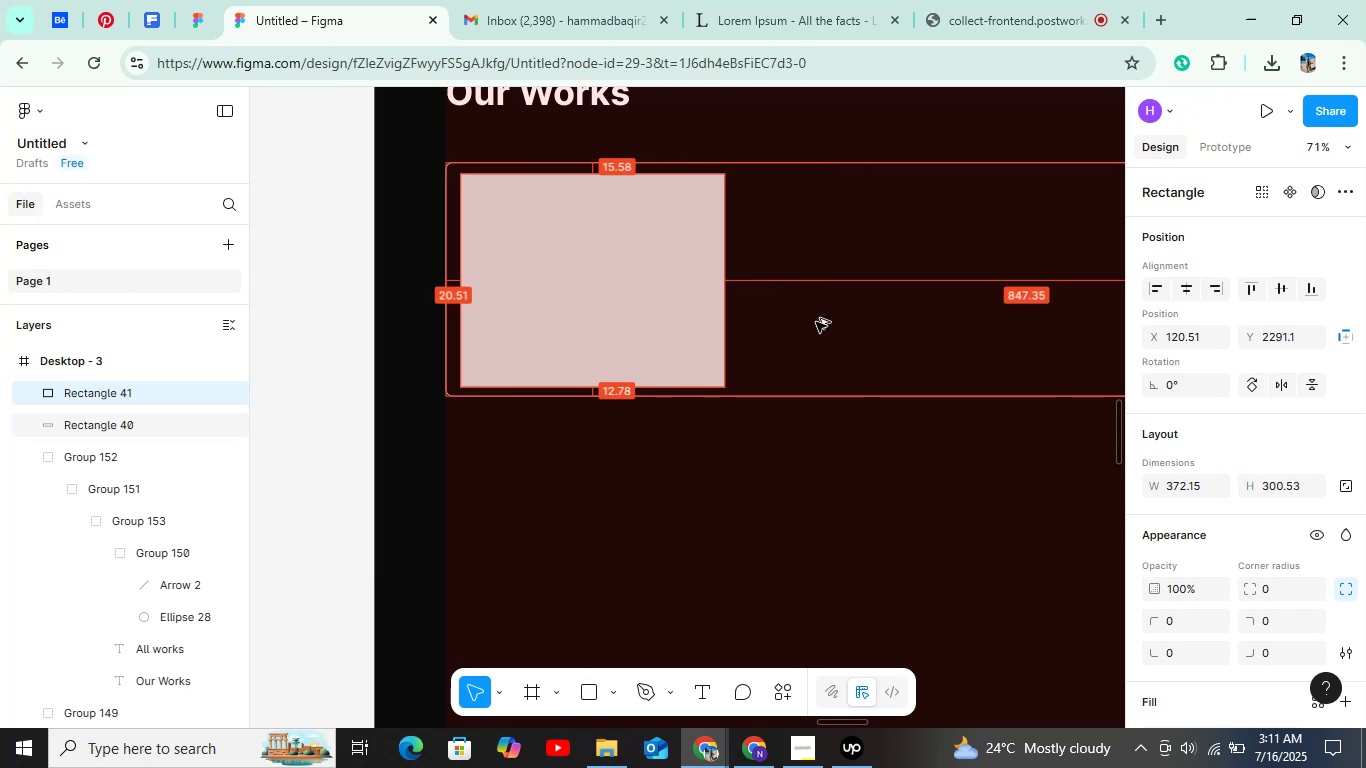 
key(Alt+ArrowUp)
 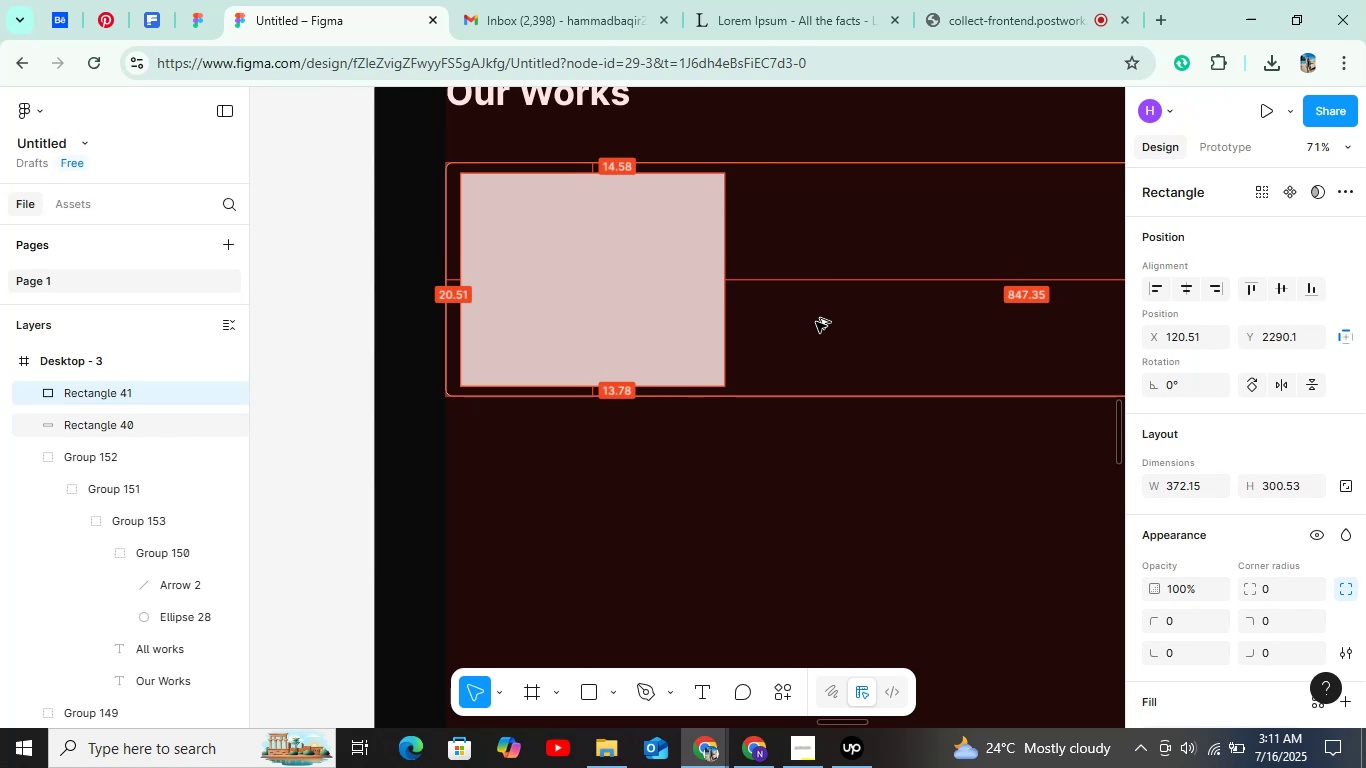 
key(Alt+ArrowUp)
 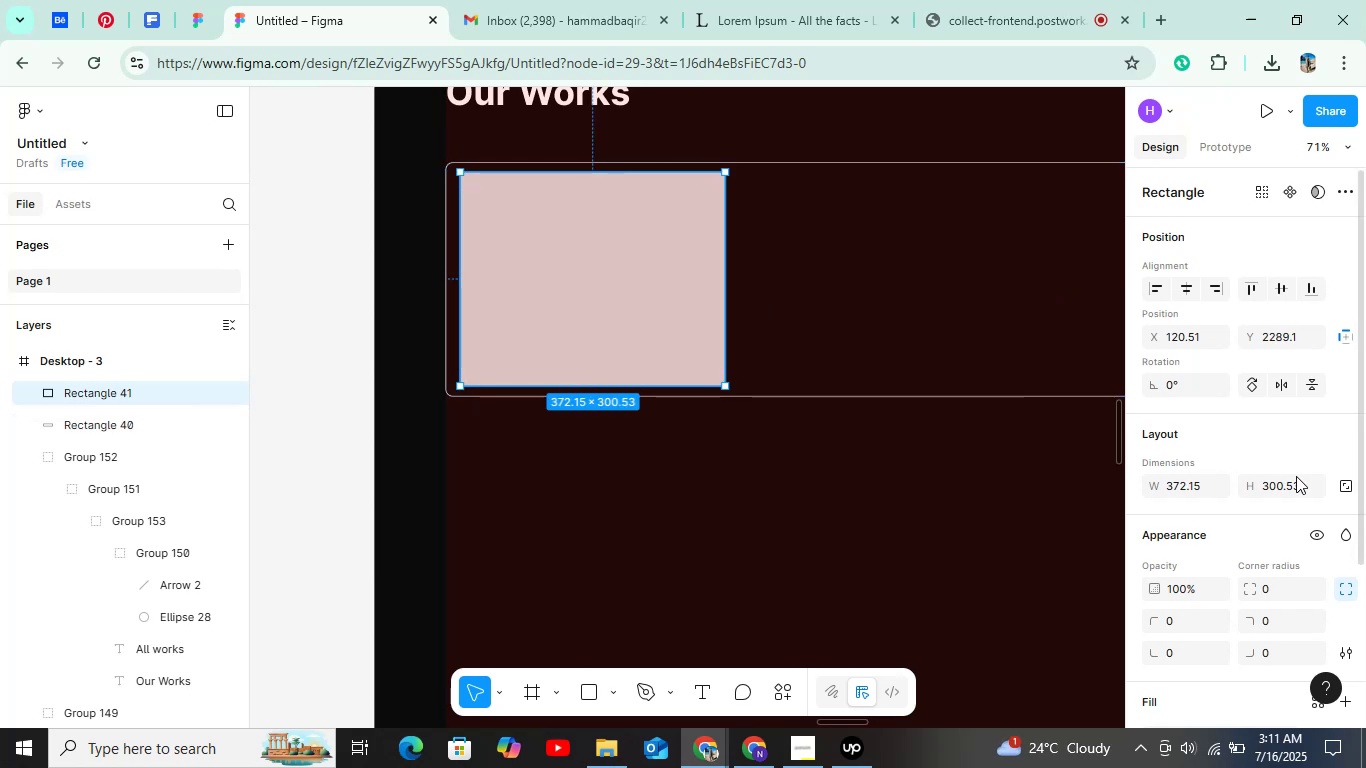 
left_click([1288, 484])
 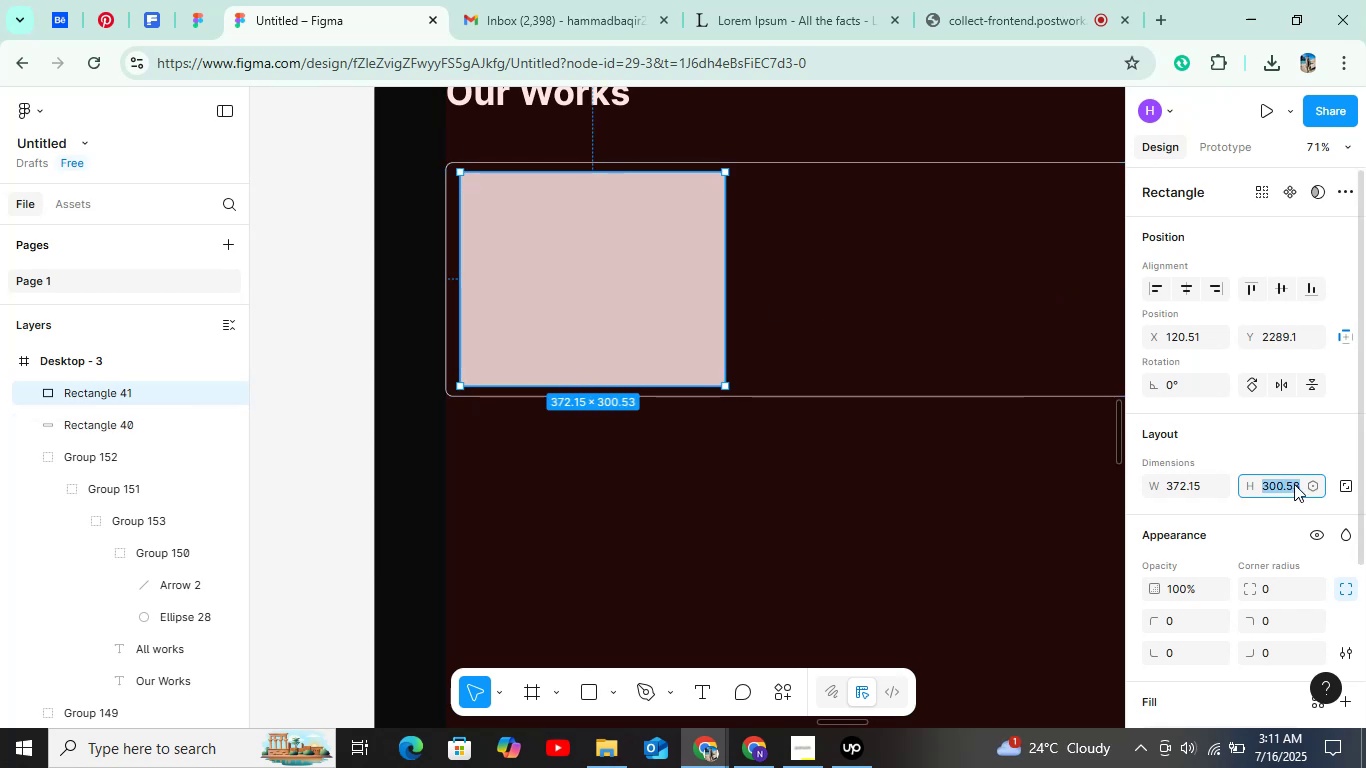 
left_click([1294, 484])
 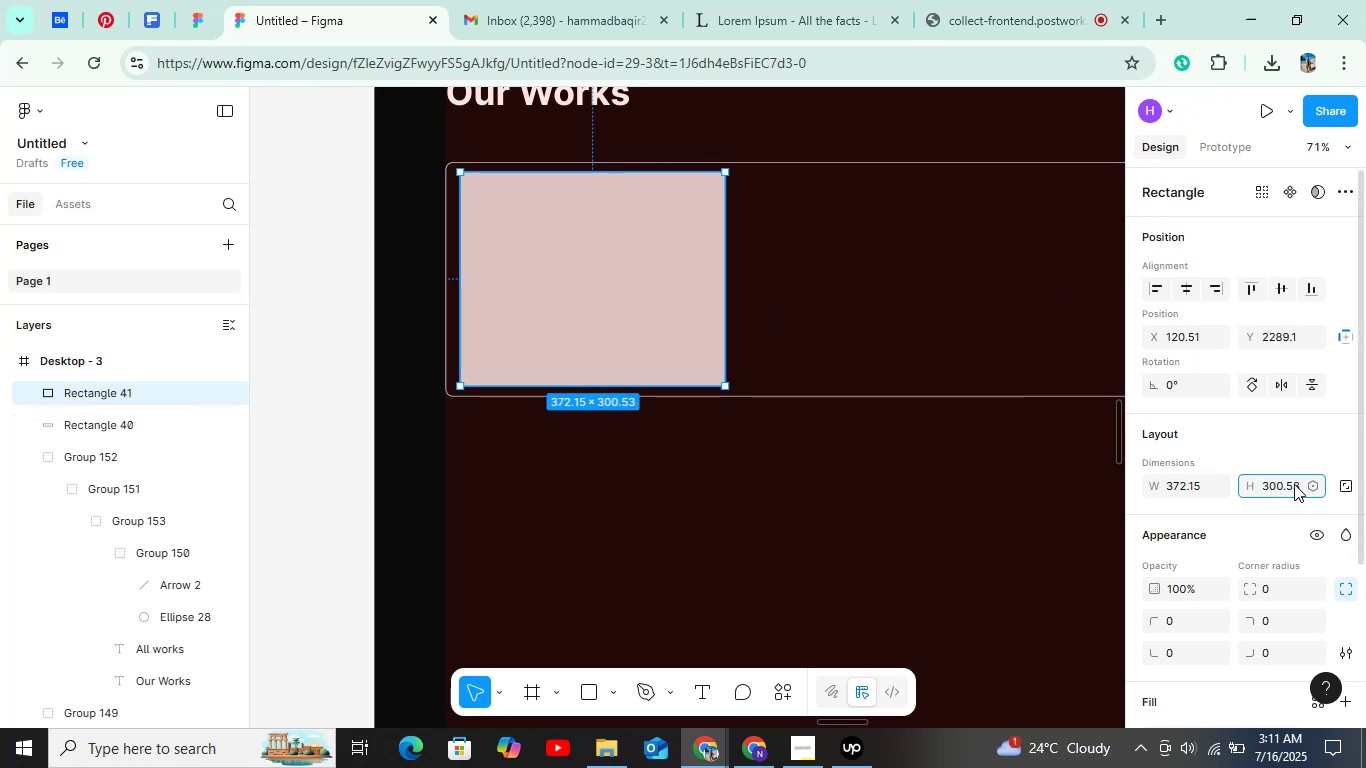 
key(ArrowRight)
 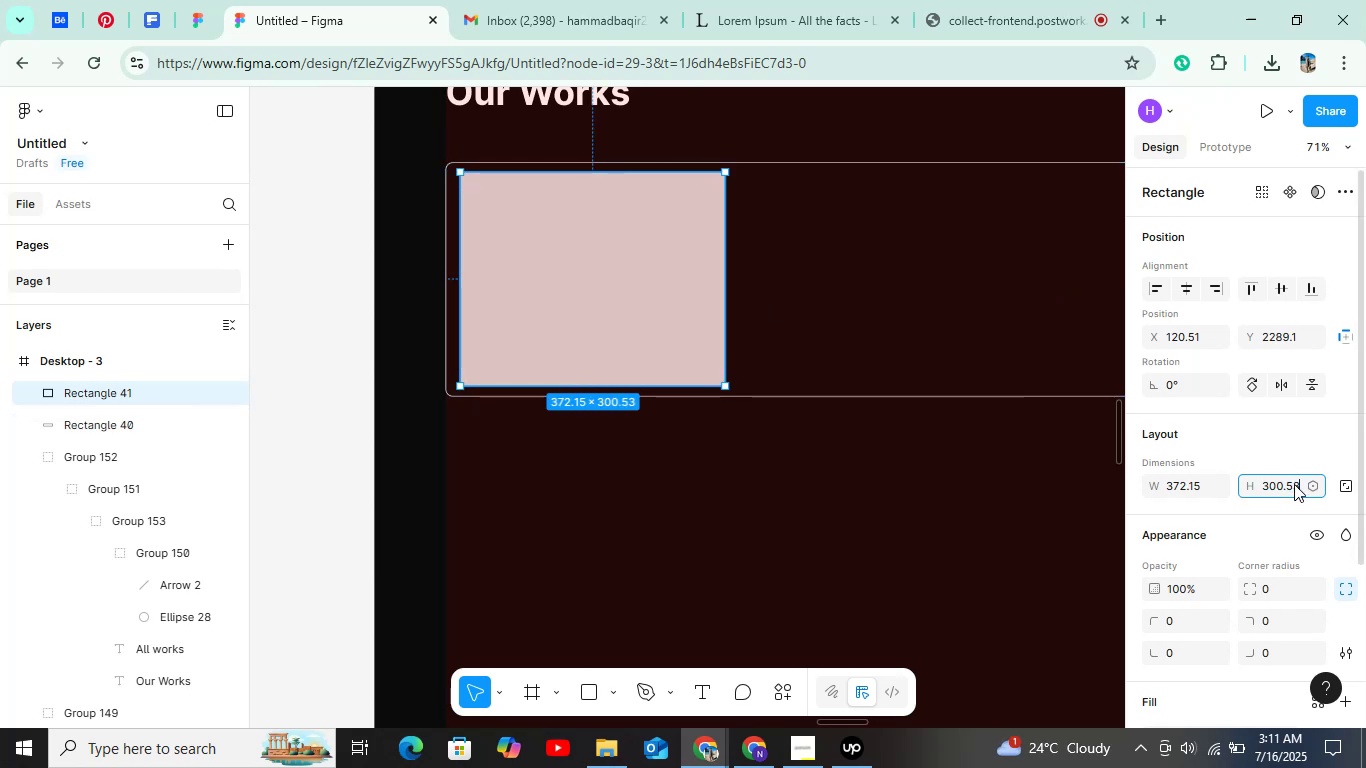 
key(Backspace)
 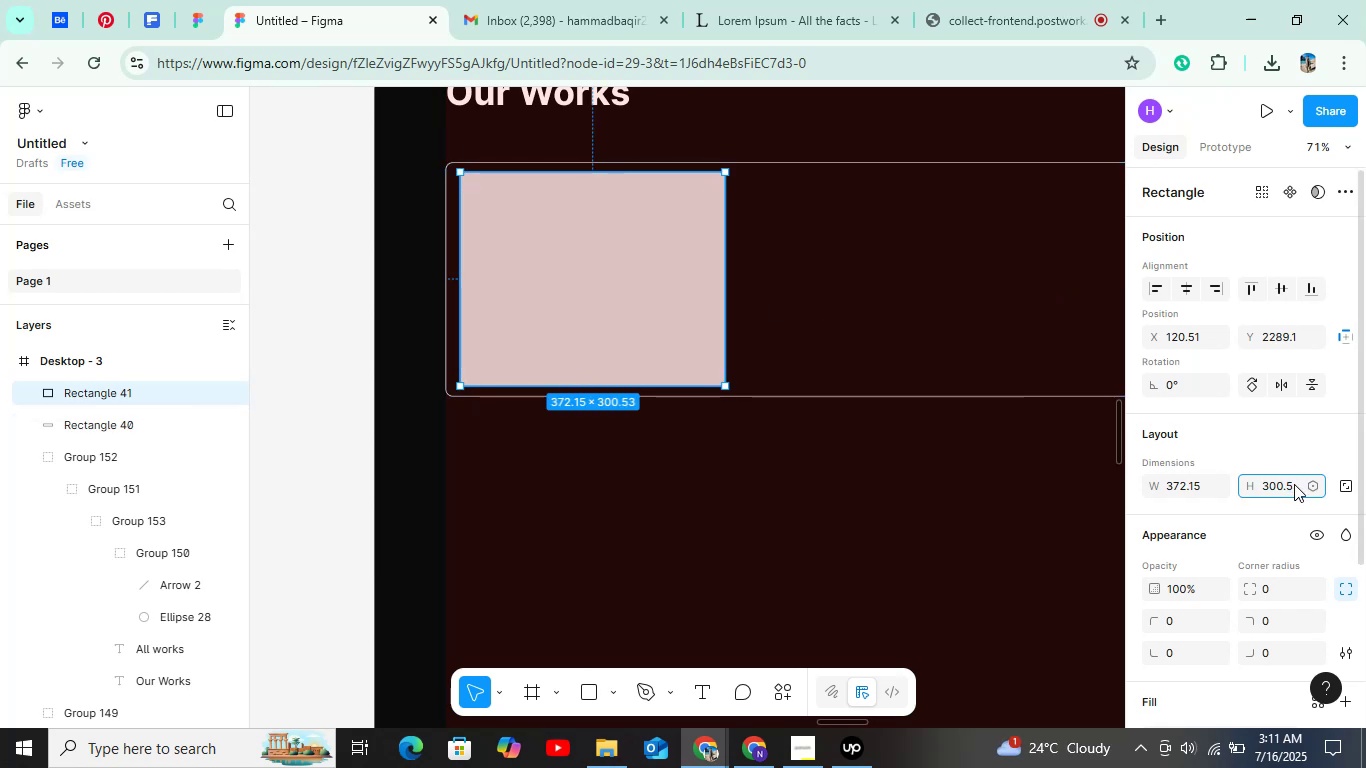 
key(Backspace)
 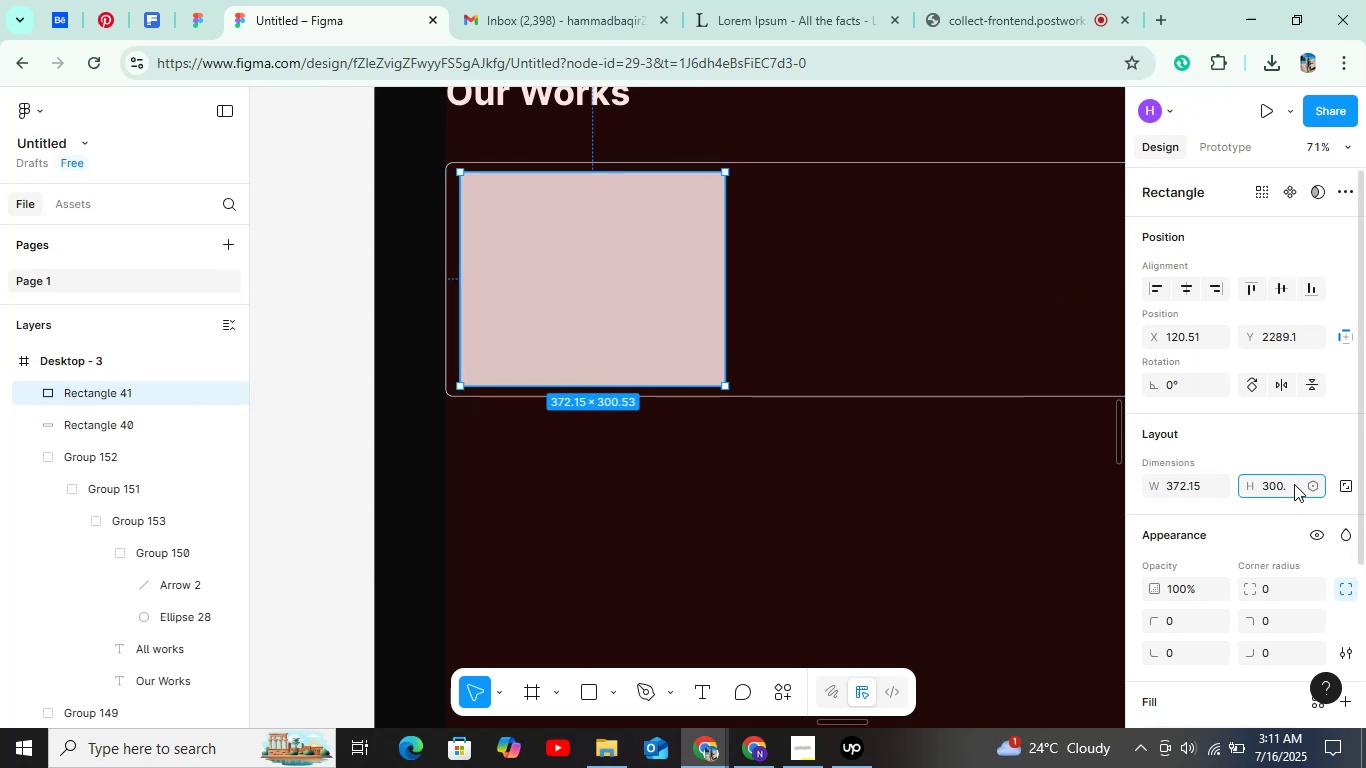 
key(Backspace)
 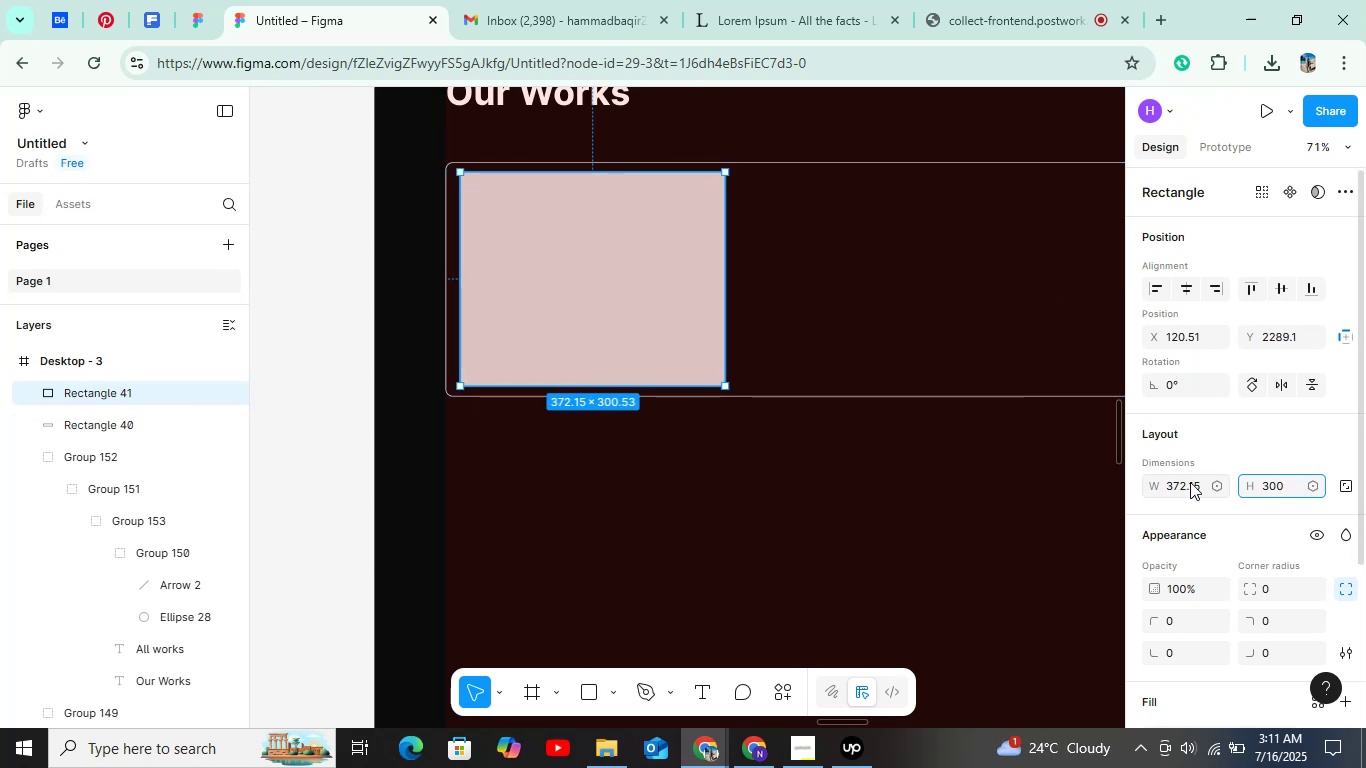 
left_click([1192, 482])
 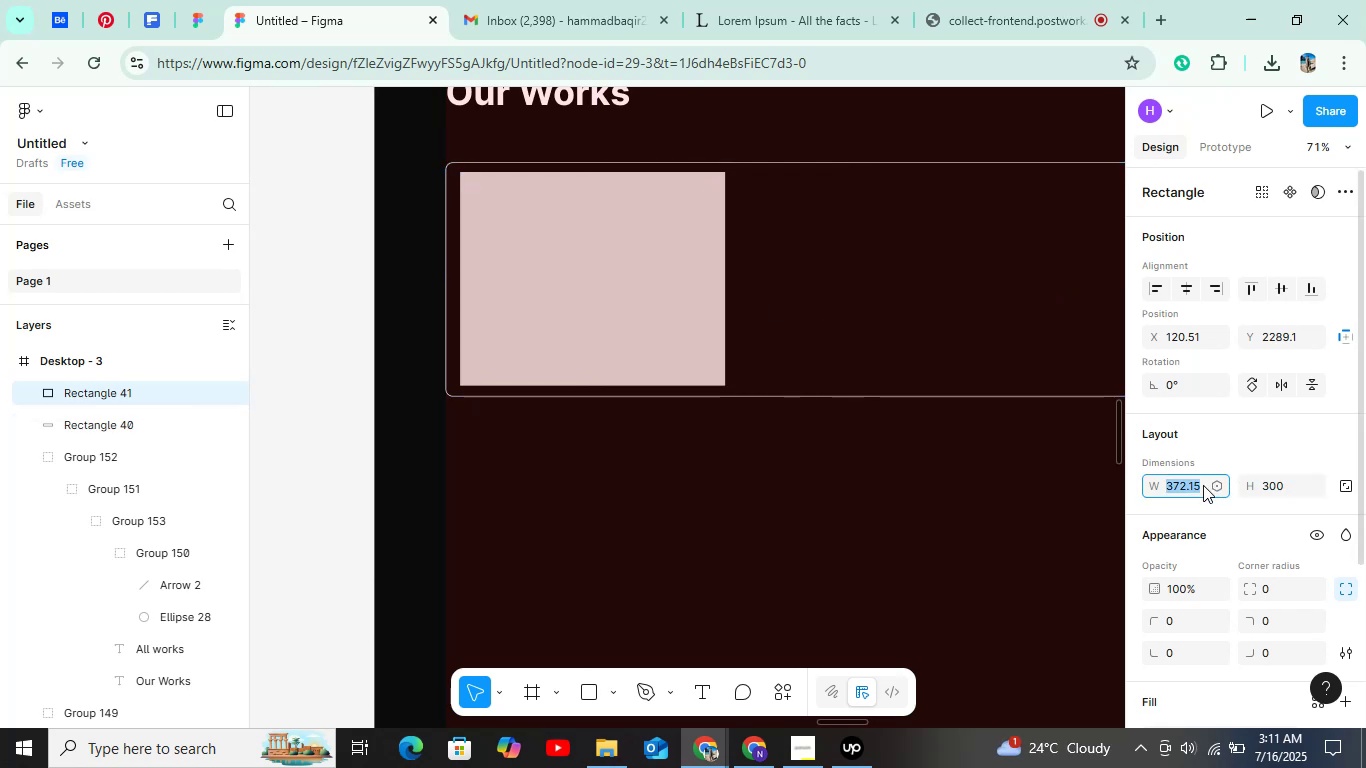 
left_click([1203, 485])
 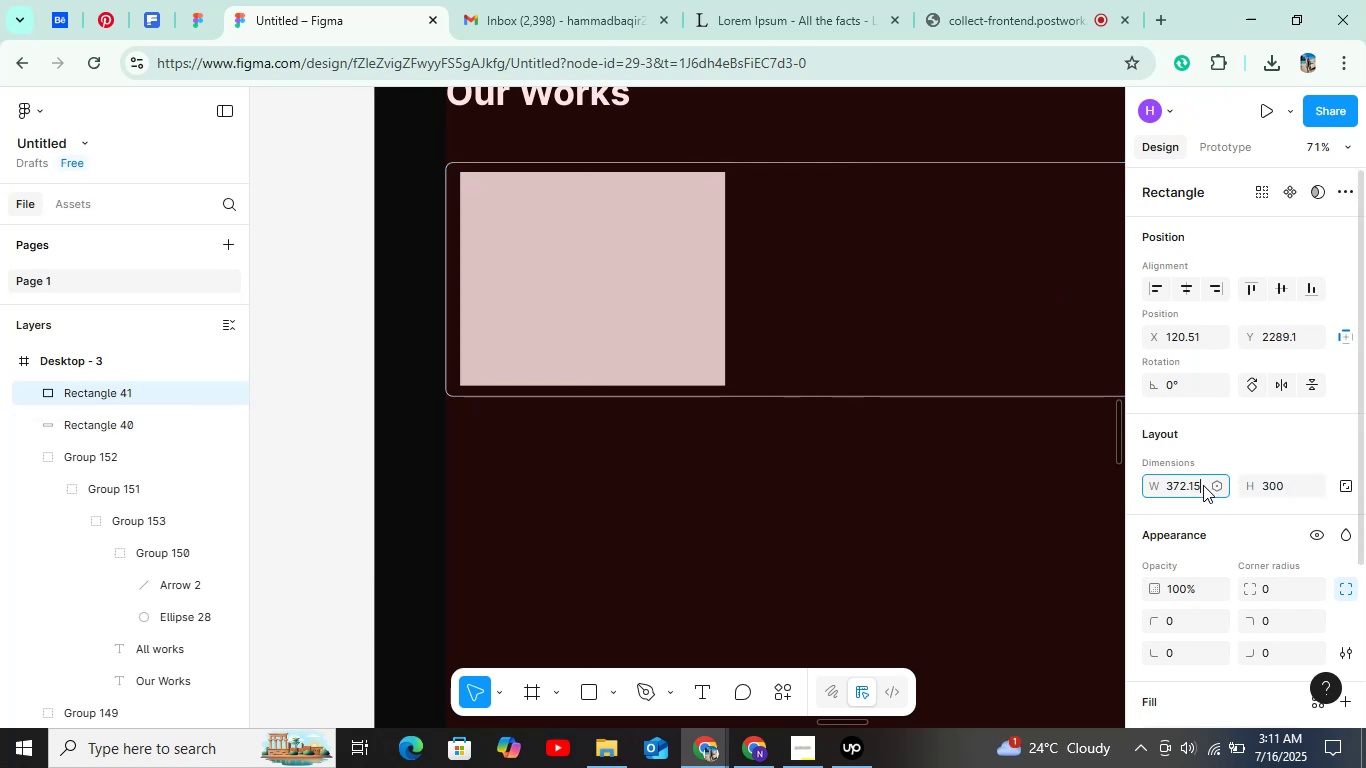 
key(Backspace)
 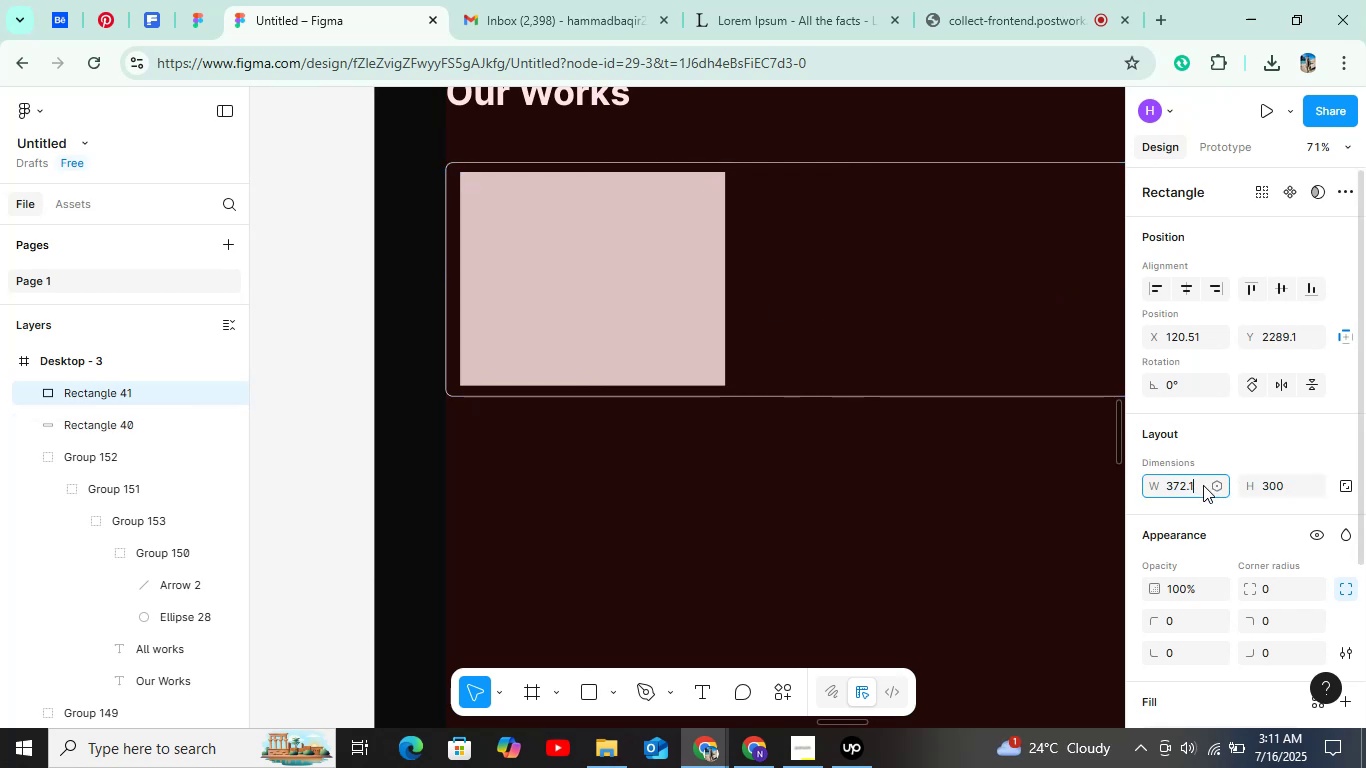 
key(Backspace)
 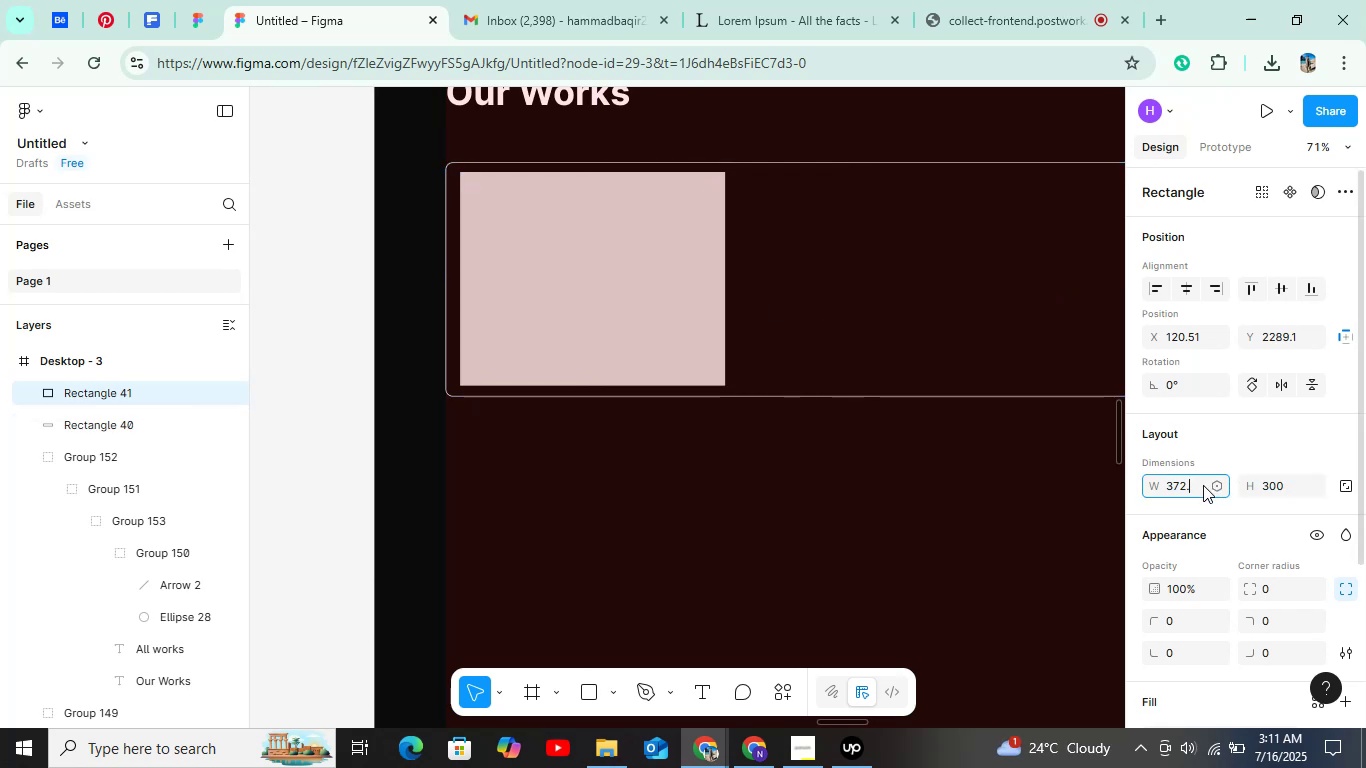 
key(Backspace)
 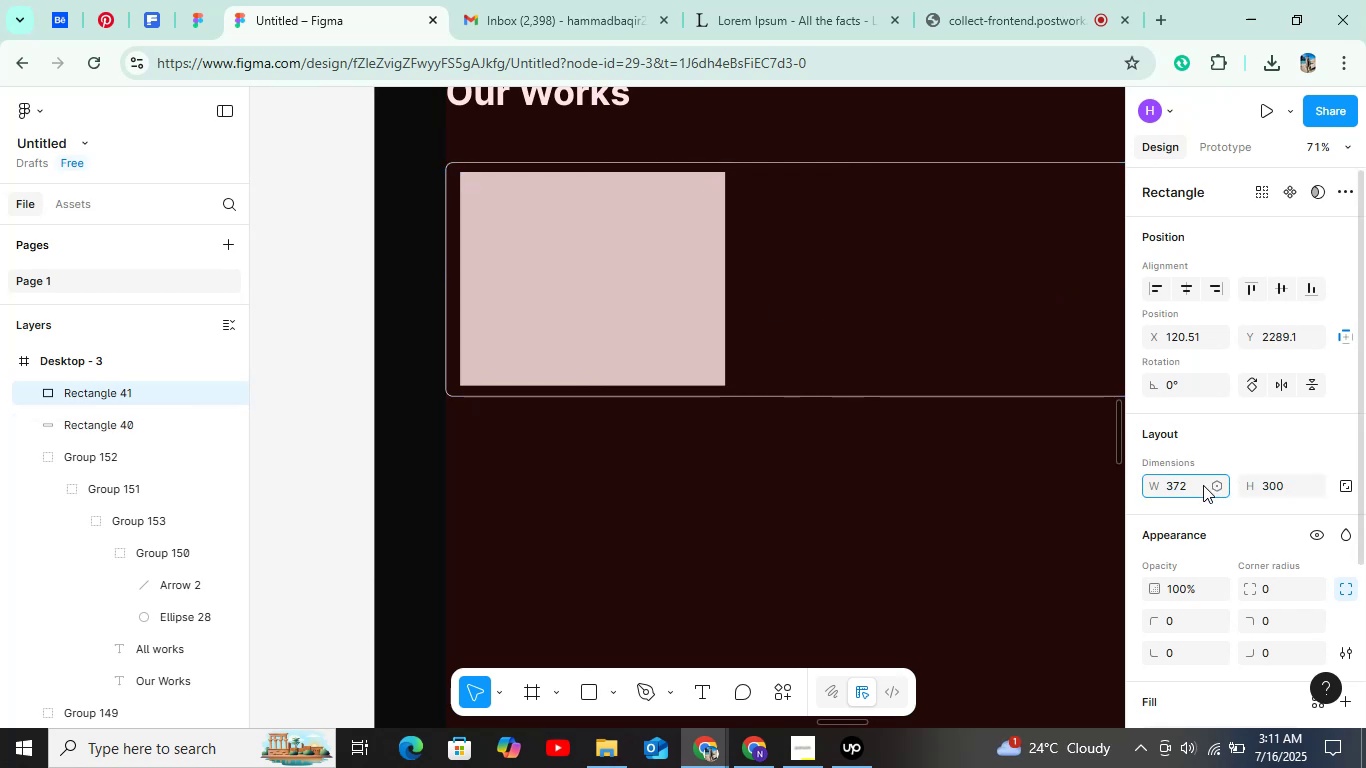 
left_click([647, 285])
 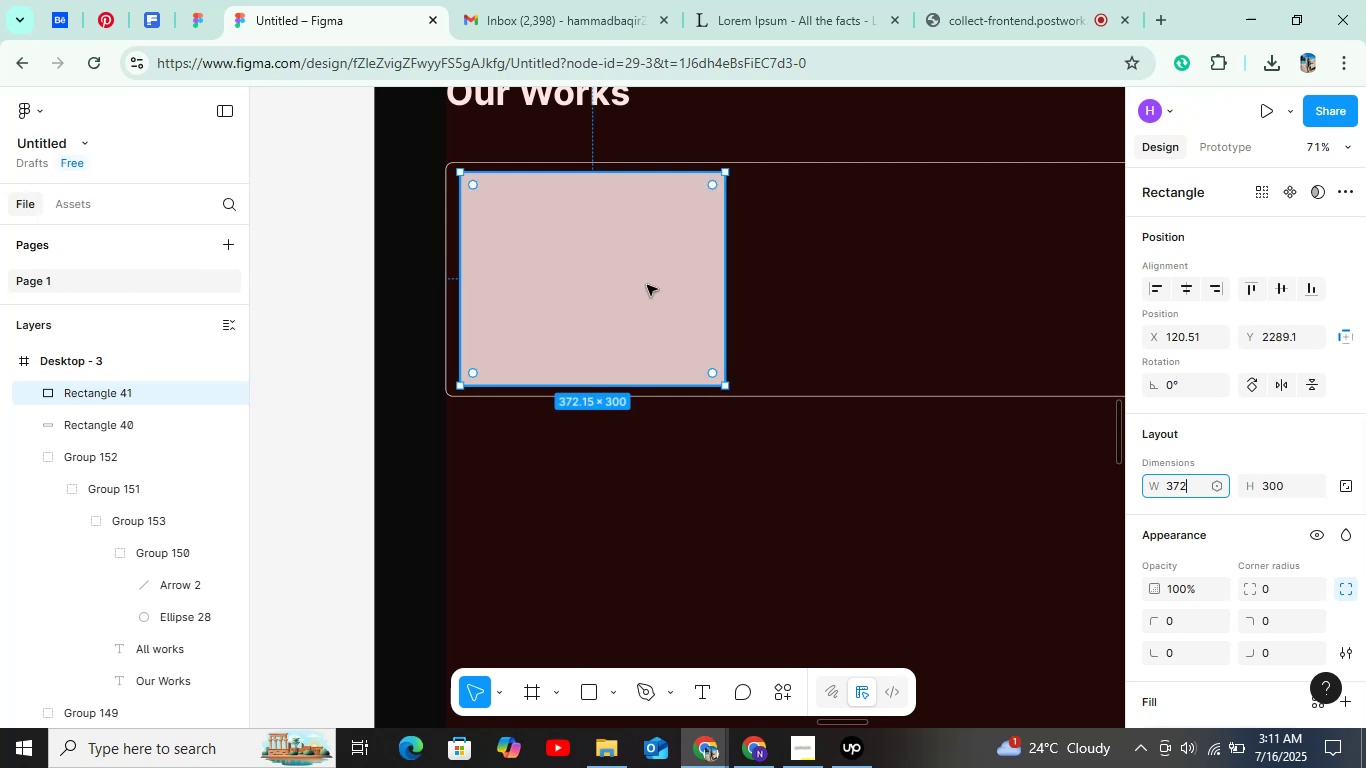 
key(Control+D)
 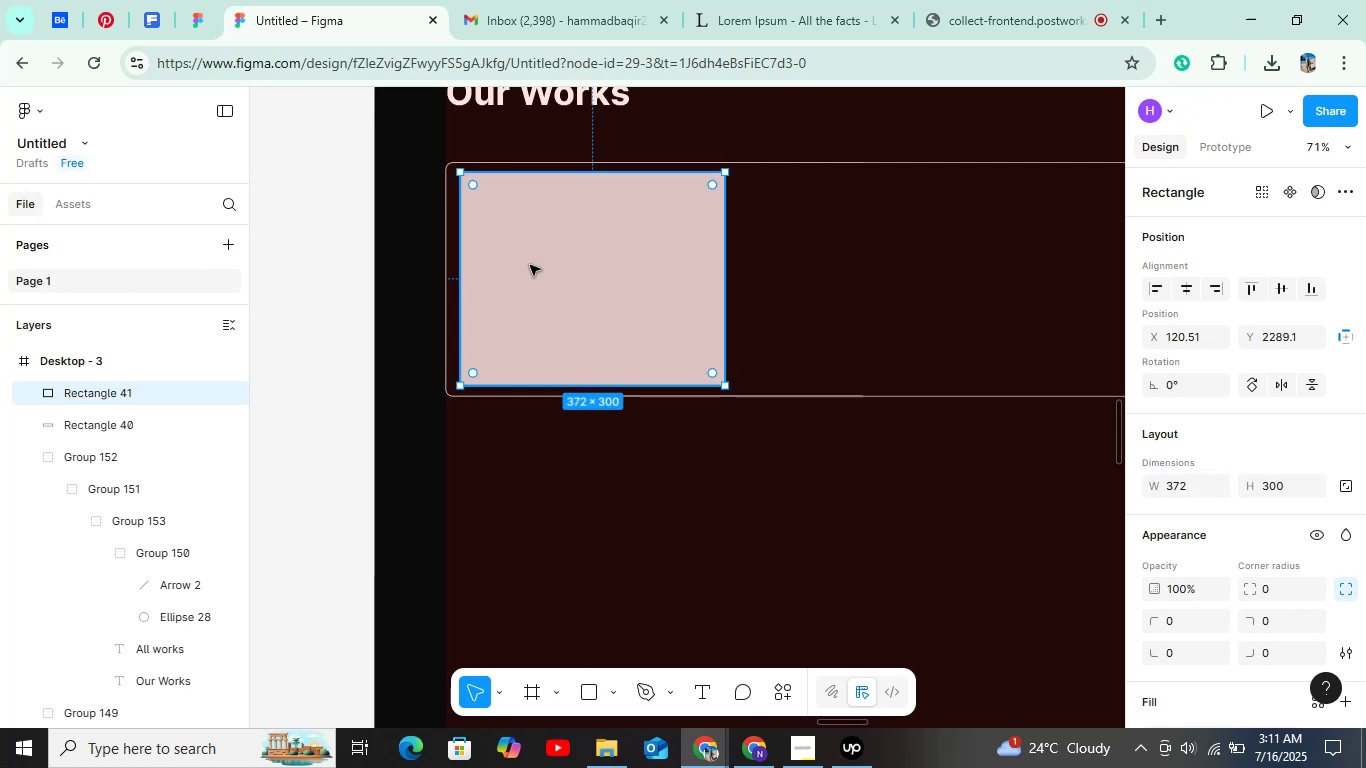 
hold_key(key=ShiftLeft, duration=1.01)
 